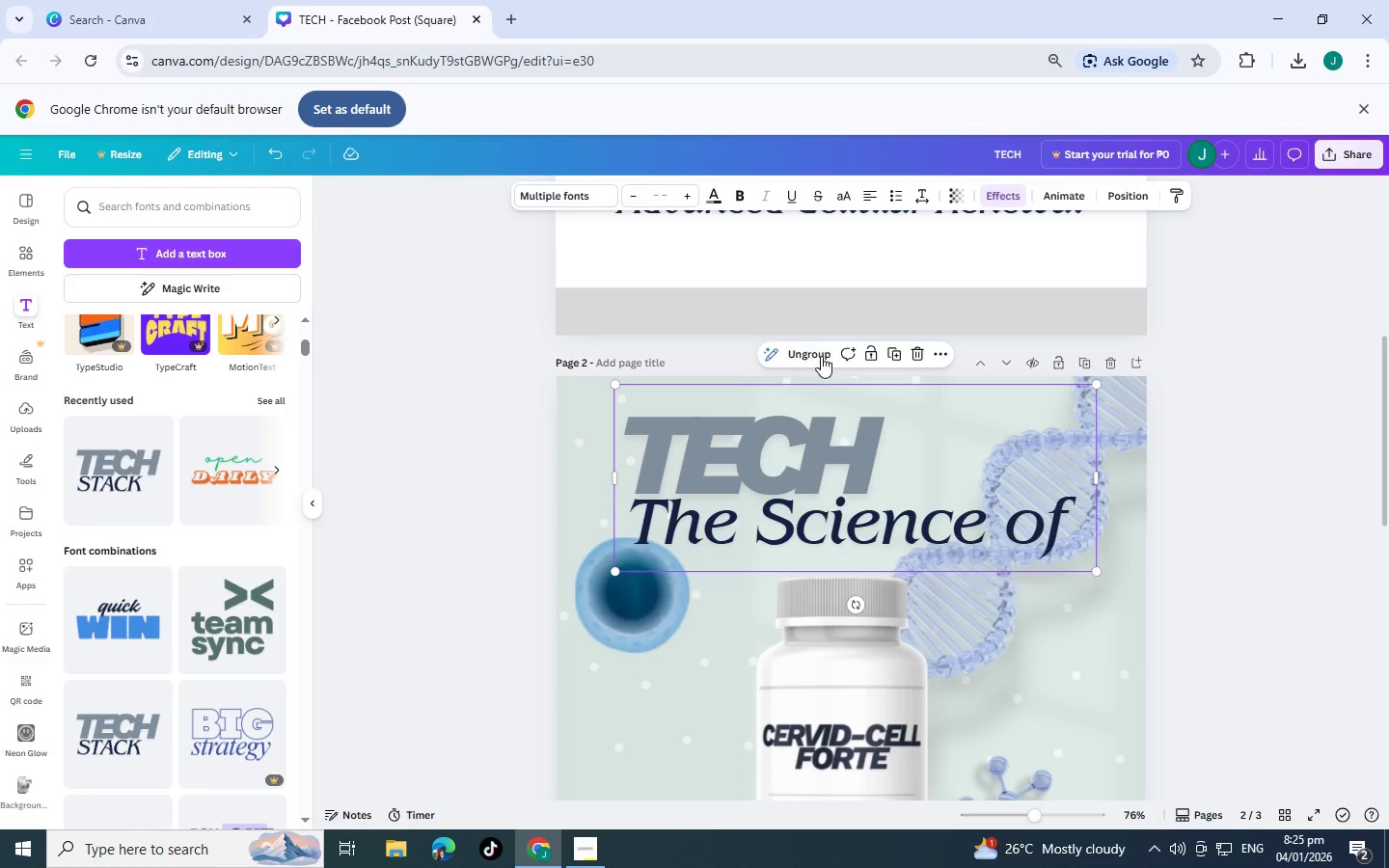 
left_click([821, 356])
 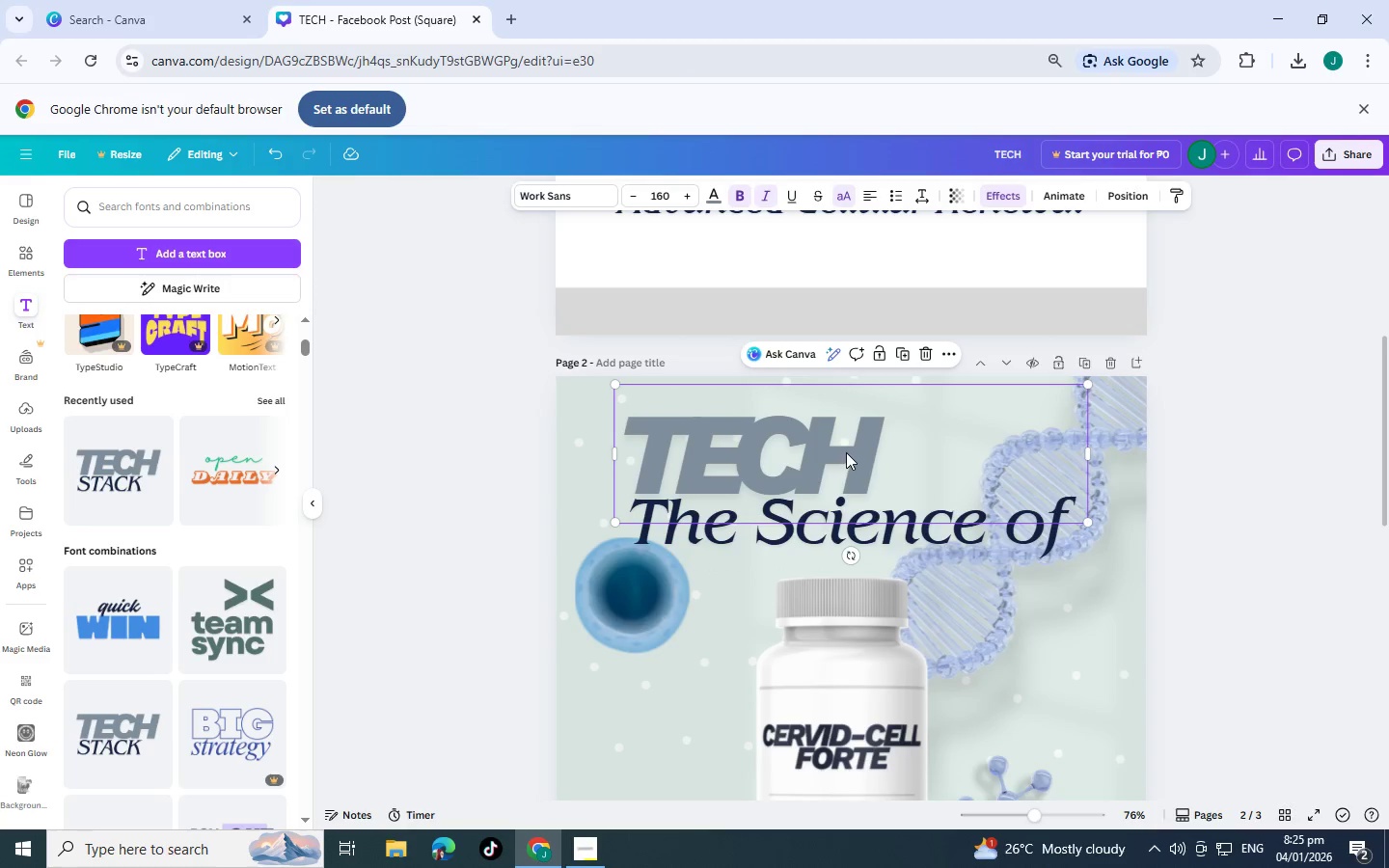 
left_click_drag(start_coordinate=[834, 441], to_coordinate=[910, 595])
 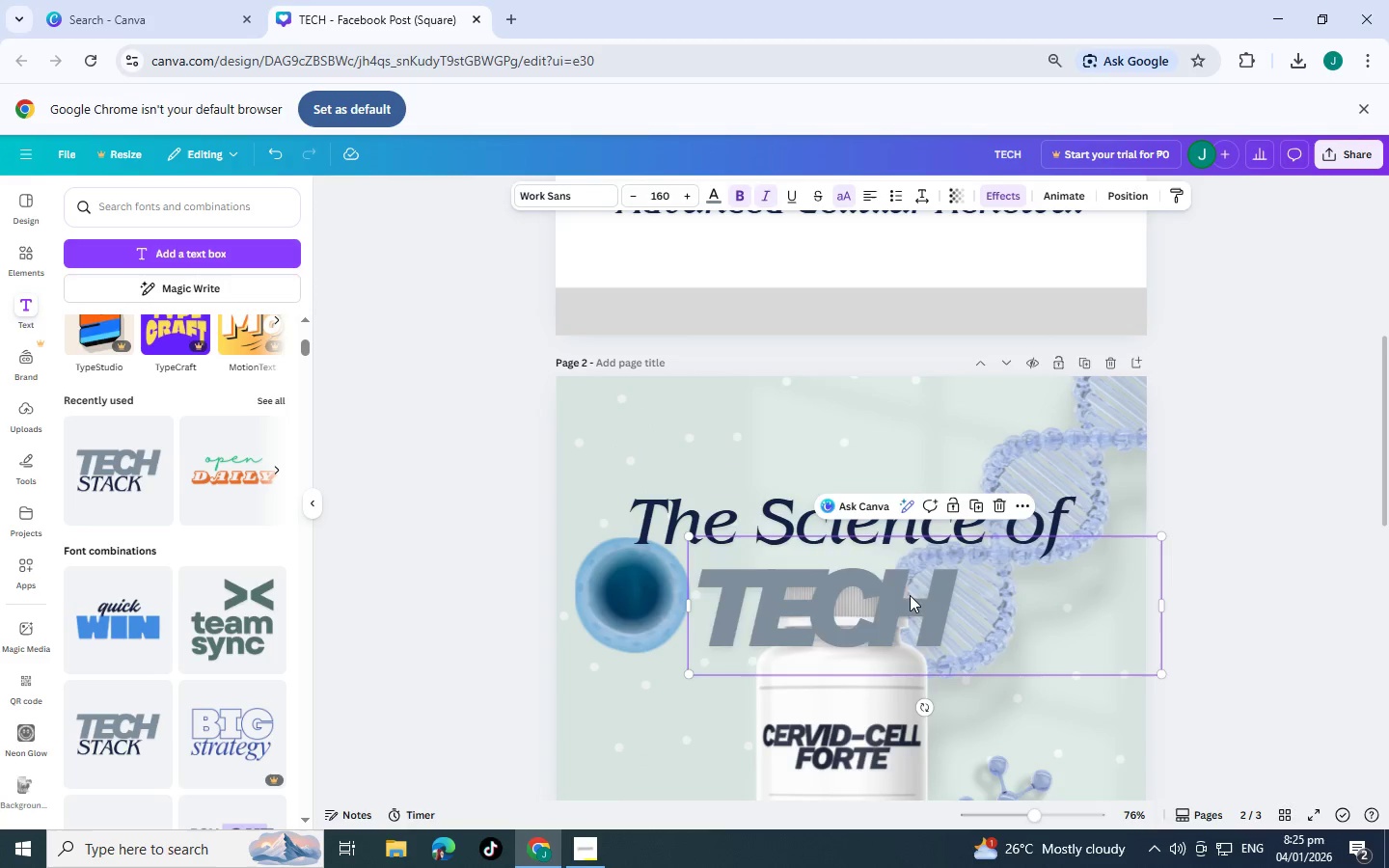 
double_click([910, 595])
 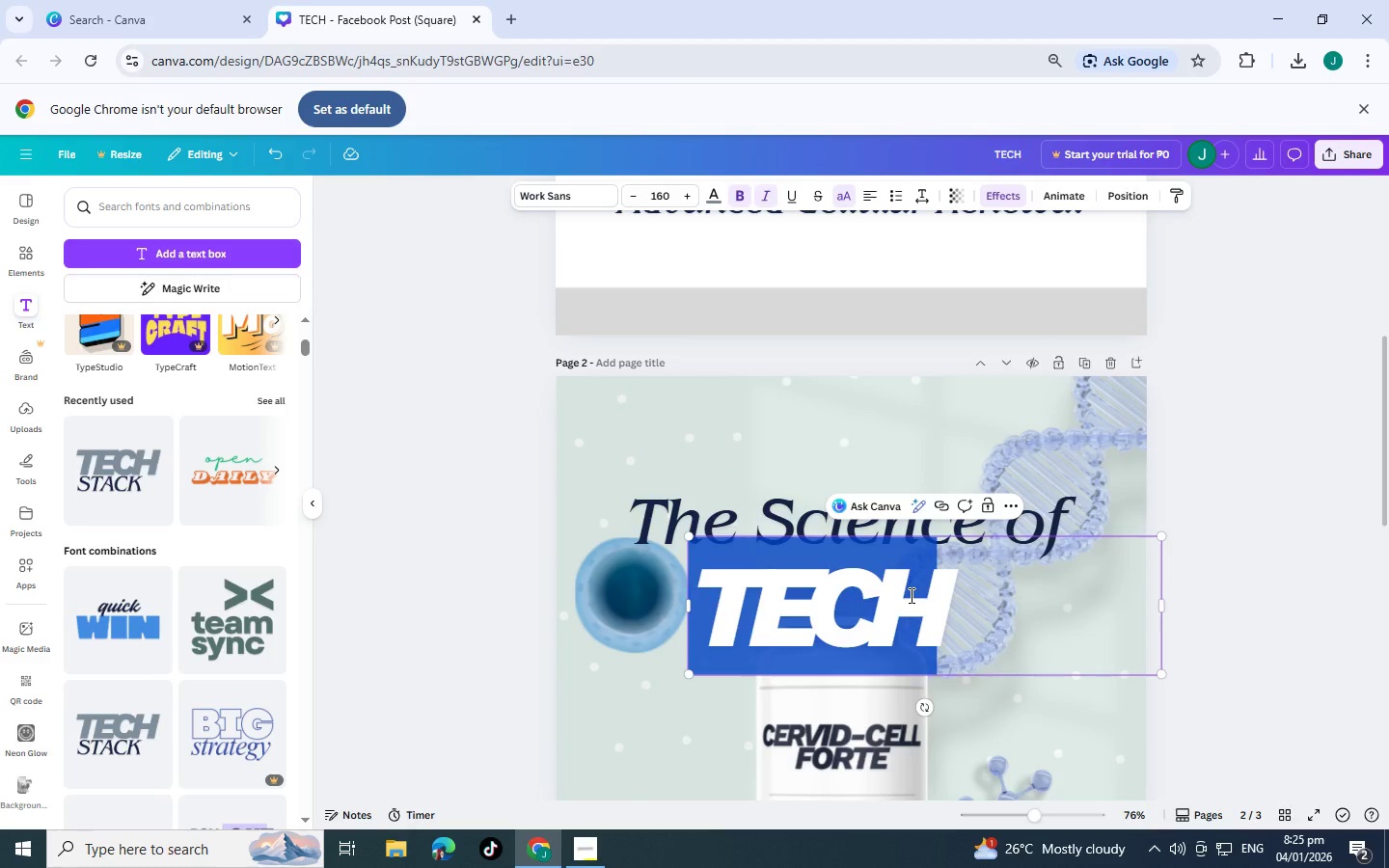 
type(Cellular)
key(Backspace)
key(Backspace)
key(Backspace)
key(Backspace)
key(Backspace)
key(Backspace)
key(Backspace)
type(ellular regenartiop)
key(Backspace)
type(n)
 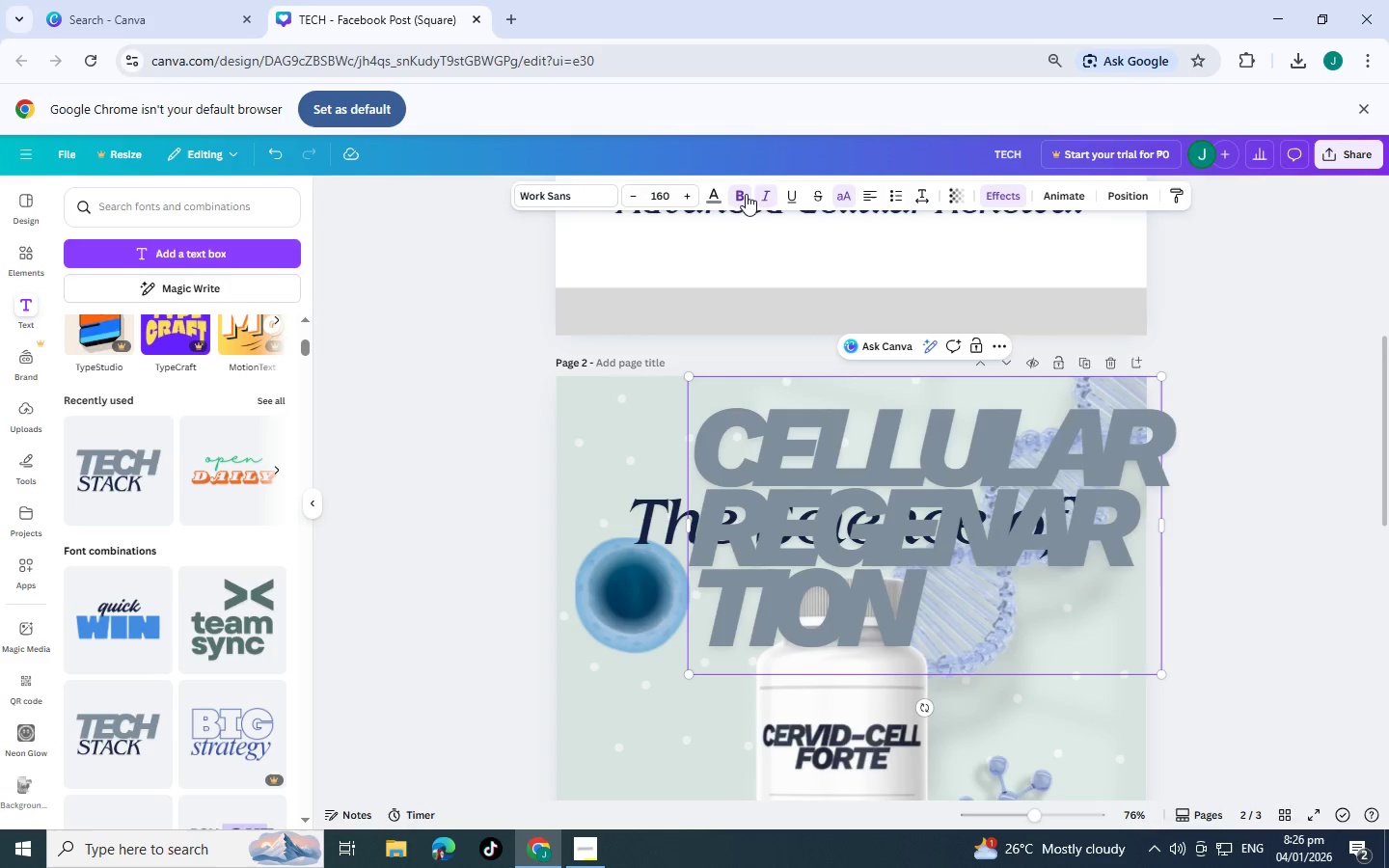 
left_click([765, 203])
 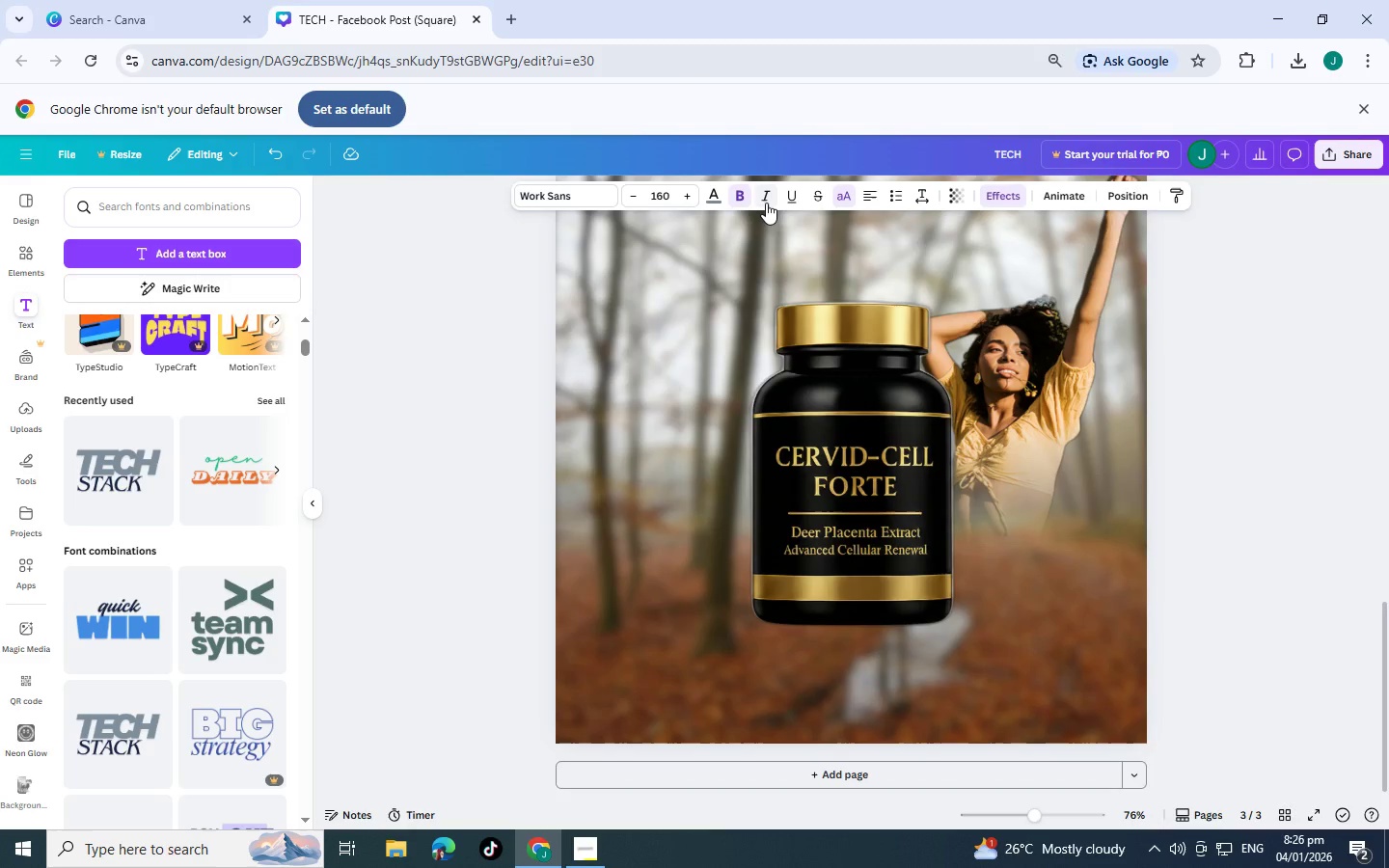 
scroll: coordinate [890, 370], scroll_direction: up, amount: 9.0
 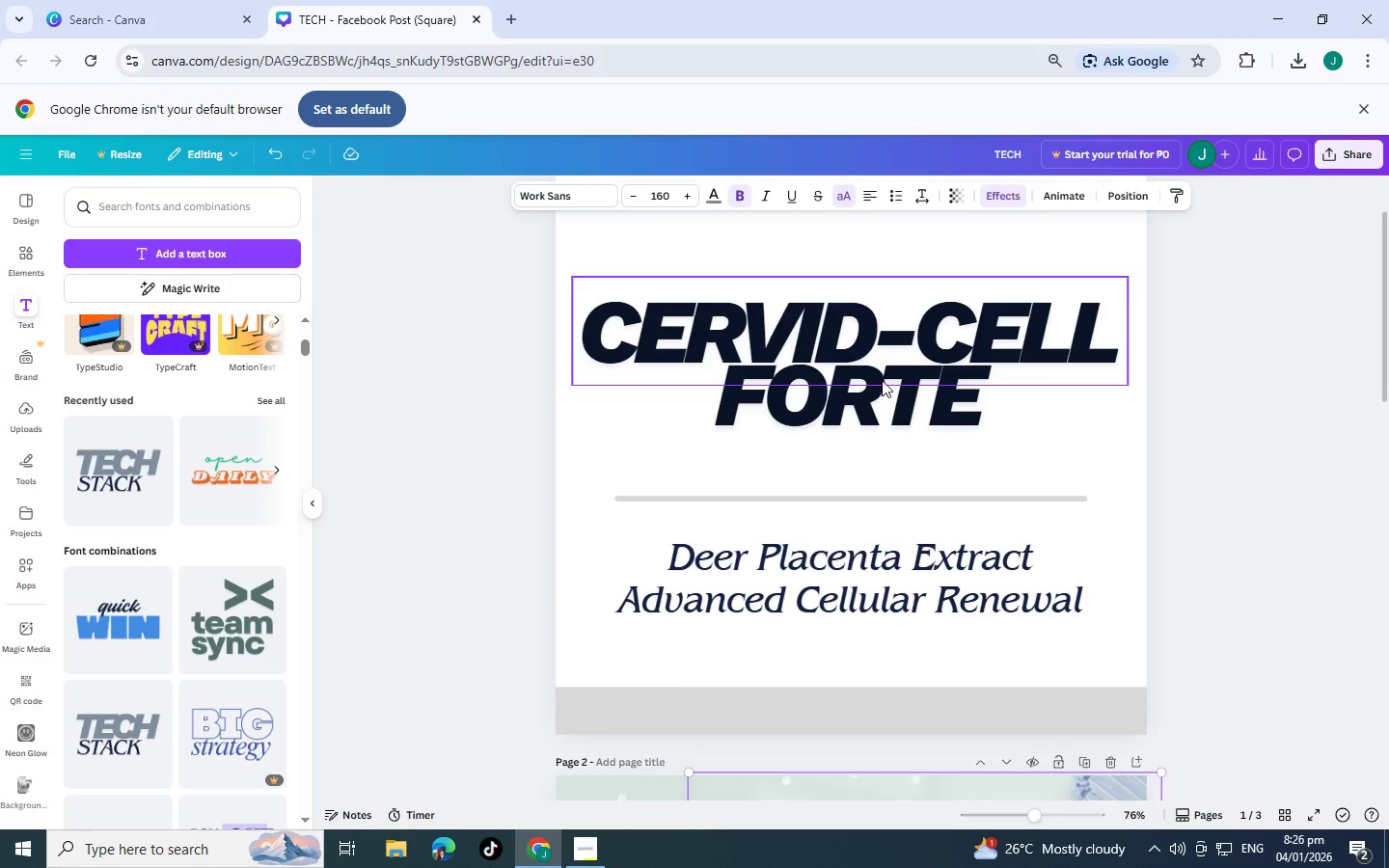 
scroll: coordinate [863, 377], scroll_direction: down, amount: 3.0
 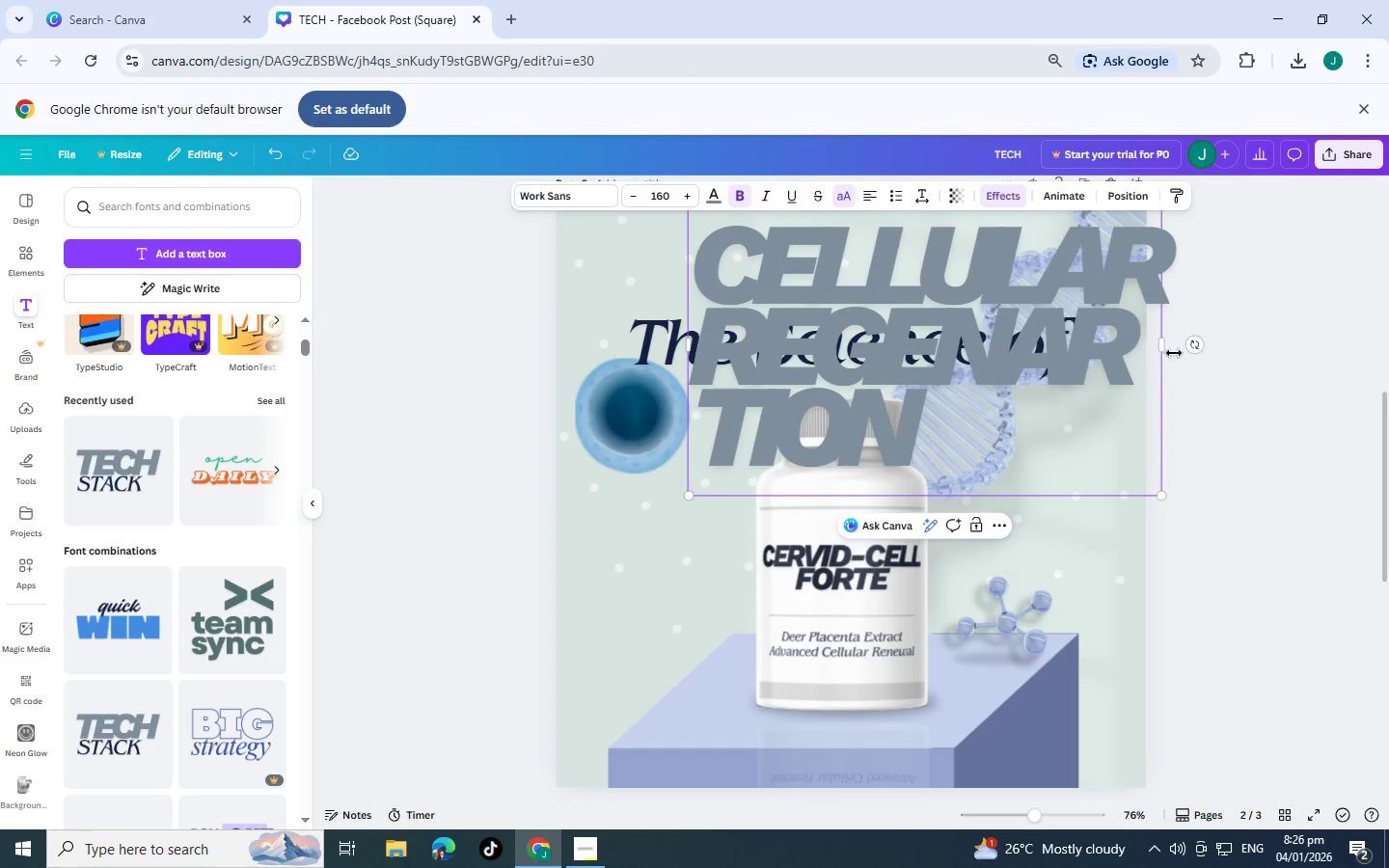 
left_click_drag(start_coordinate=[1165, 347], to_coordinate=[1355, 326])
 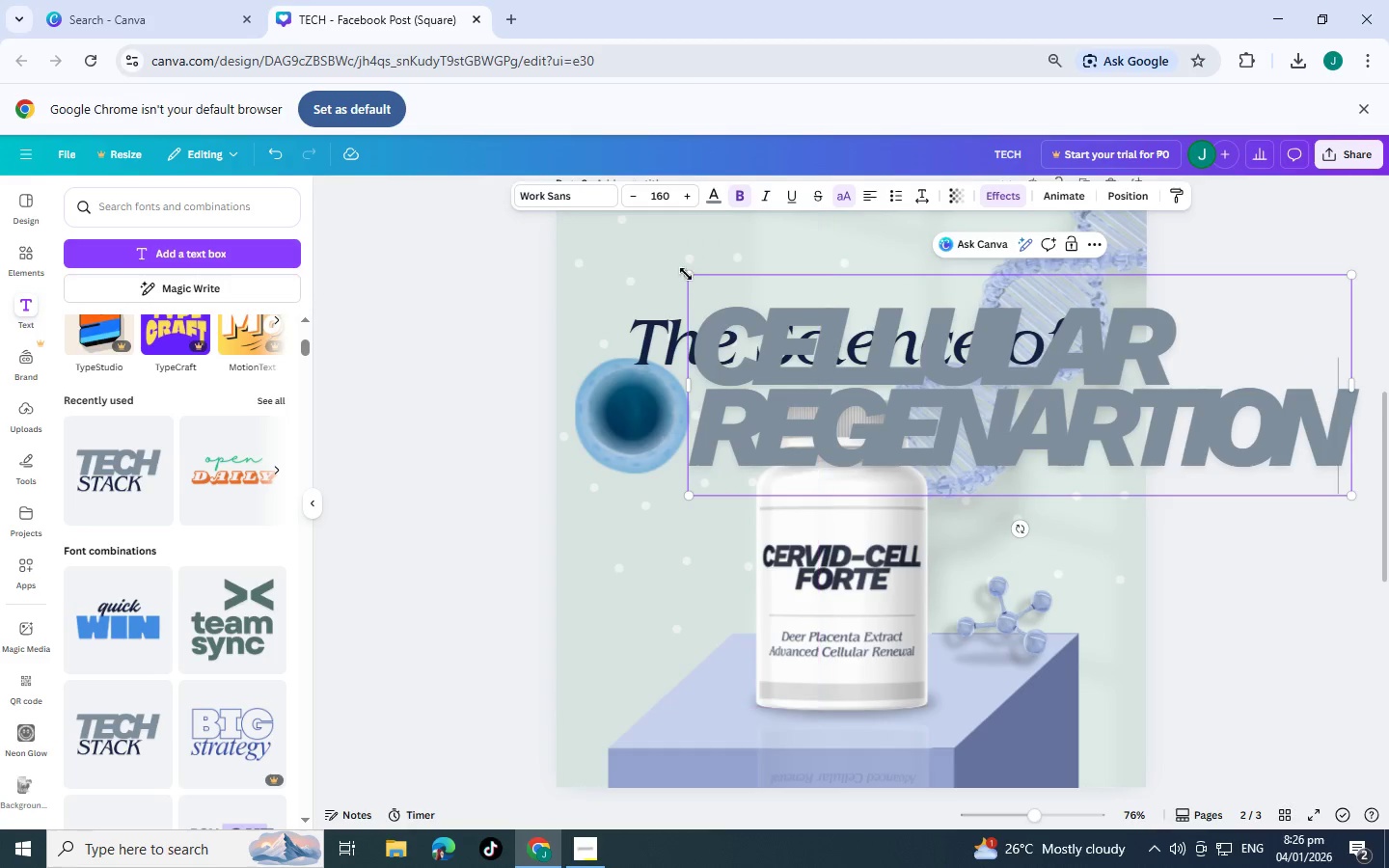 
left_click_drag(start_coordinate=[691, 275], to_coordinate=[890, 366])
 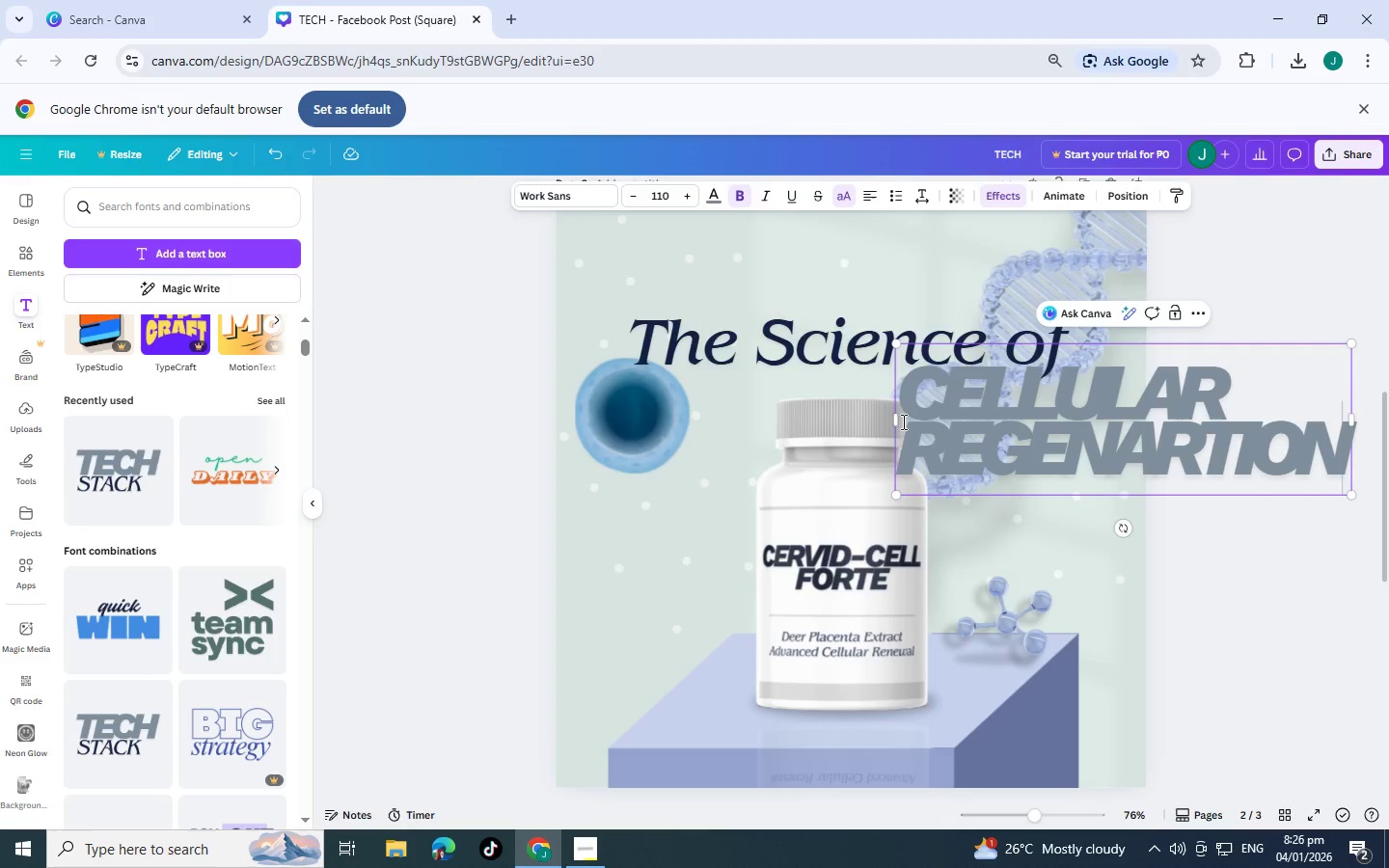 
left_click_drag(start_coordinate=[890, 419], to_coordinate=[743, 418])
 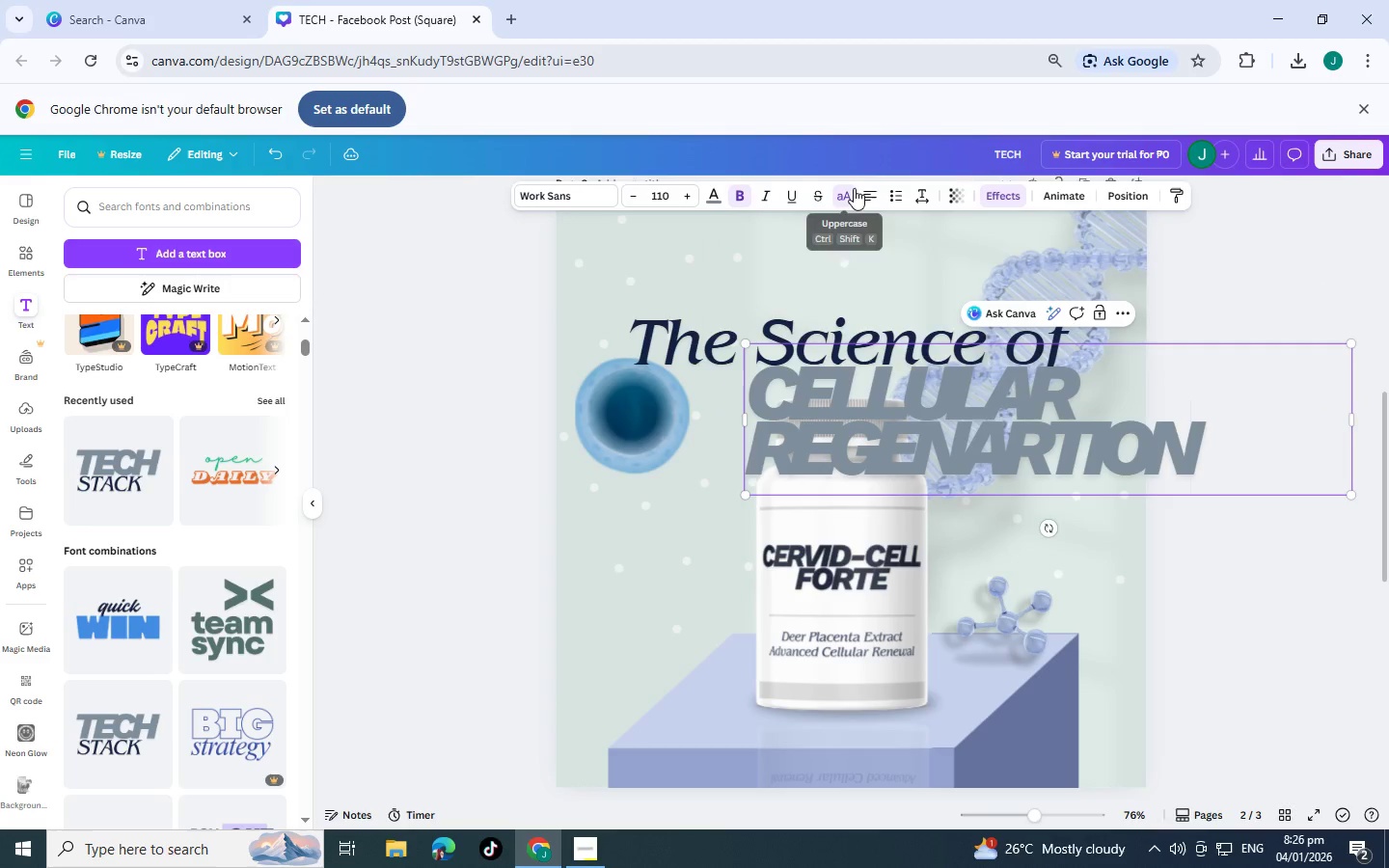 
left_click([849, 189])
 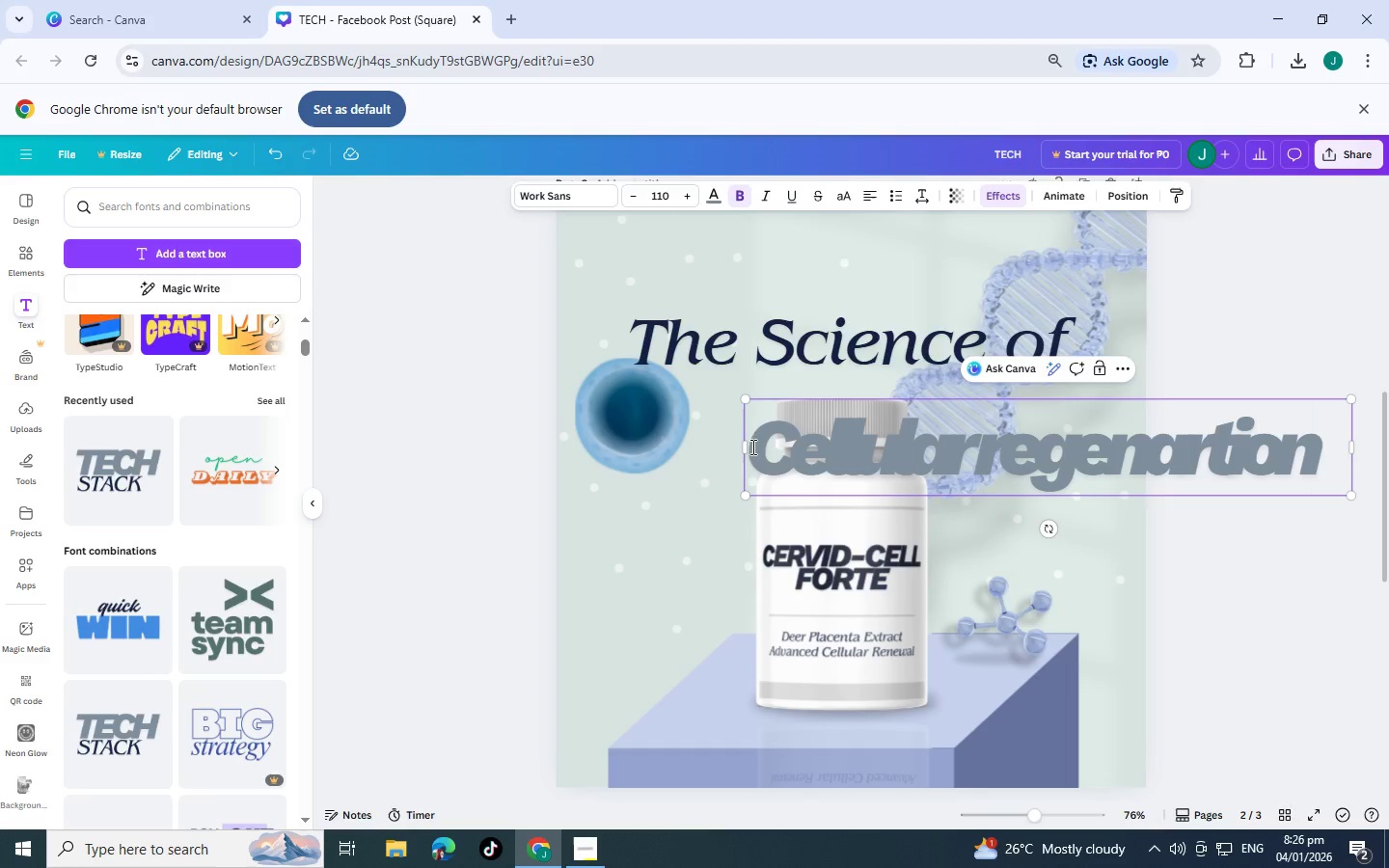 
left_click_drag(start_coordinate=[742, 452], to_coordinate=[528, 453])
 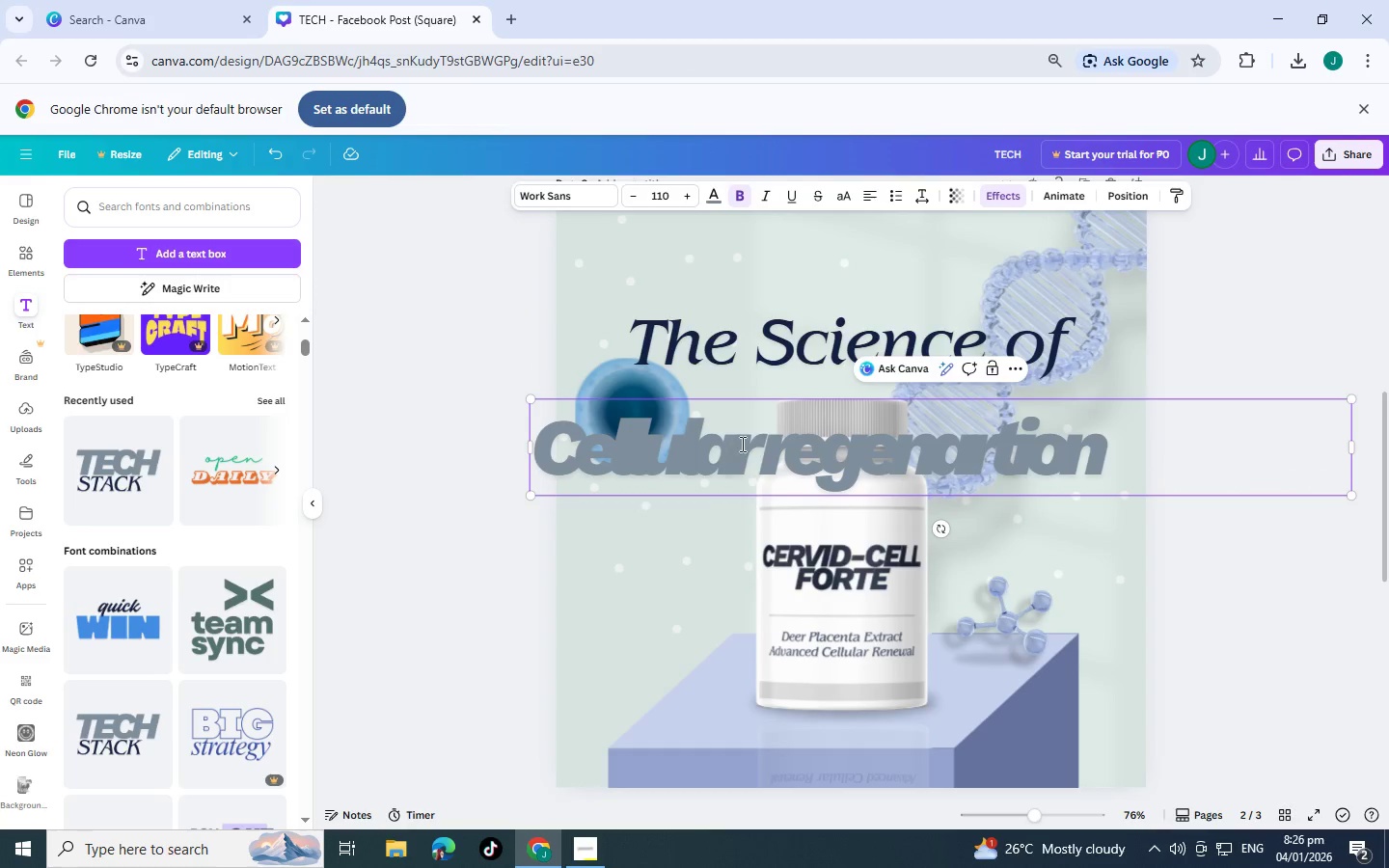 
left_click([773, 441])
 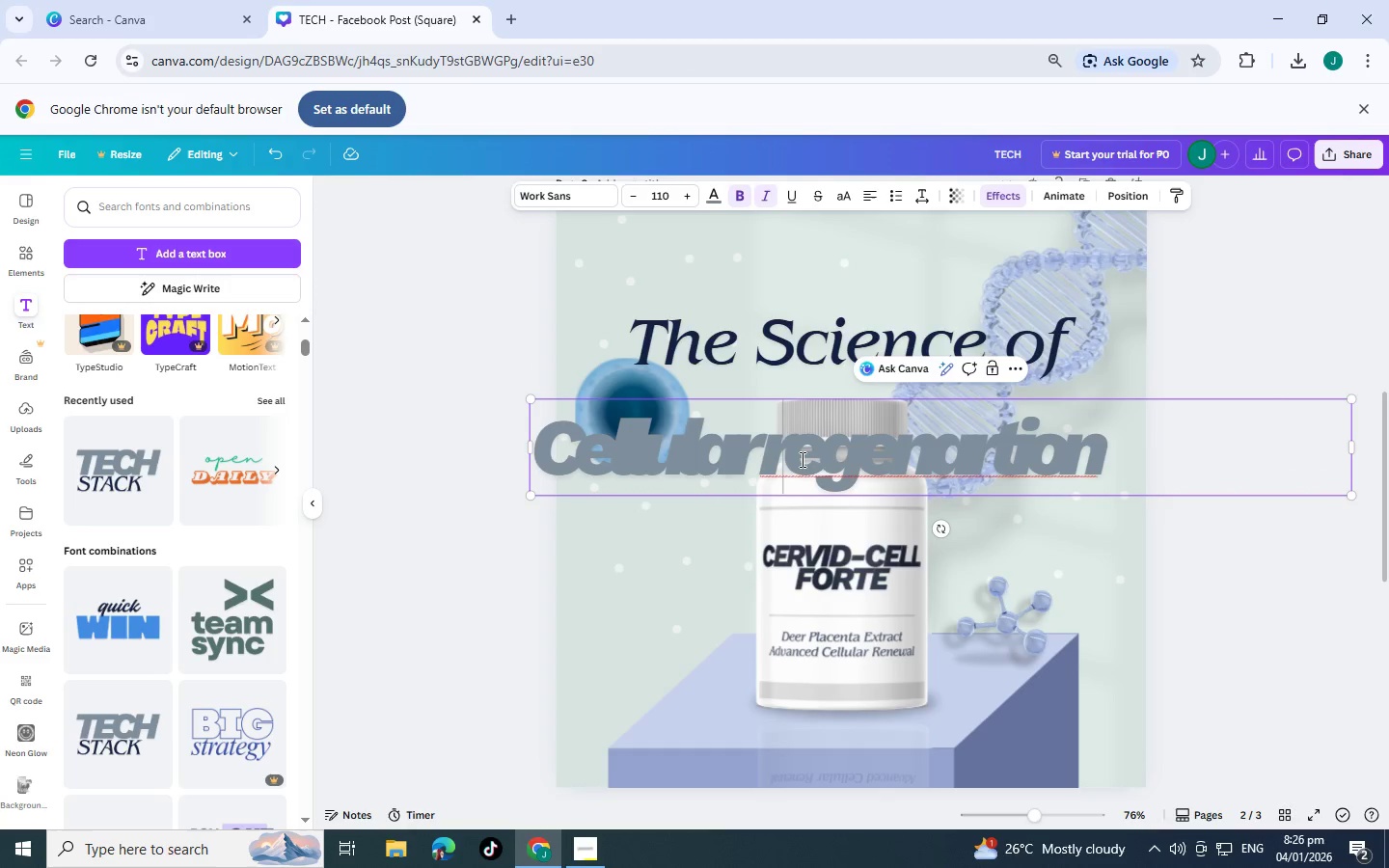 
key(Enter)
 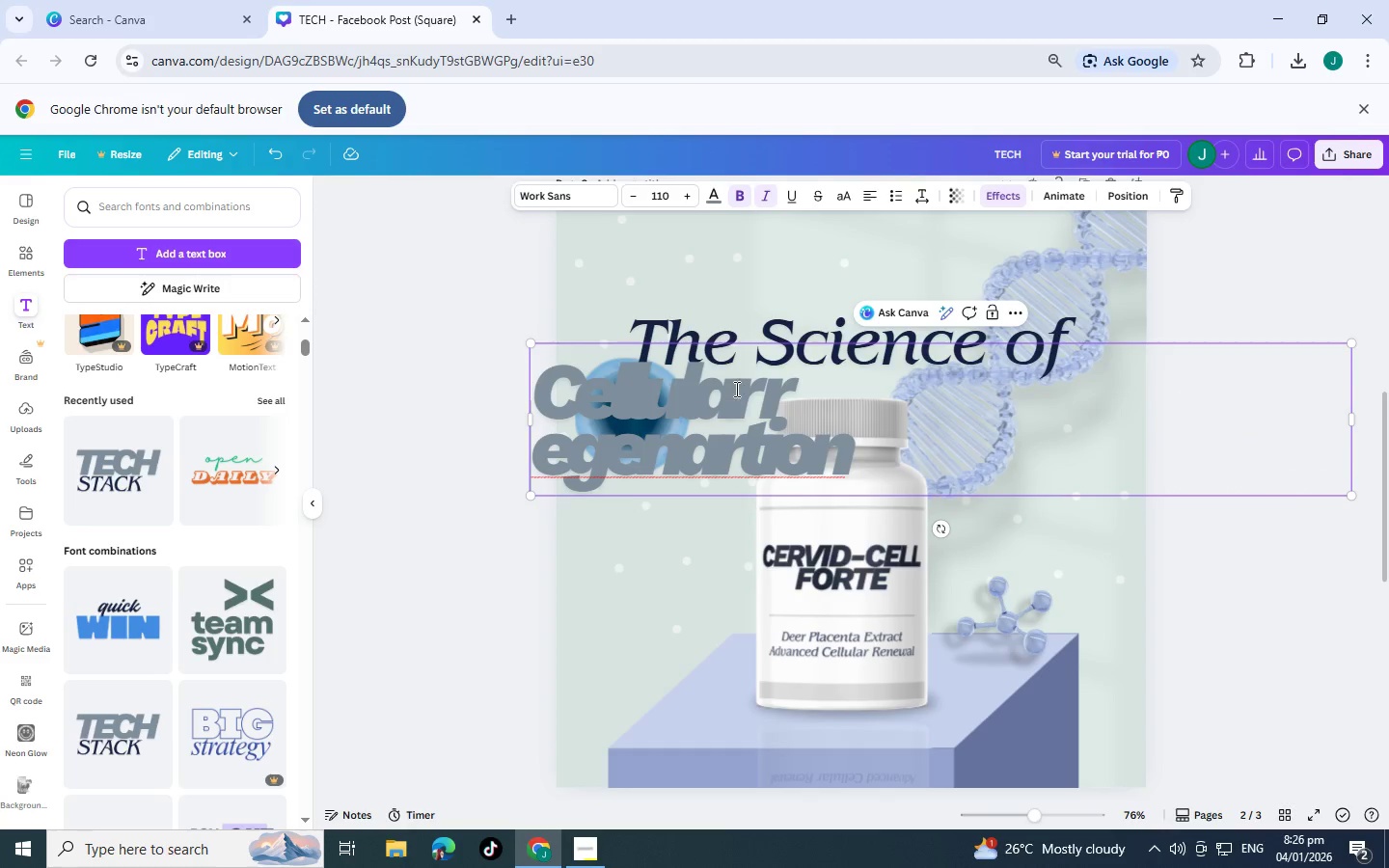 
left_click([788, 389])
 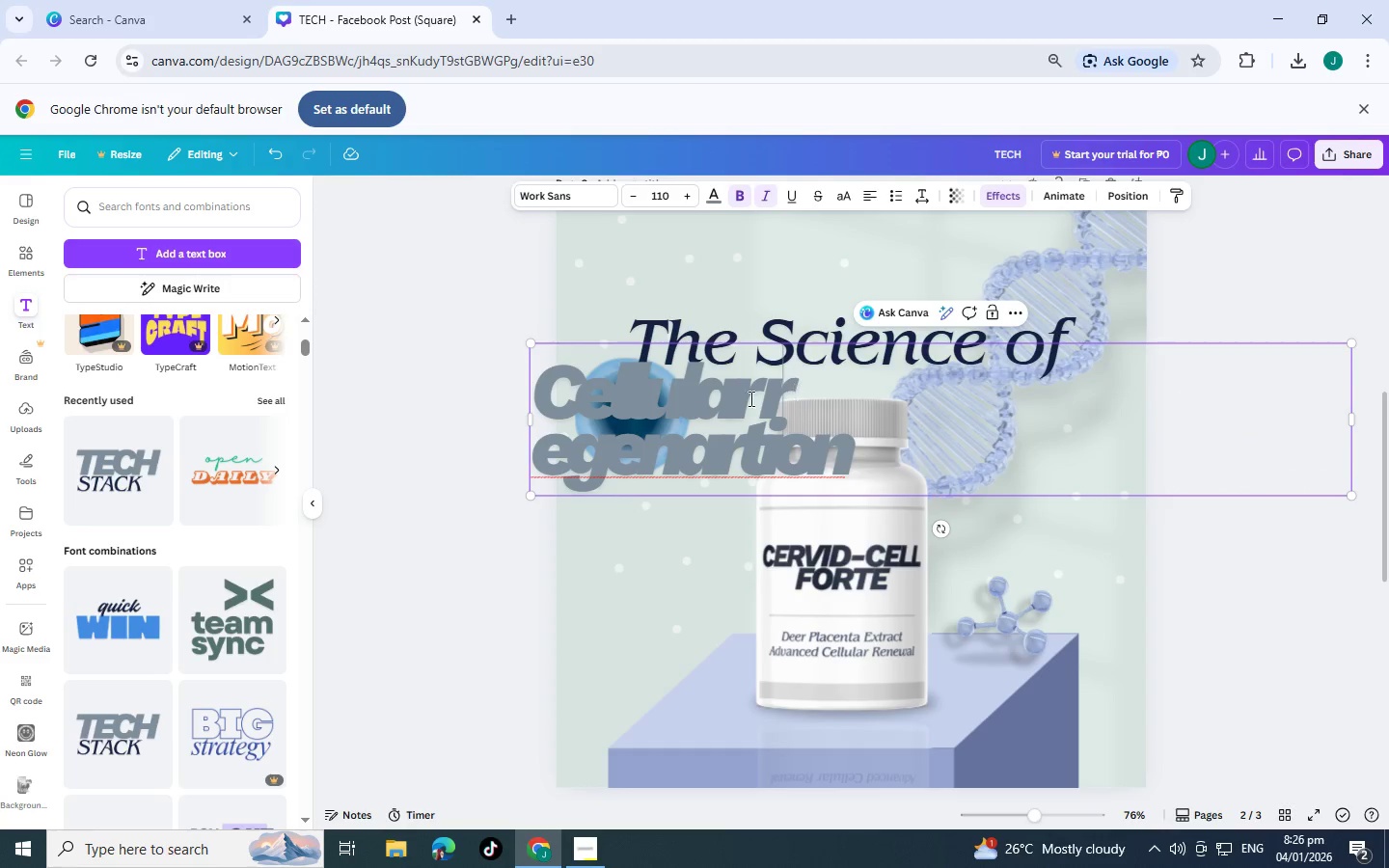 
left_click([738, 394])
 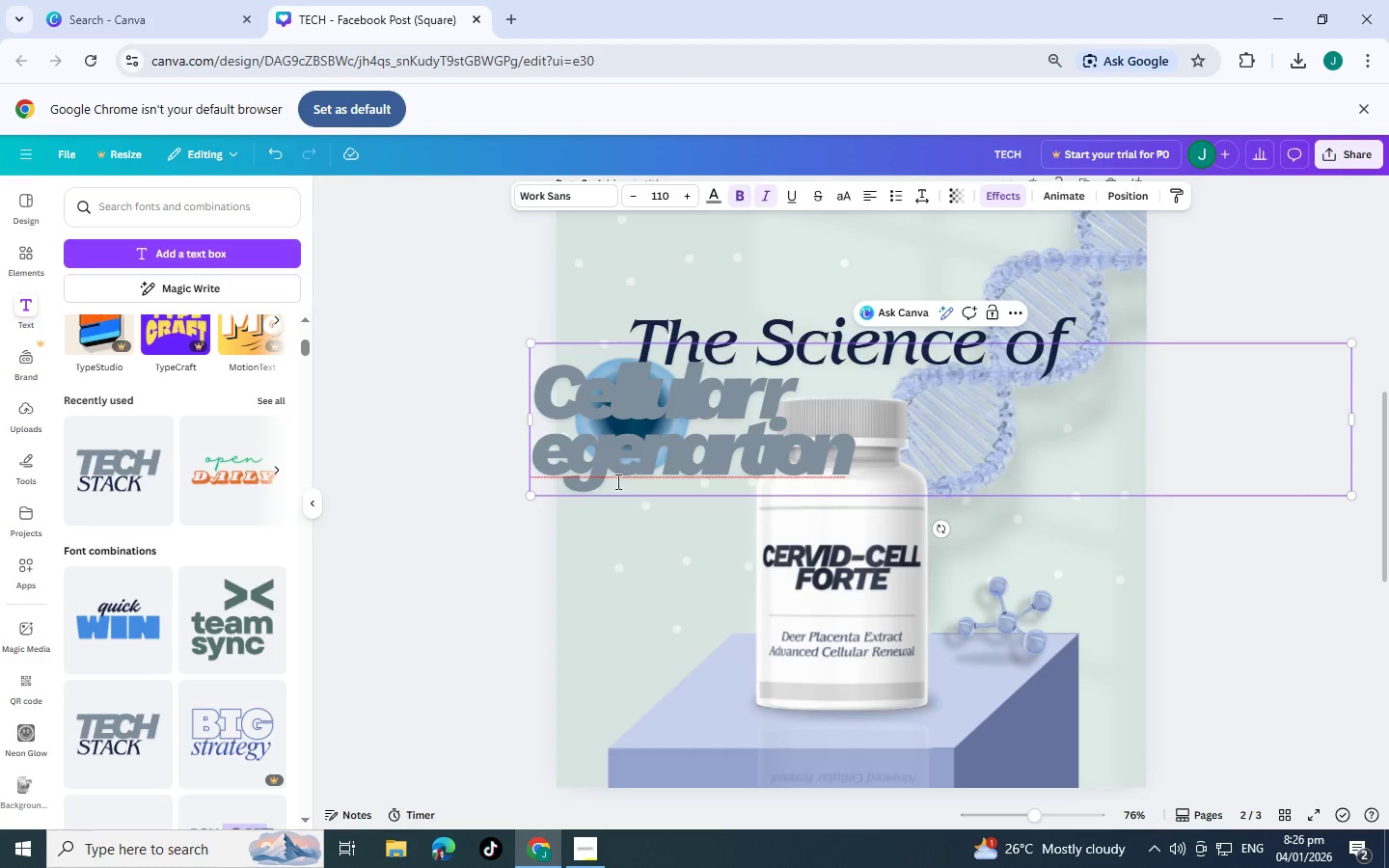 
key(R)
 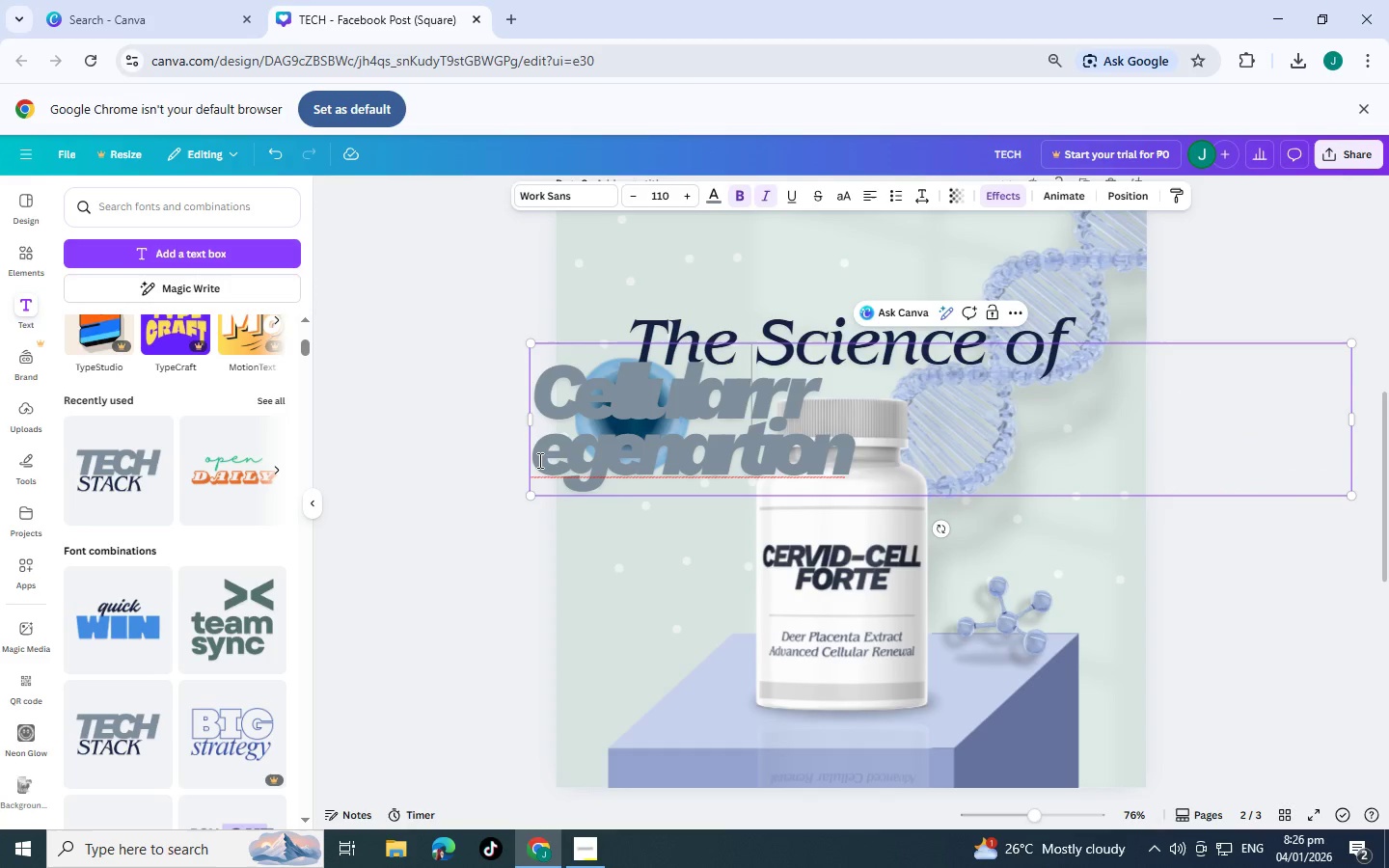 
left_click([538, 460])
 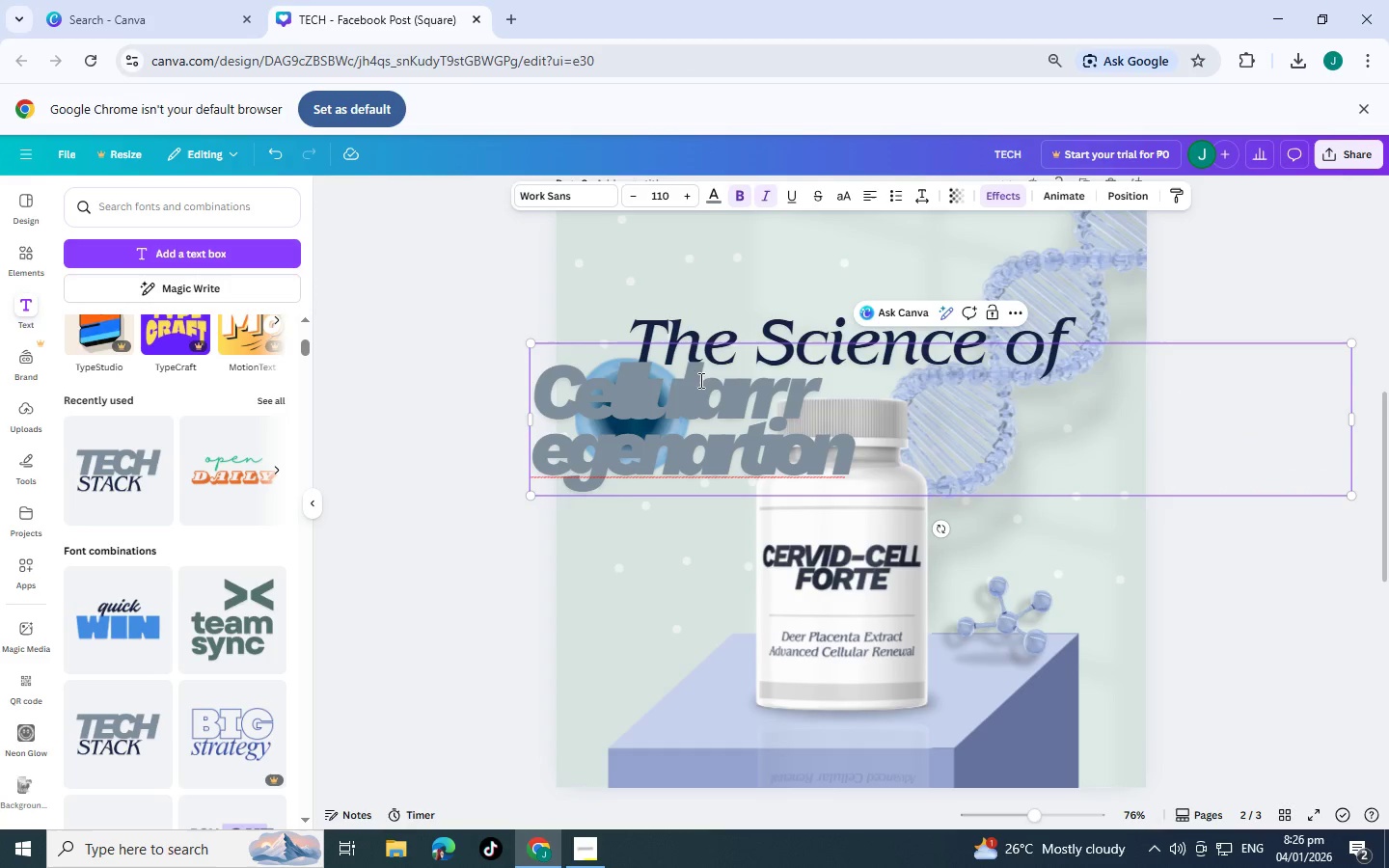 
left_click([759, 389])
 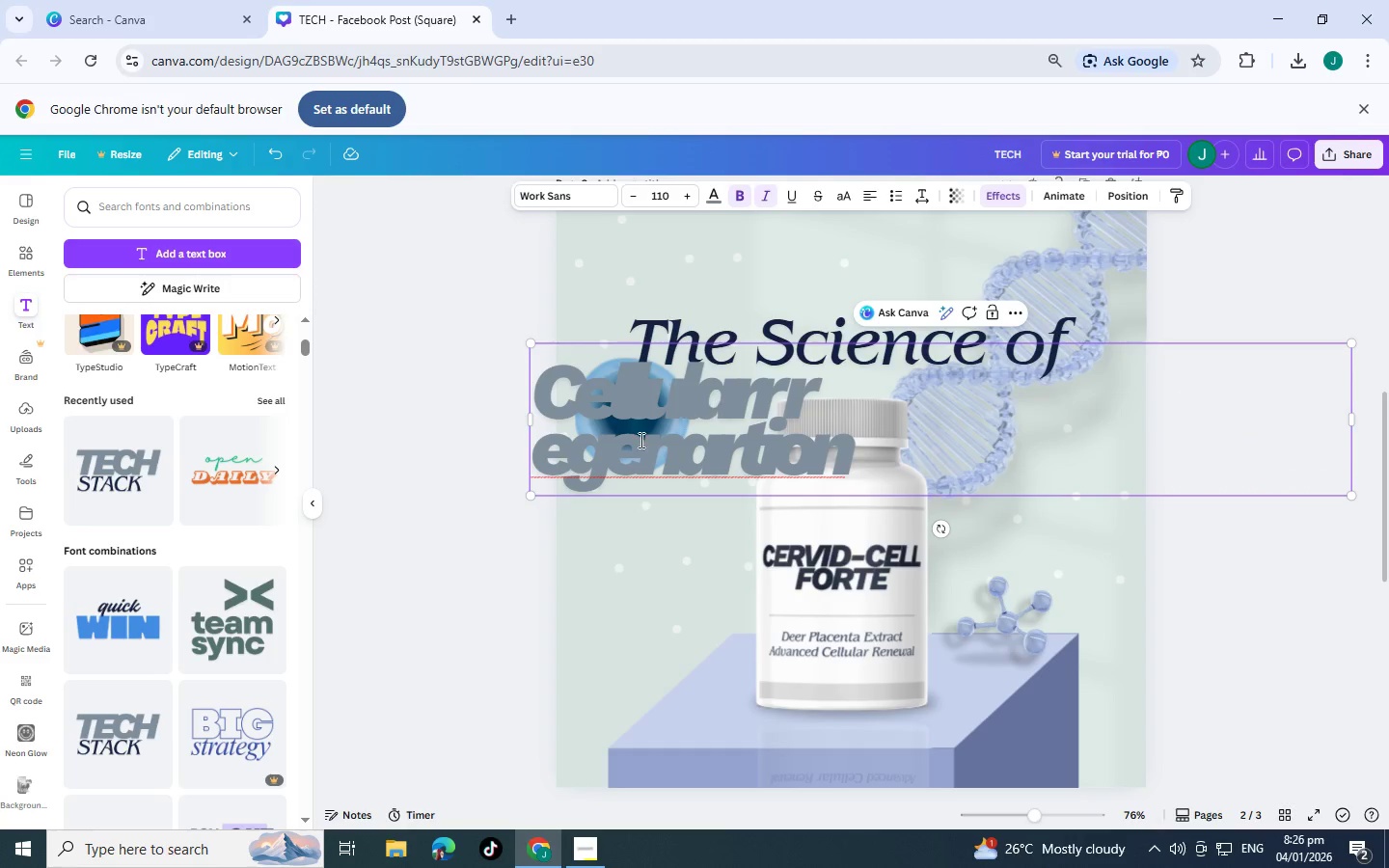 
key(Backspace)
 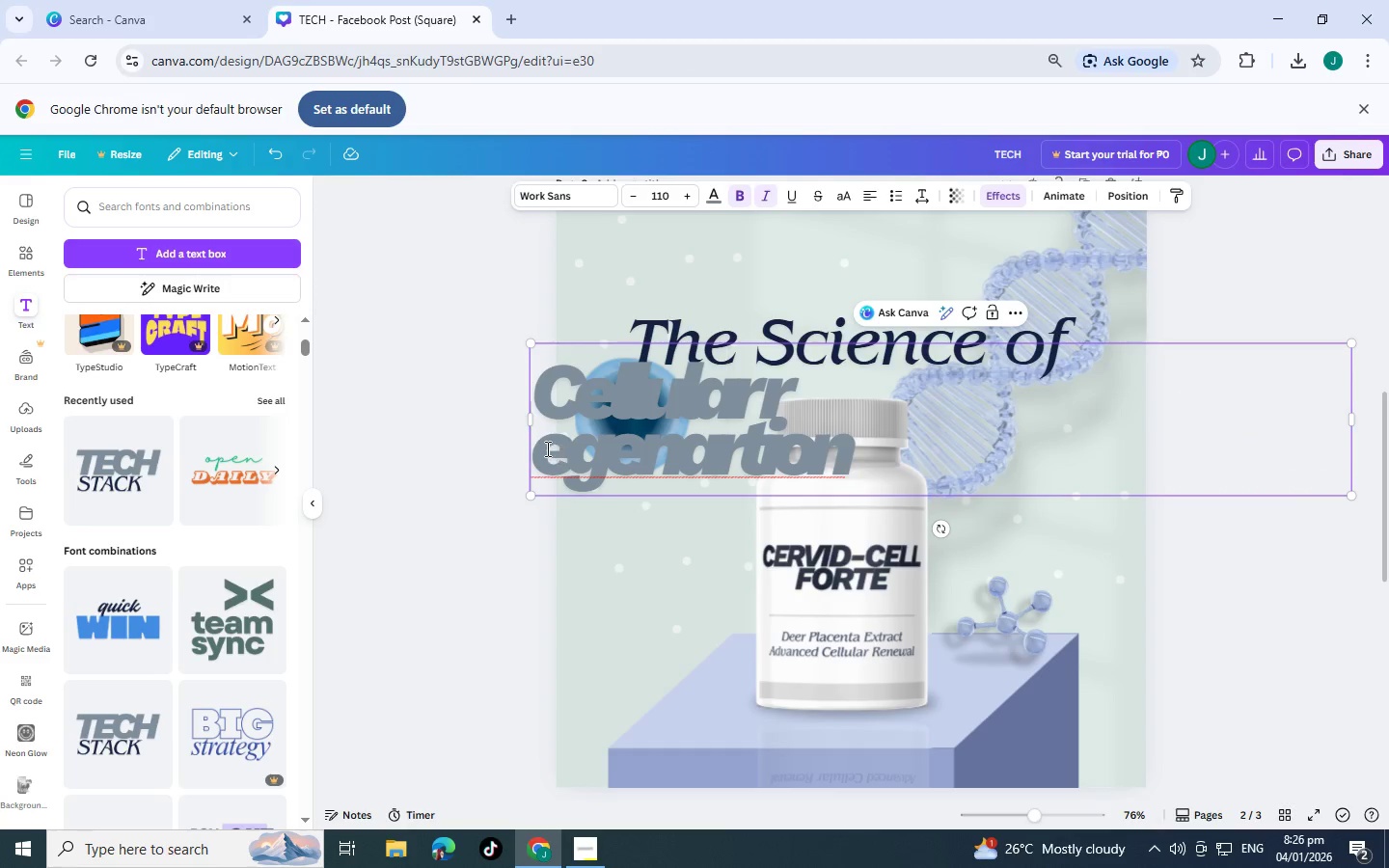 
left_click([546, 448])
 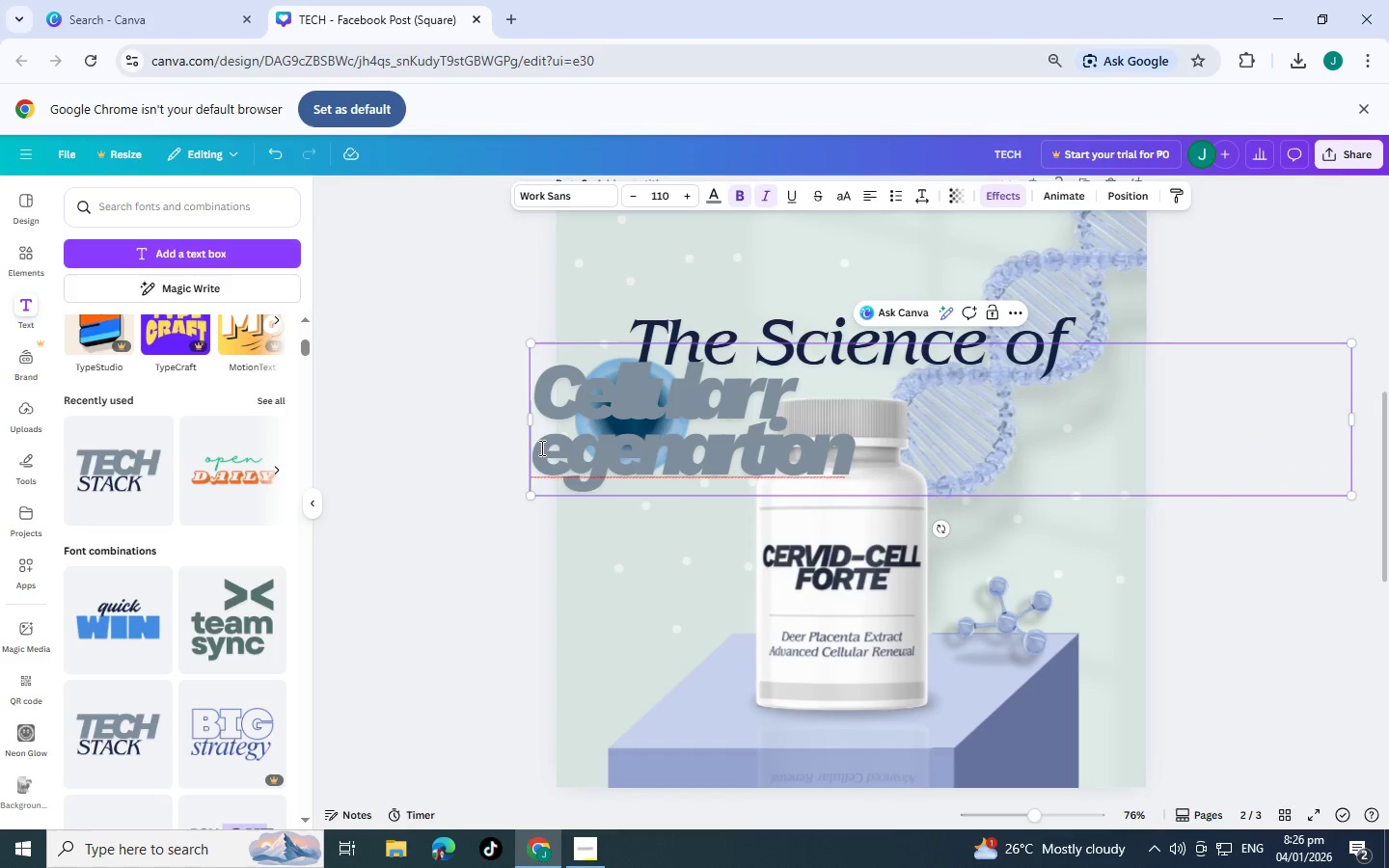 
left_click([539, 448])
 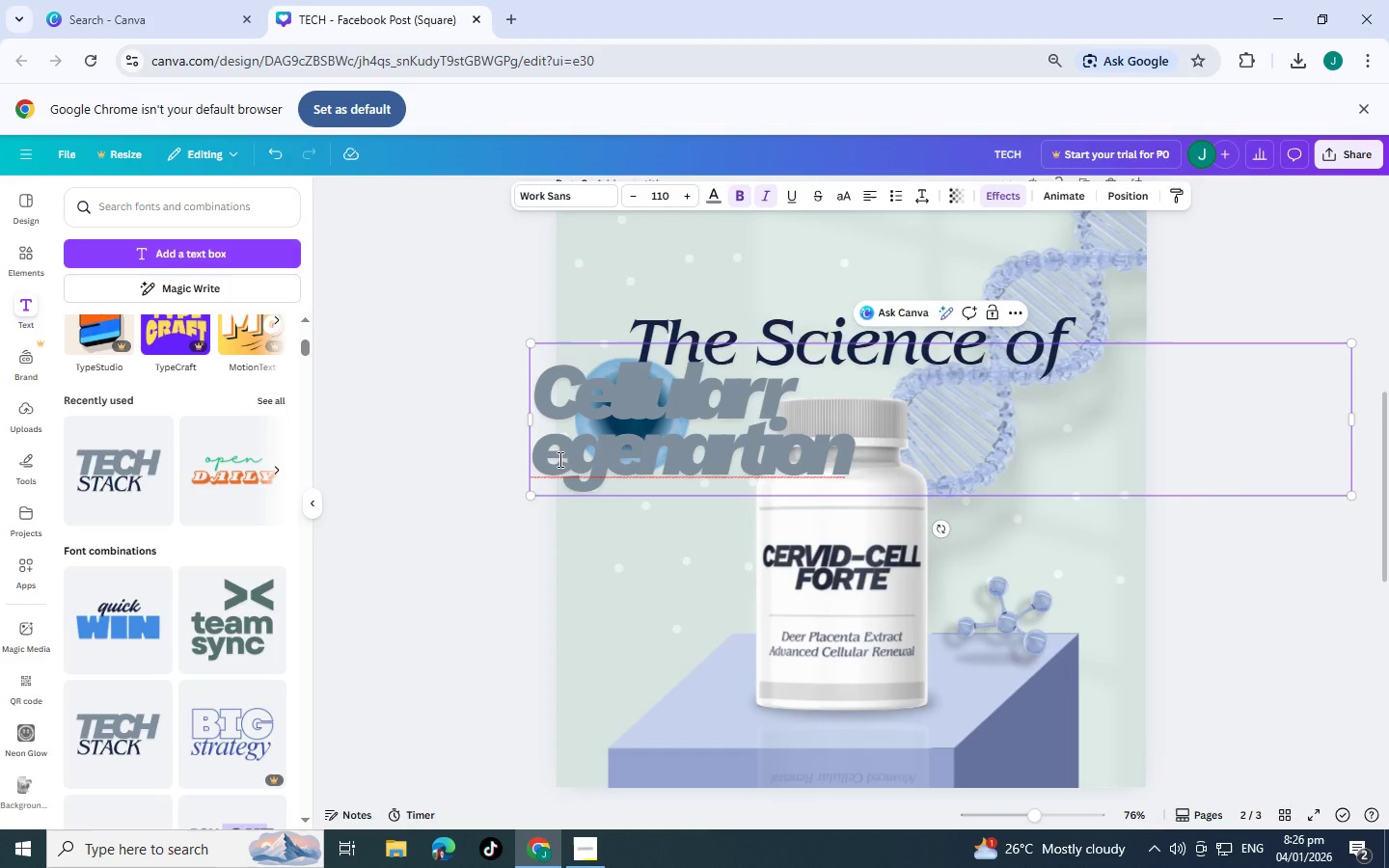 
hold_key(key=ShiftLeft, duration=0.52)
left_click([552, 458])
 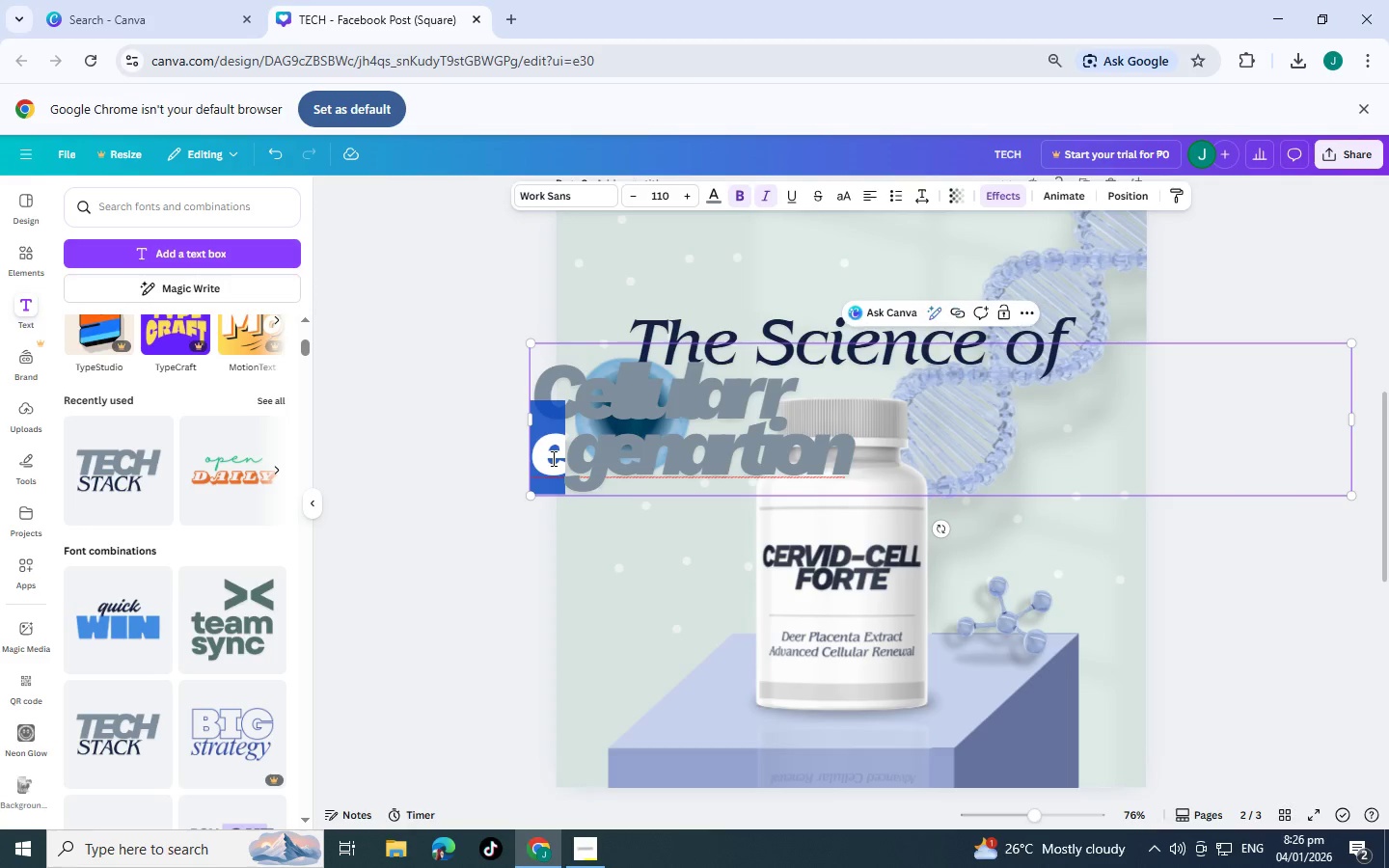 
hold_key(key=ShiftLeft, duration=2.05)
double_click([539, 452])
 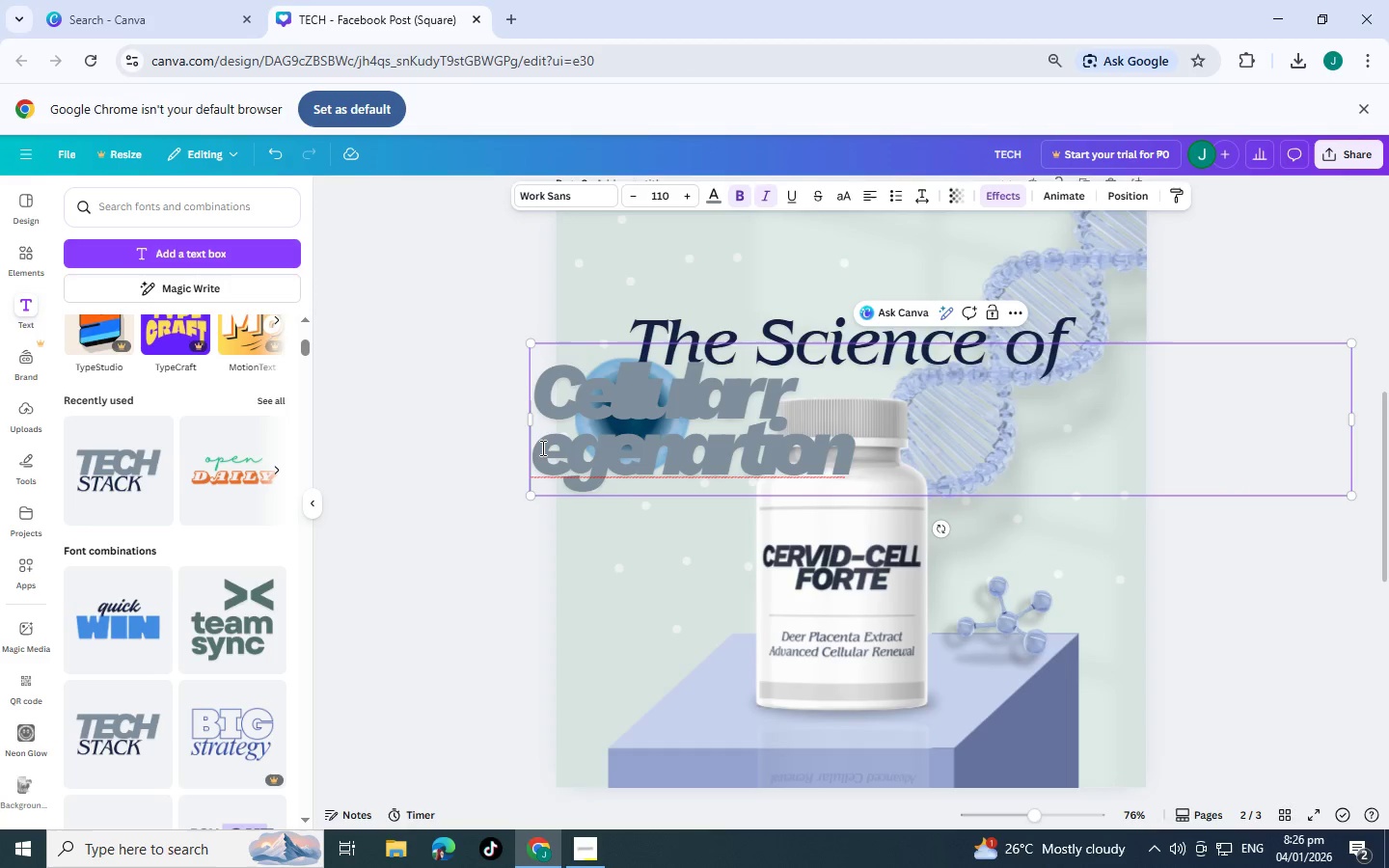 
left_click([539, 448])
 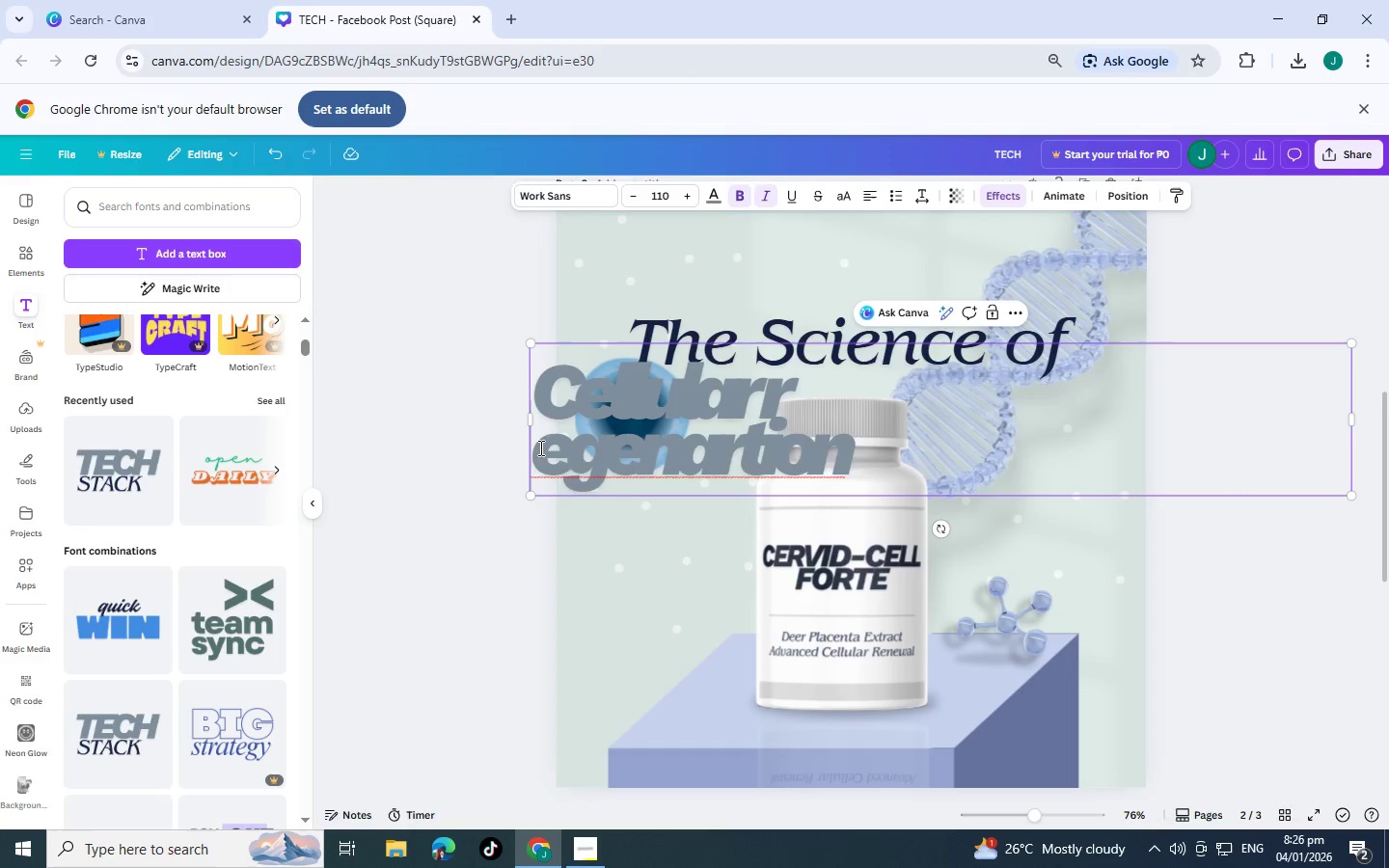 
key(Shift+R)
 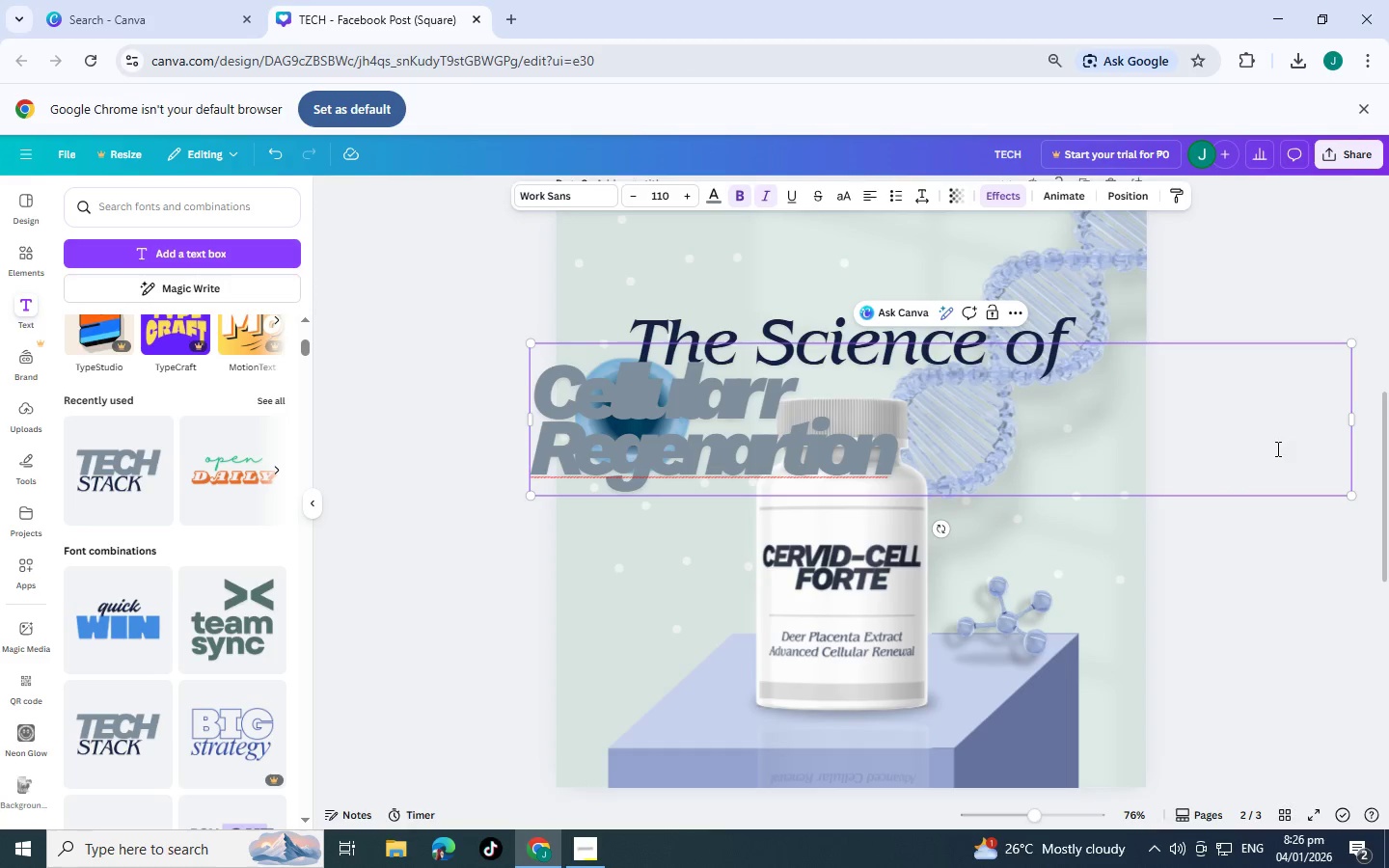 
left_click_drag(start_coordinate=[1352, 419], to_coordinate=[1388, 395])
 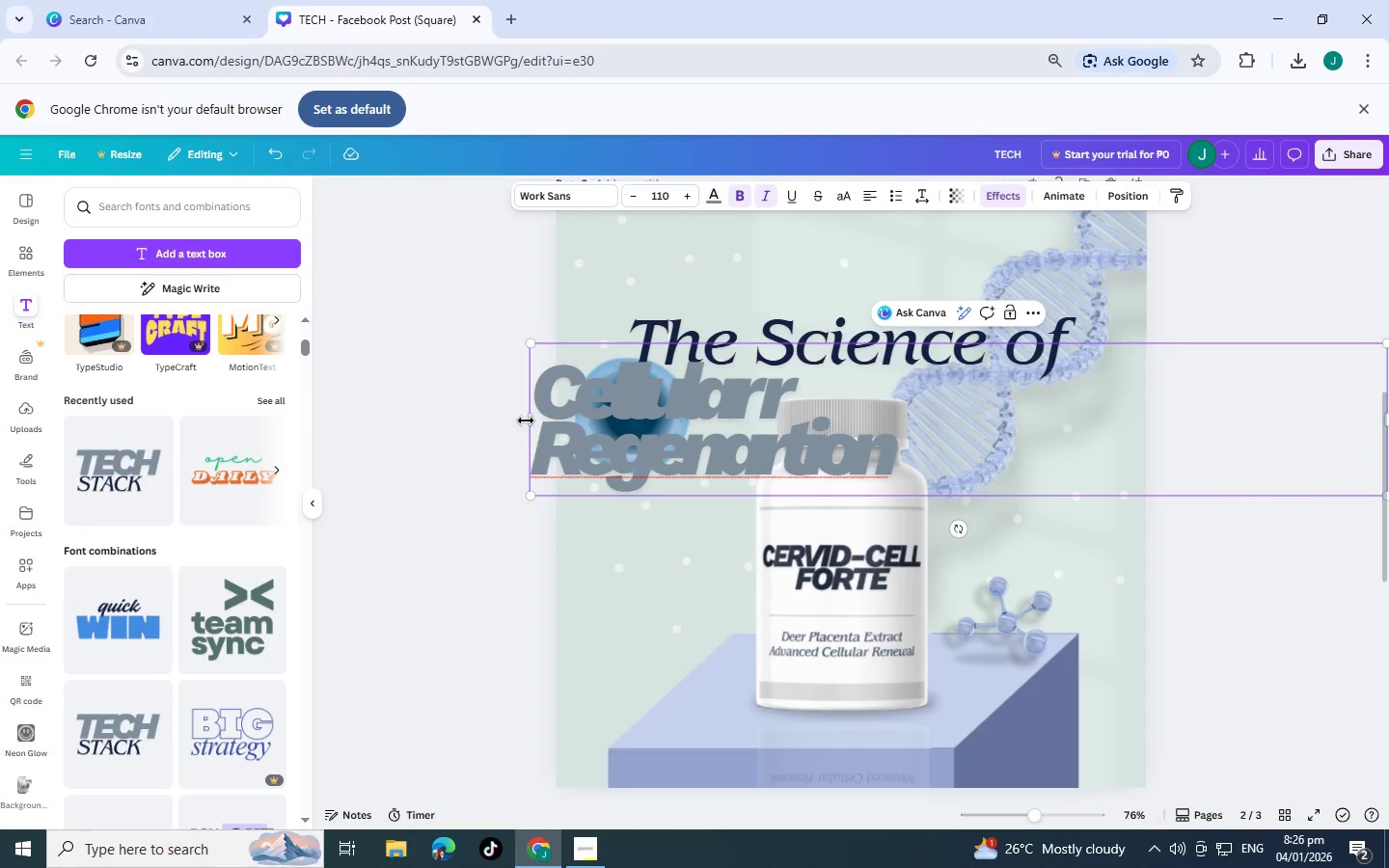 
left_click_drag(start_coordinate=[526, 420], to_coordinate=[480, 459])
 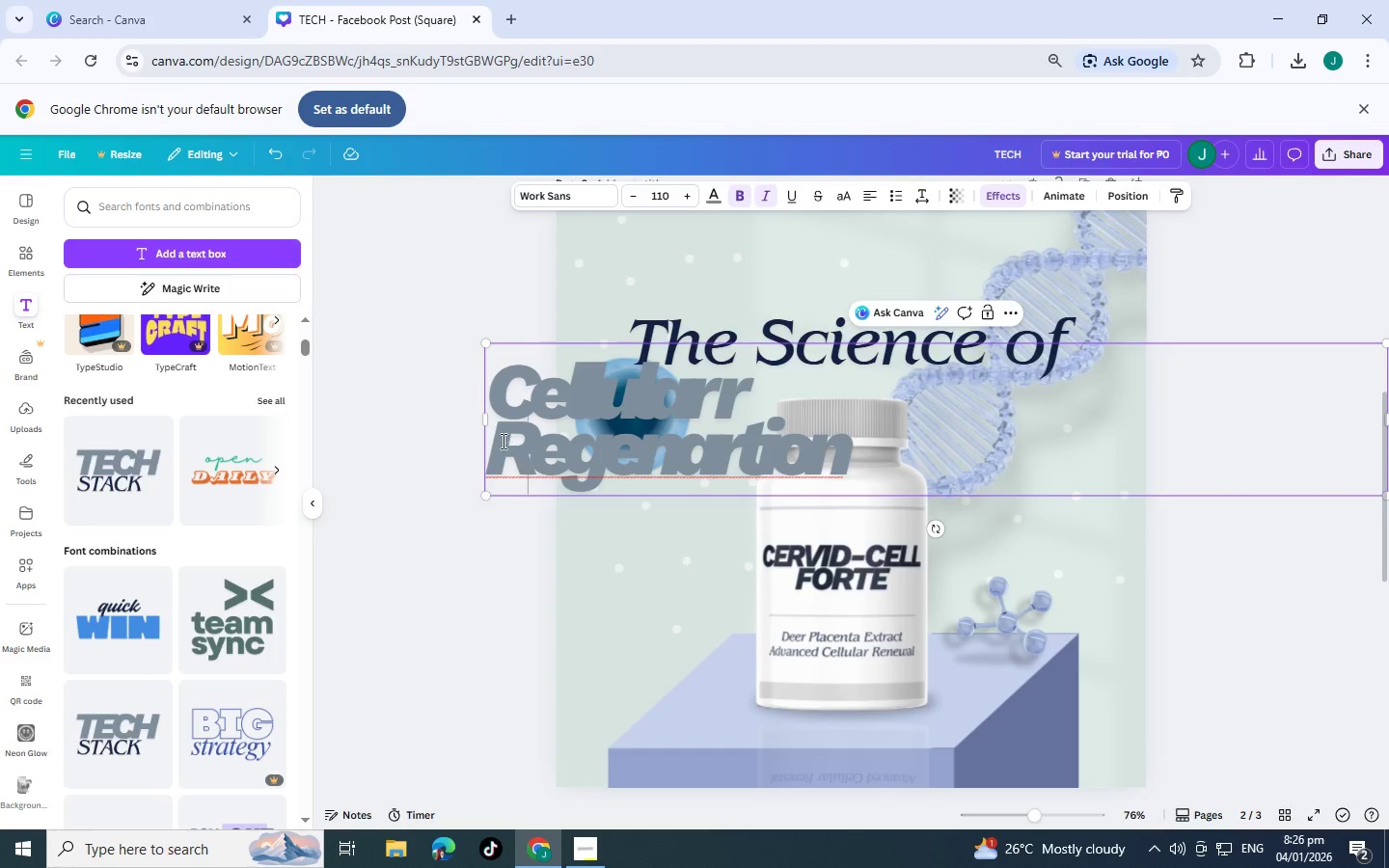 
double_click([480, 457])
 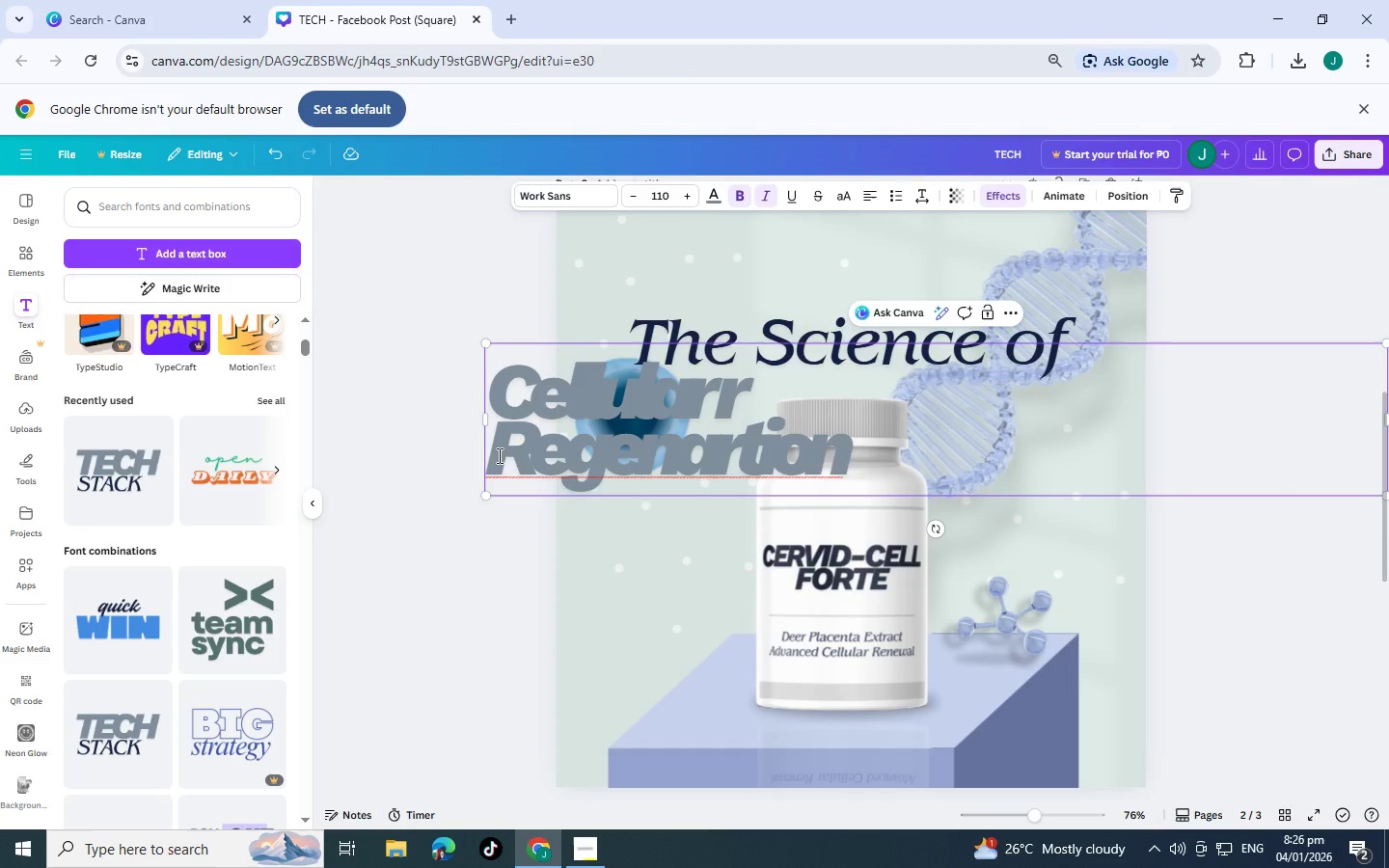 
triple_click([498, 455])
 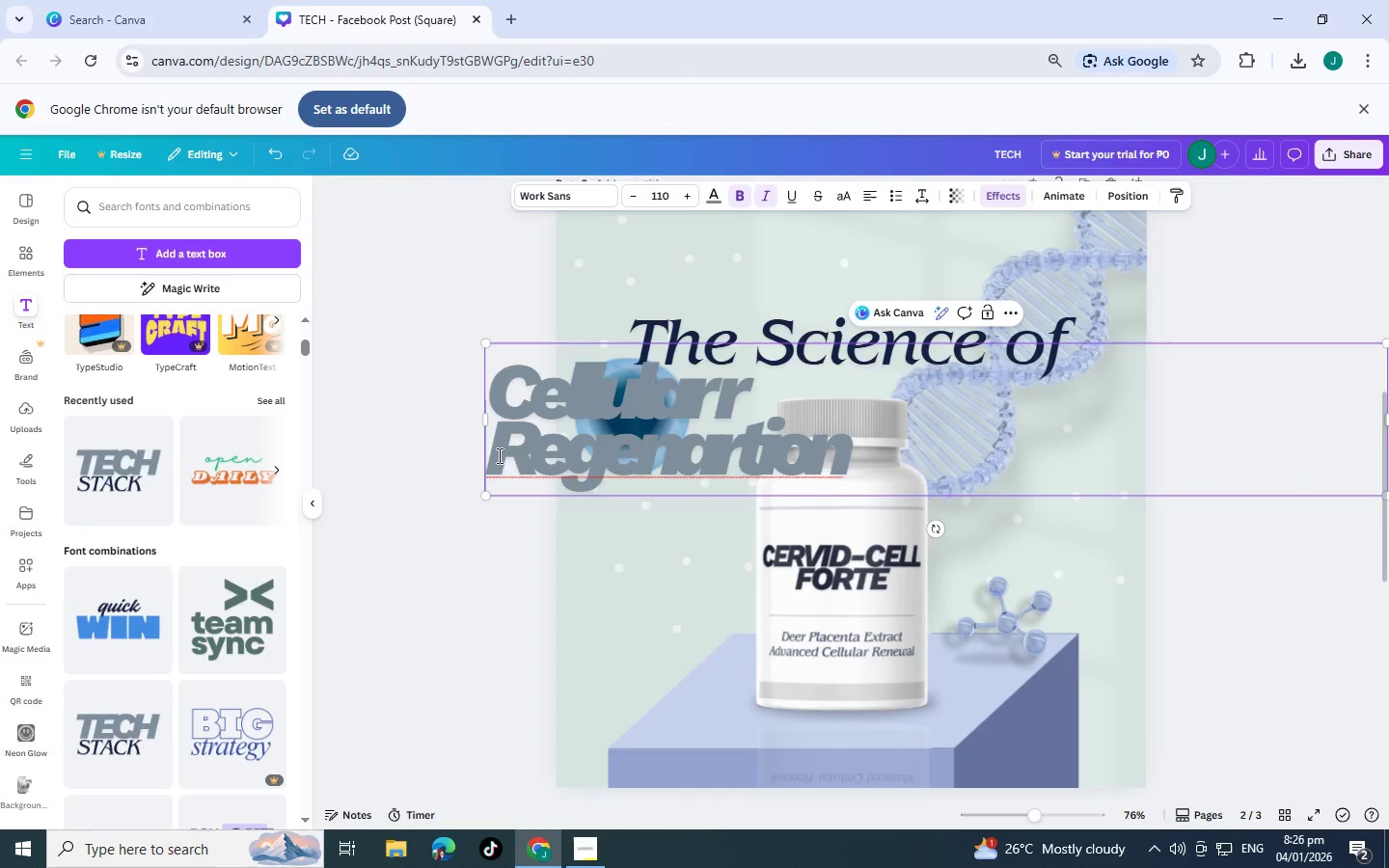 
key(Backspace)
 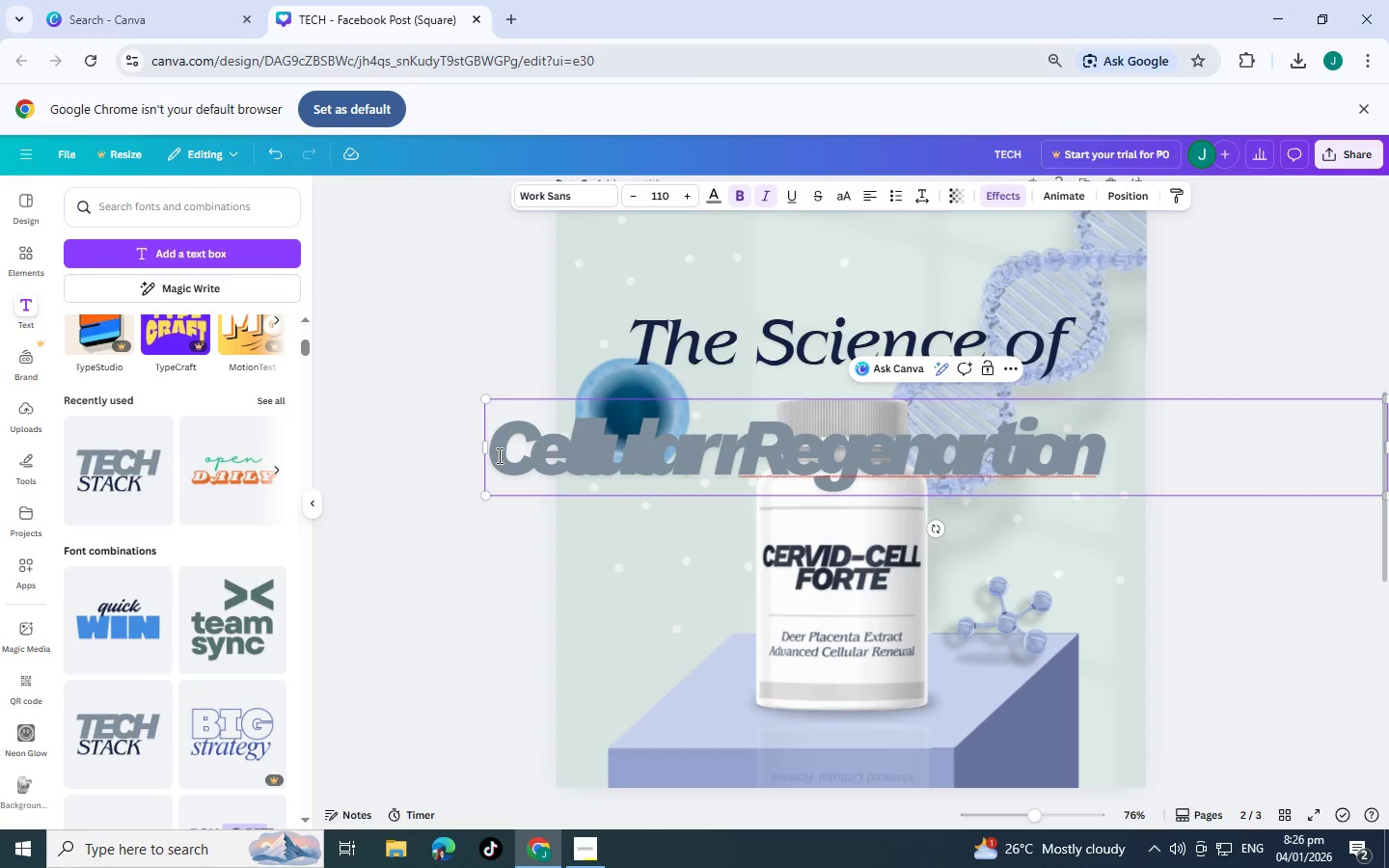 
key(Space)
 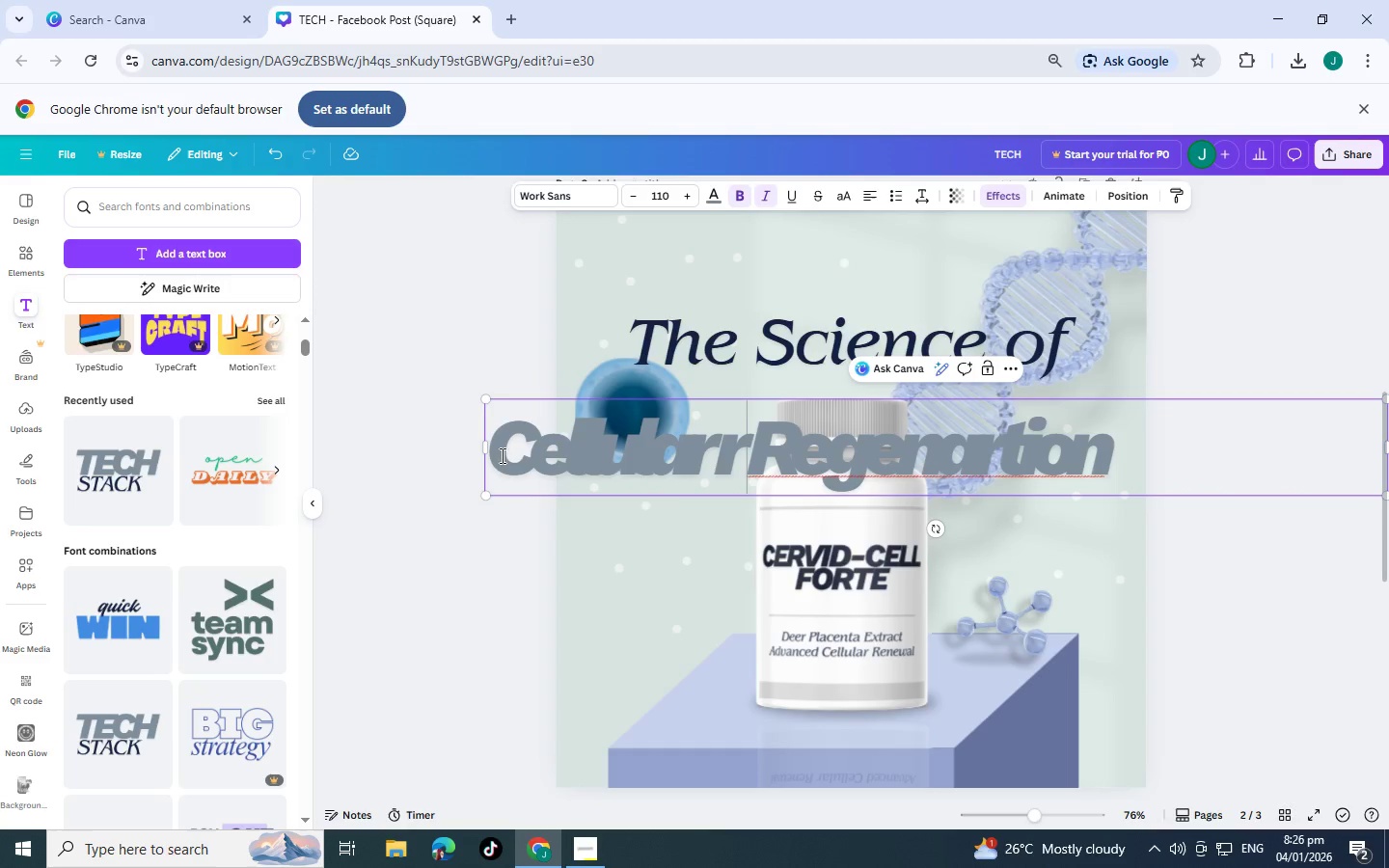 
key(Space)
 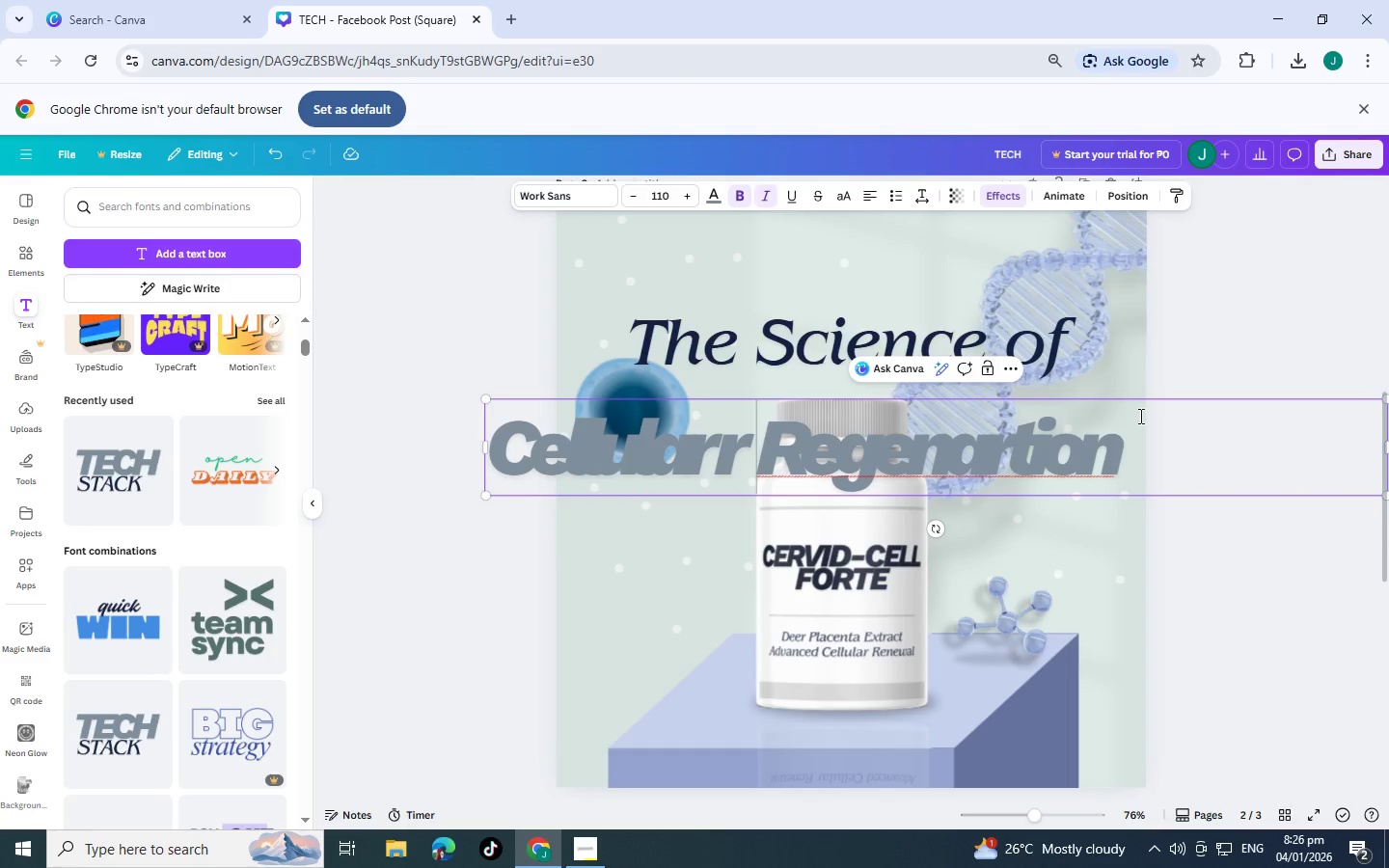 
left_click_drag(start_coordinate=[1242, 424], to_coordinate=[466, 420])
 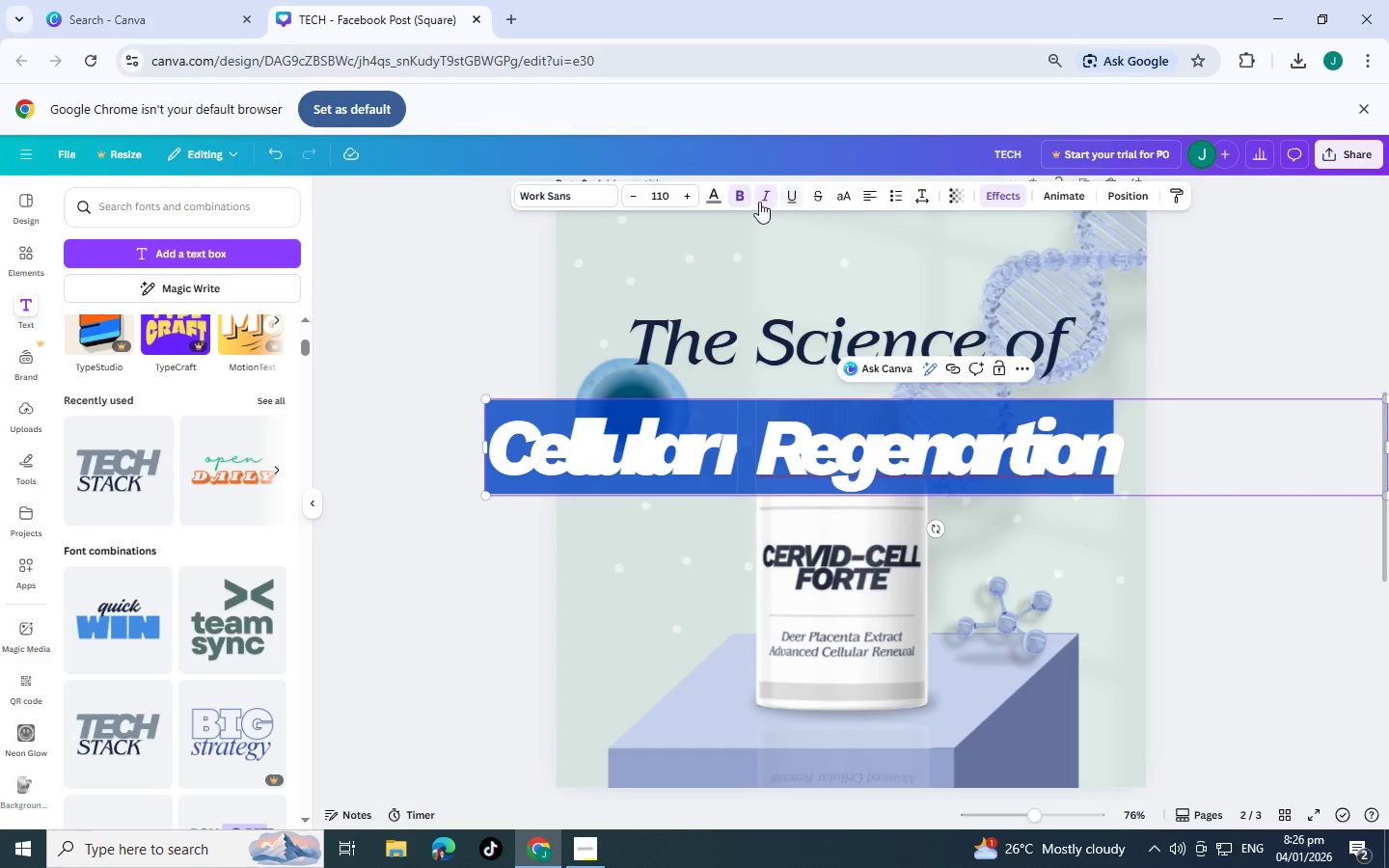 
left_click([758, 202])
 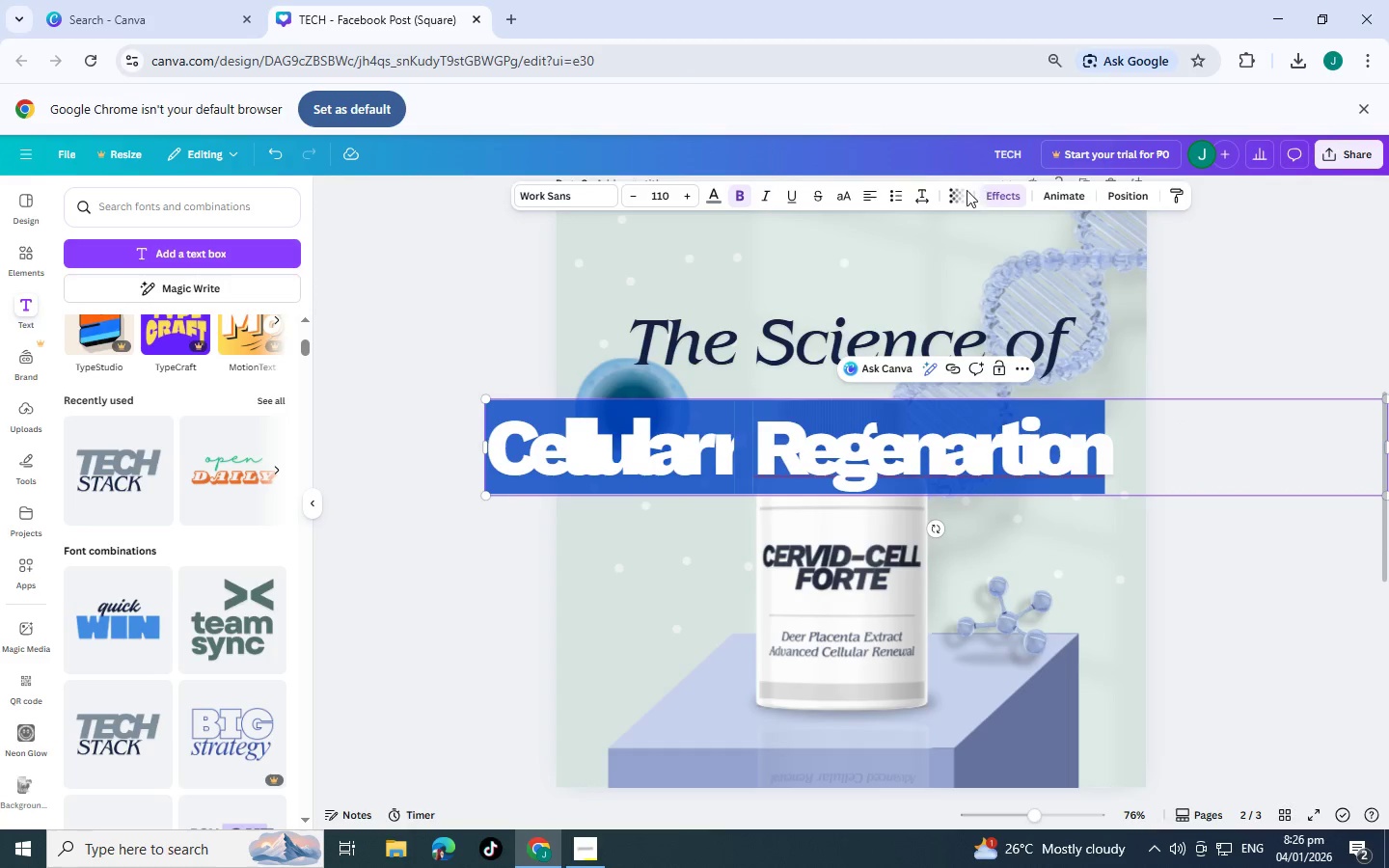 
left_click([924, 186])
 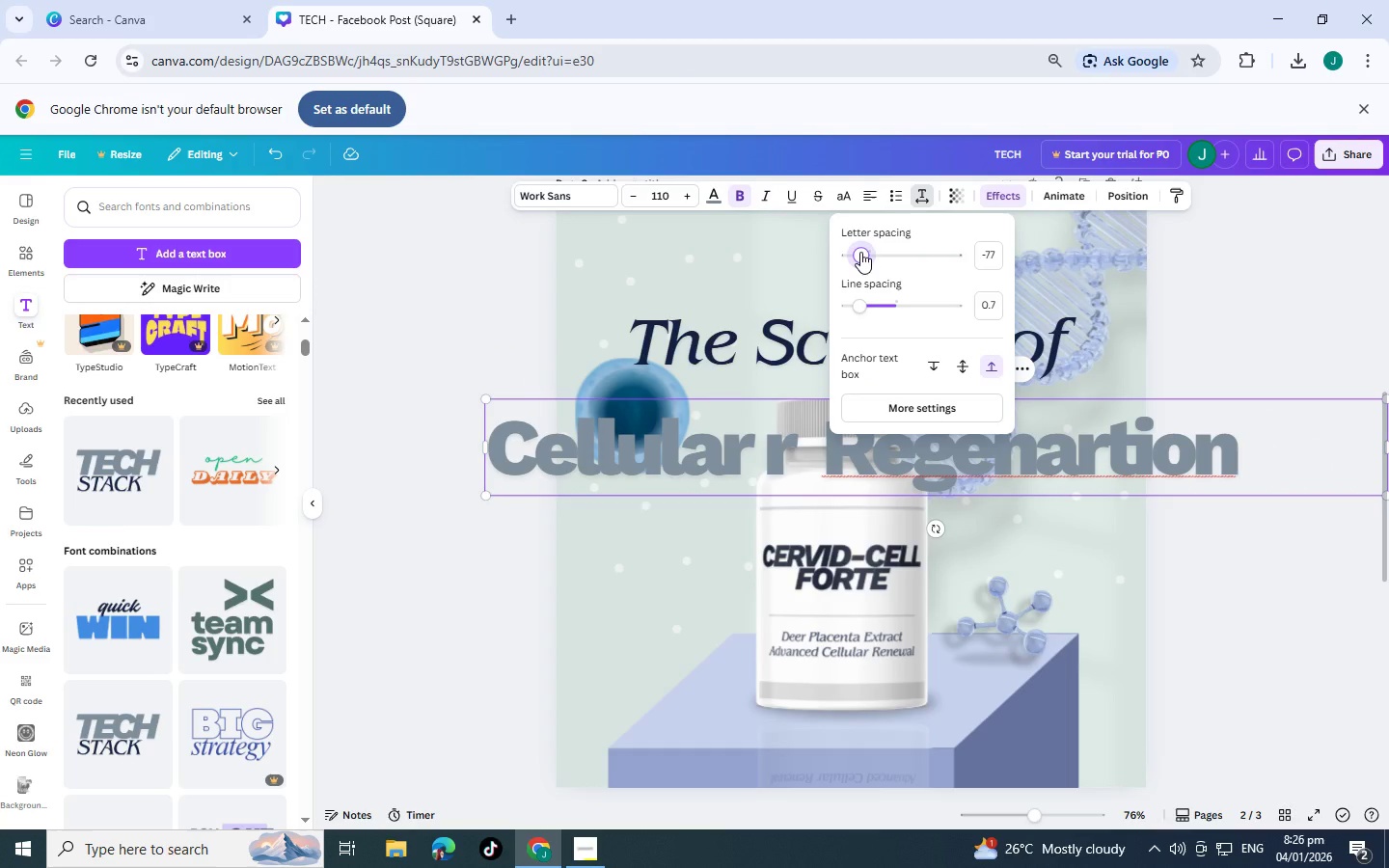 
double_click([784, 451])
 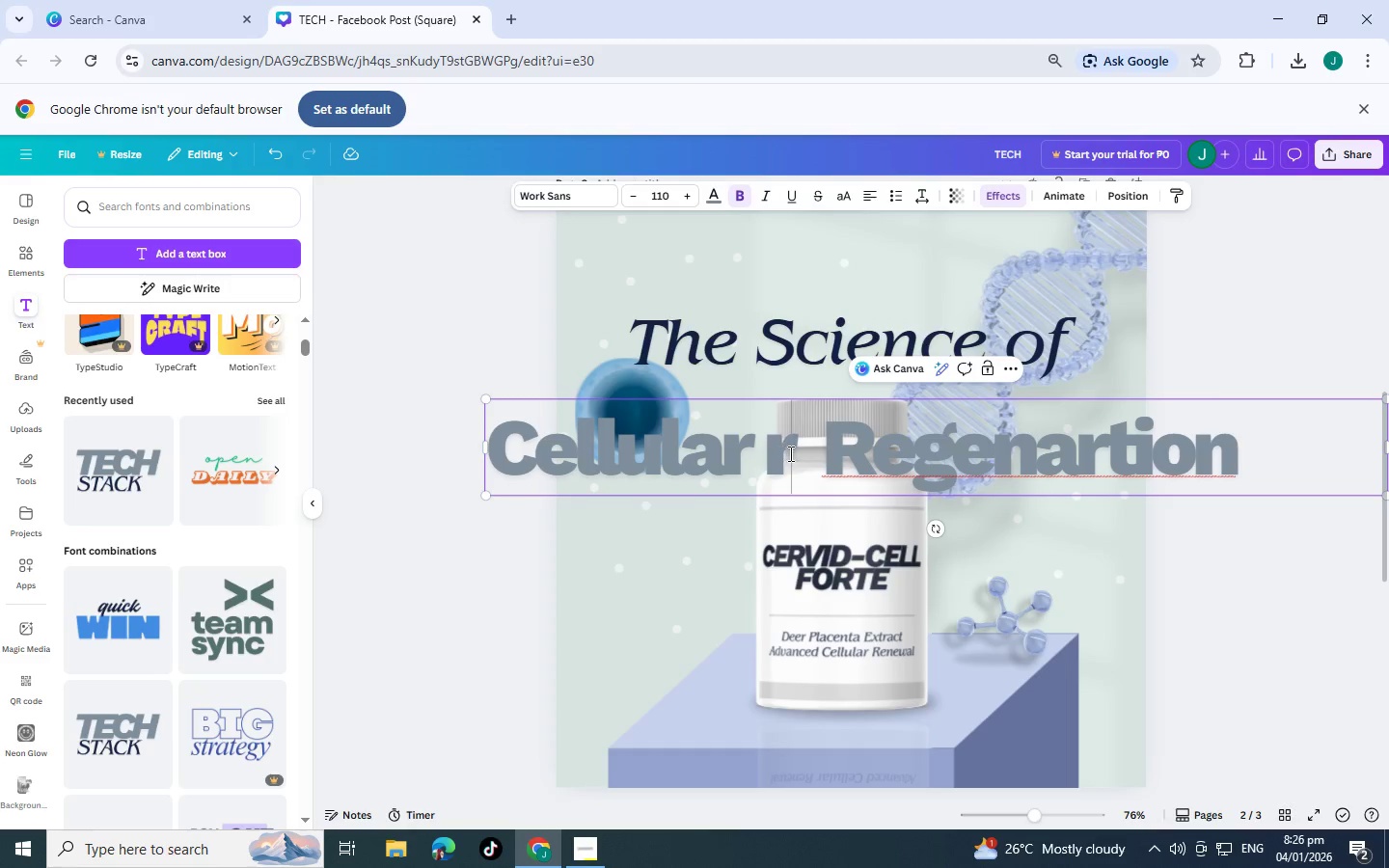 
key(Backspace)
 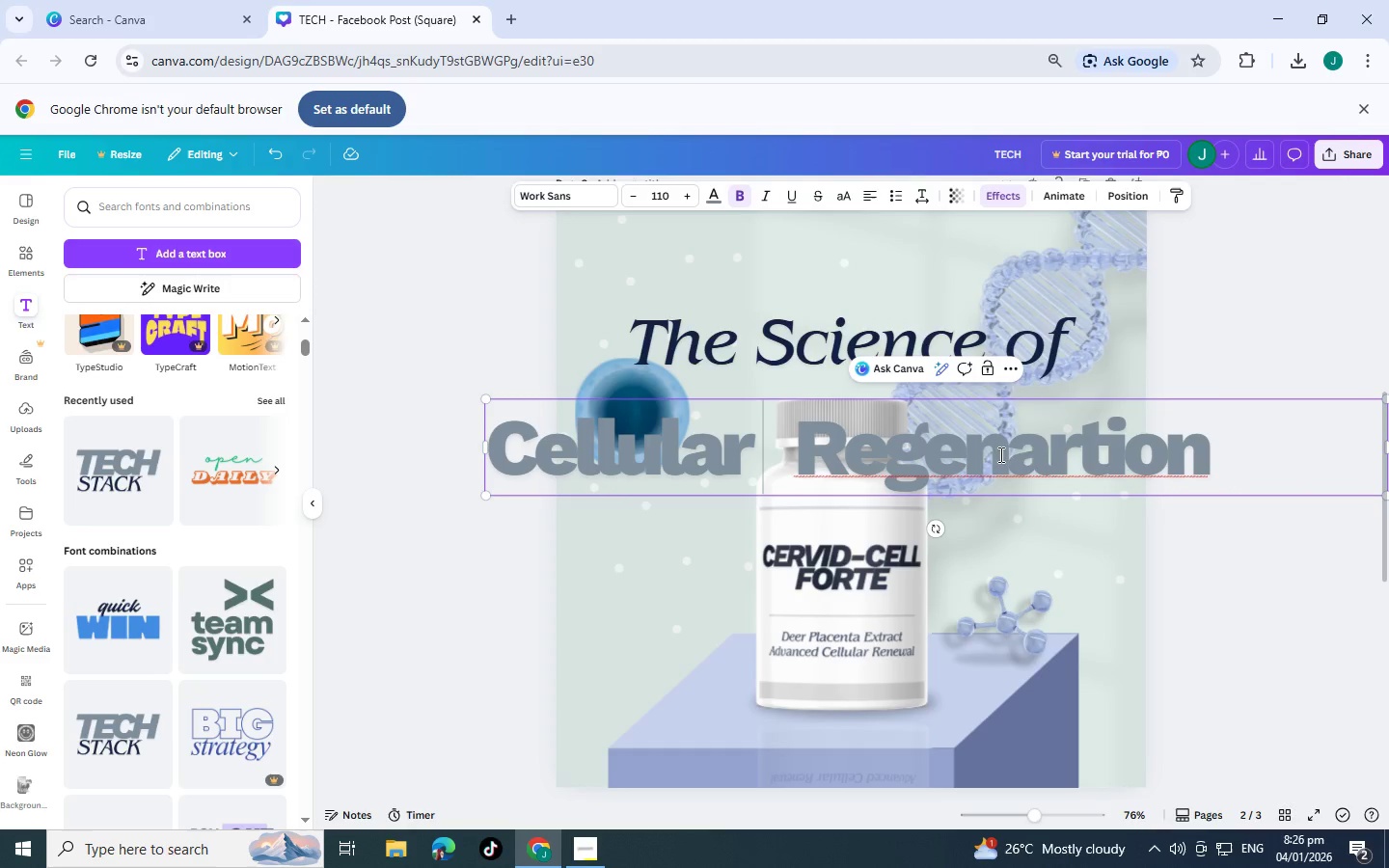 
wait(5.74)
 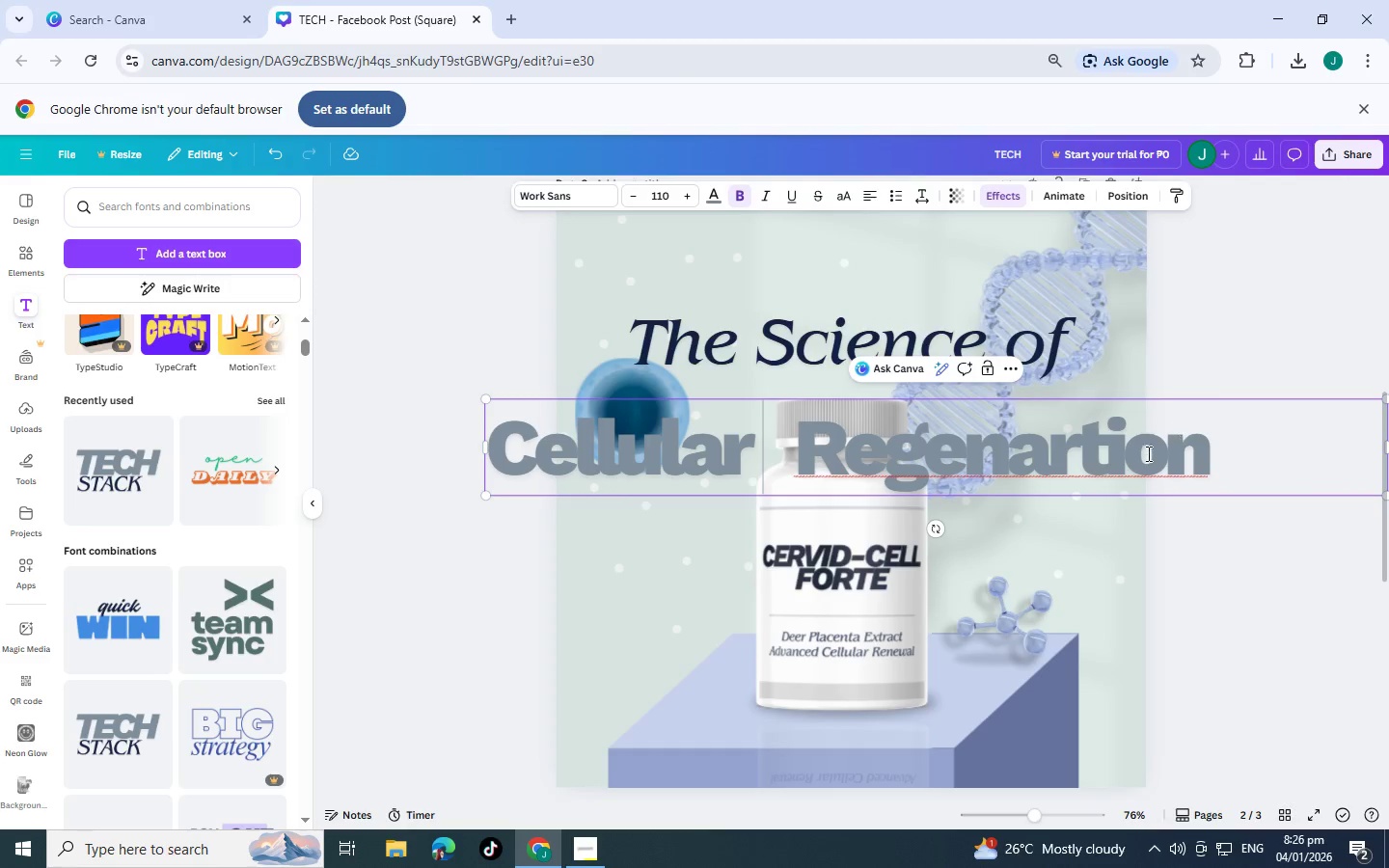 
left_click([989, 463])
 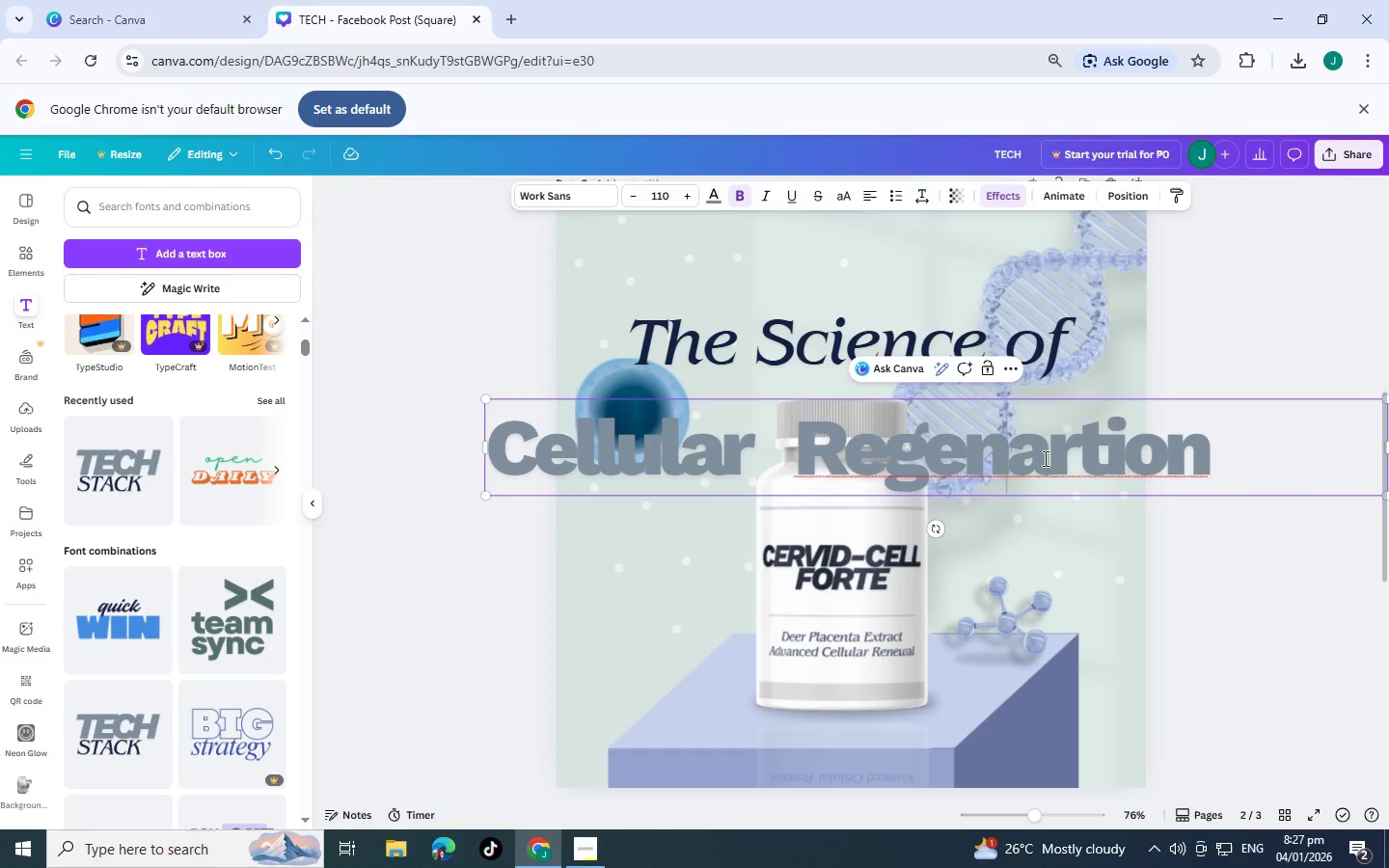 
left_click([1050, 453])
 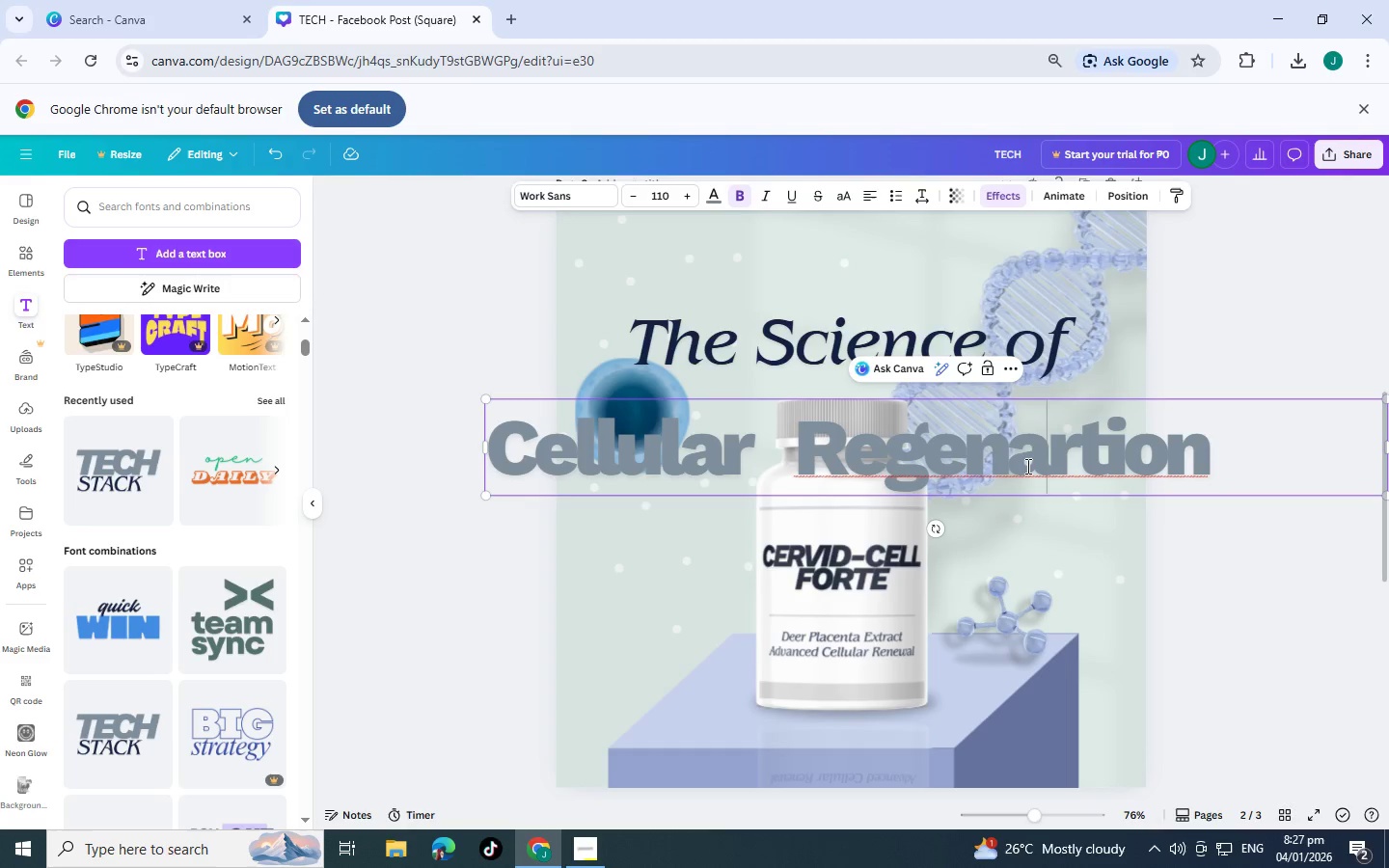 
left_click([1065, 464])
 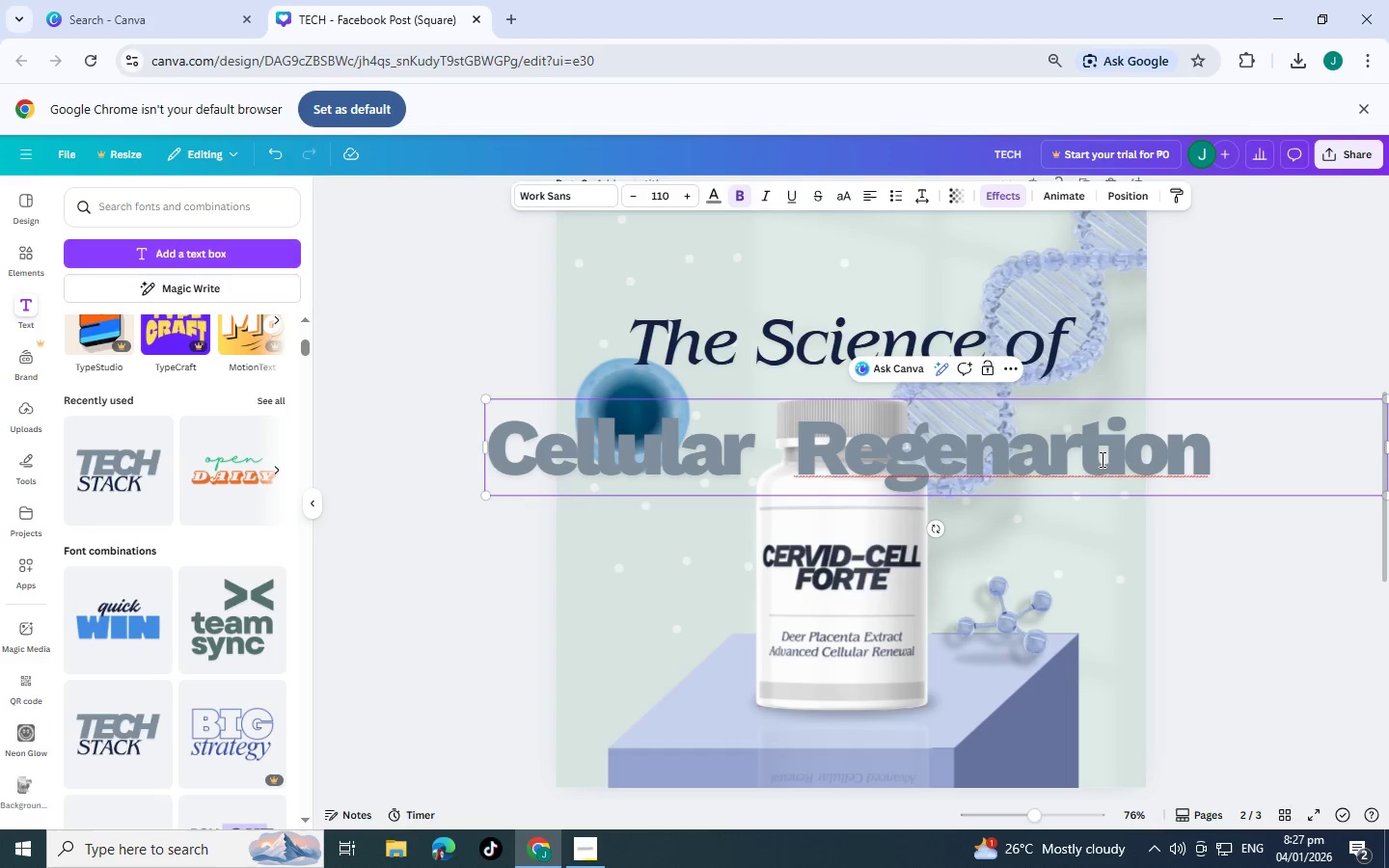 
key(Backspace)
key(Backspace)
type(ra)
 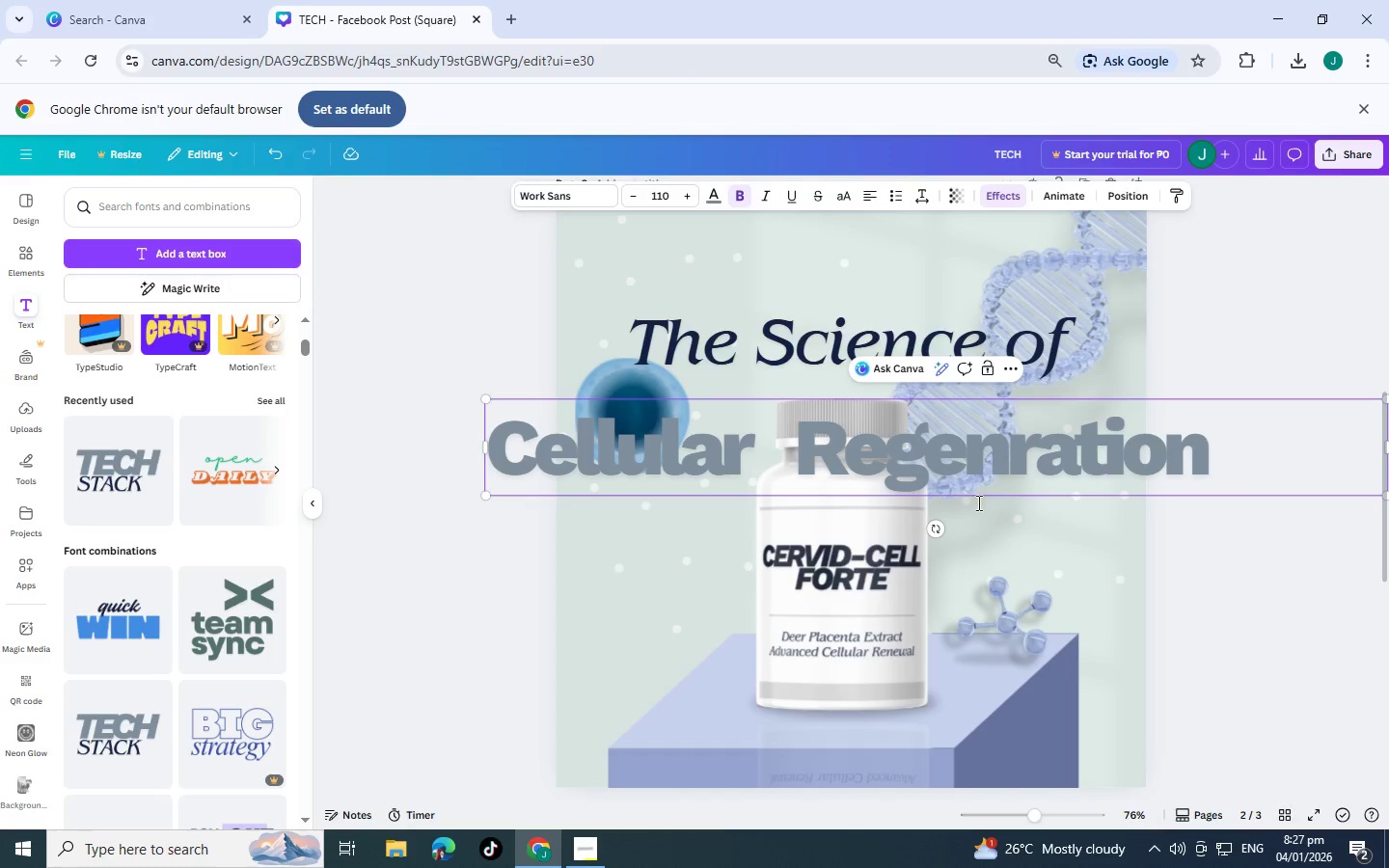 
left_click([1018, 677])
 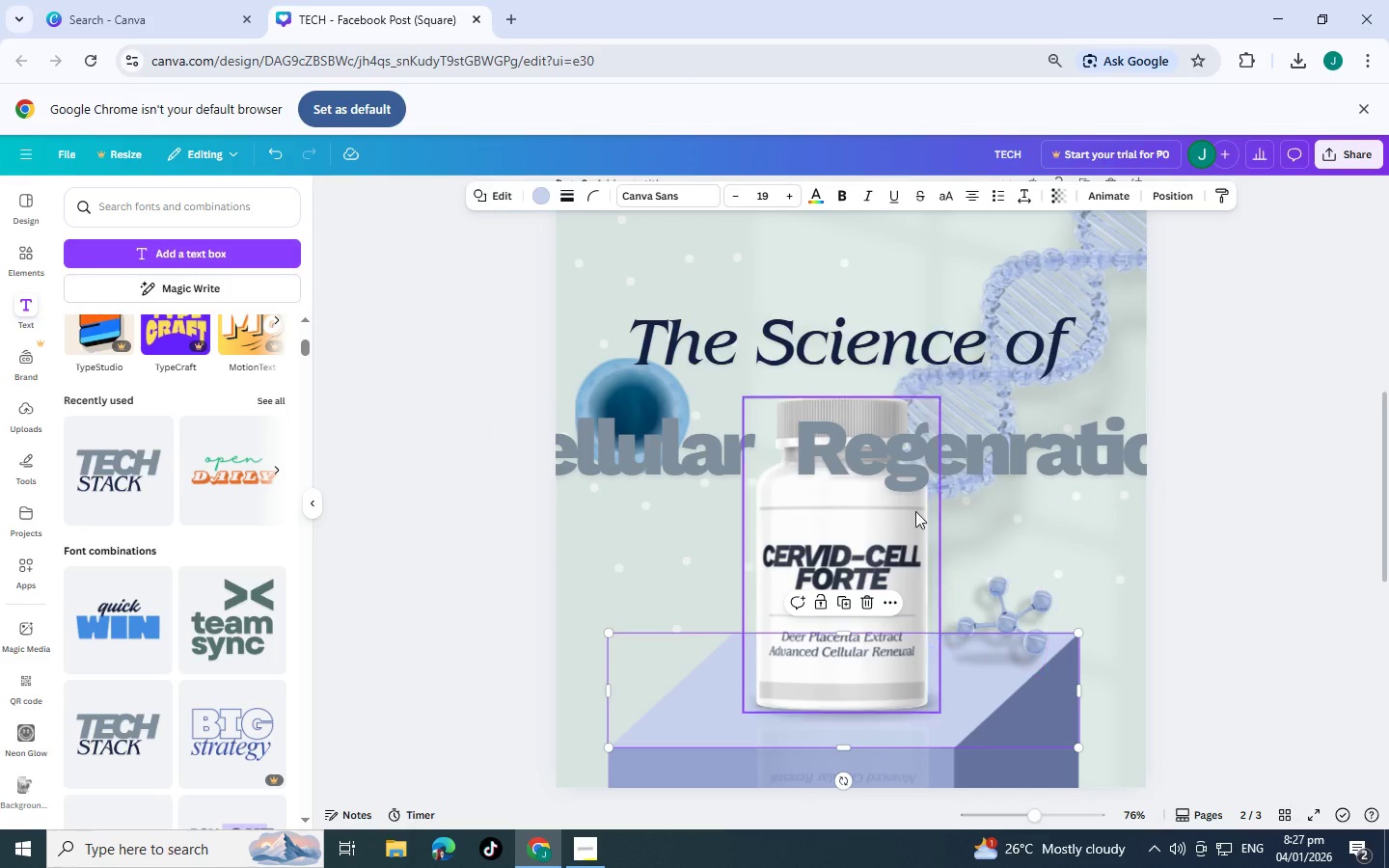 
left_click([873, 428])
 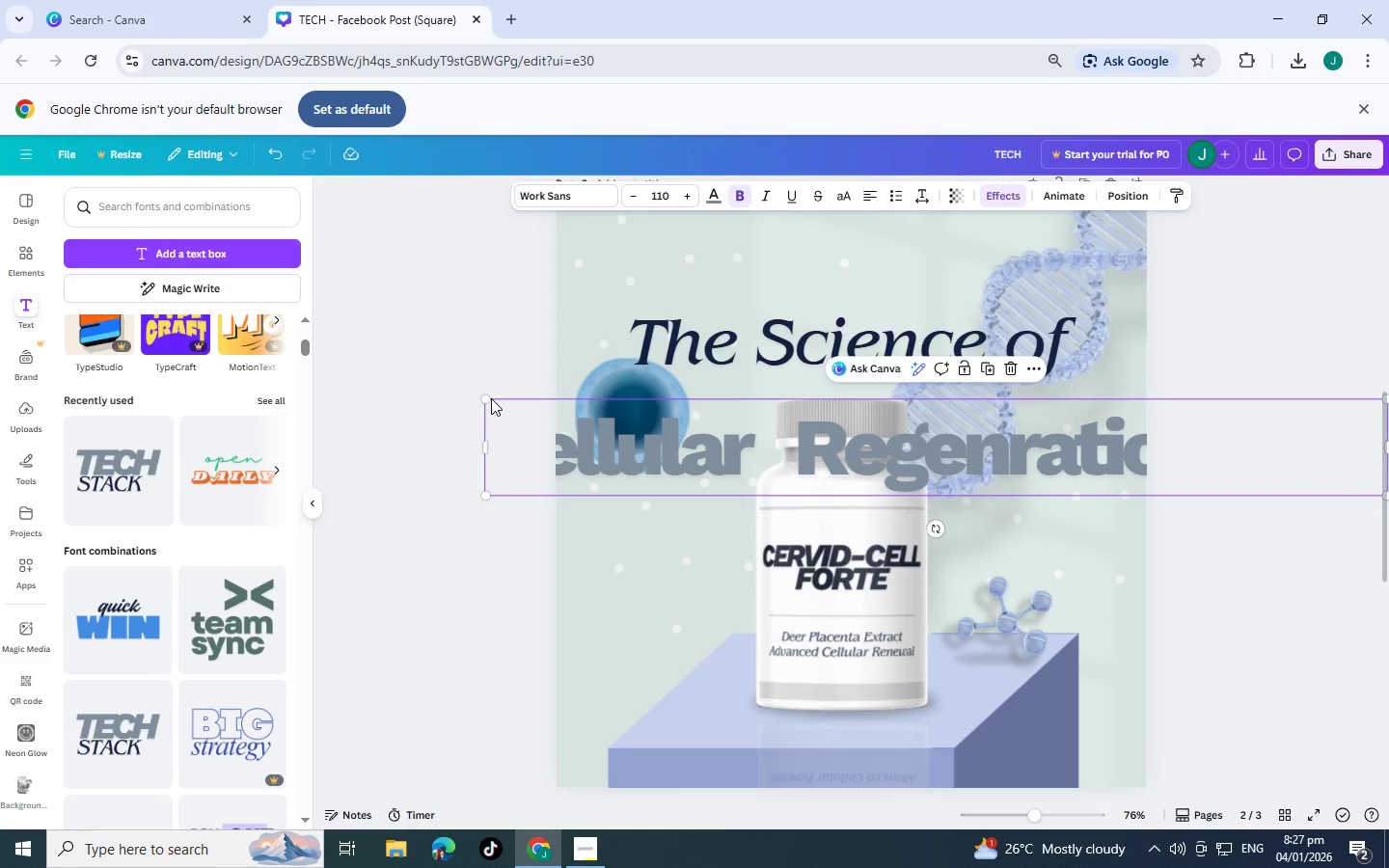 
left_click_drag(start_coordinate=[488, 397], to_coordinate=[710, 447])
 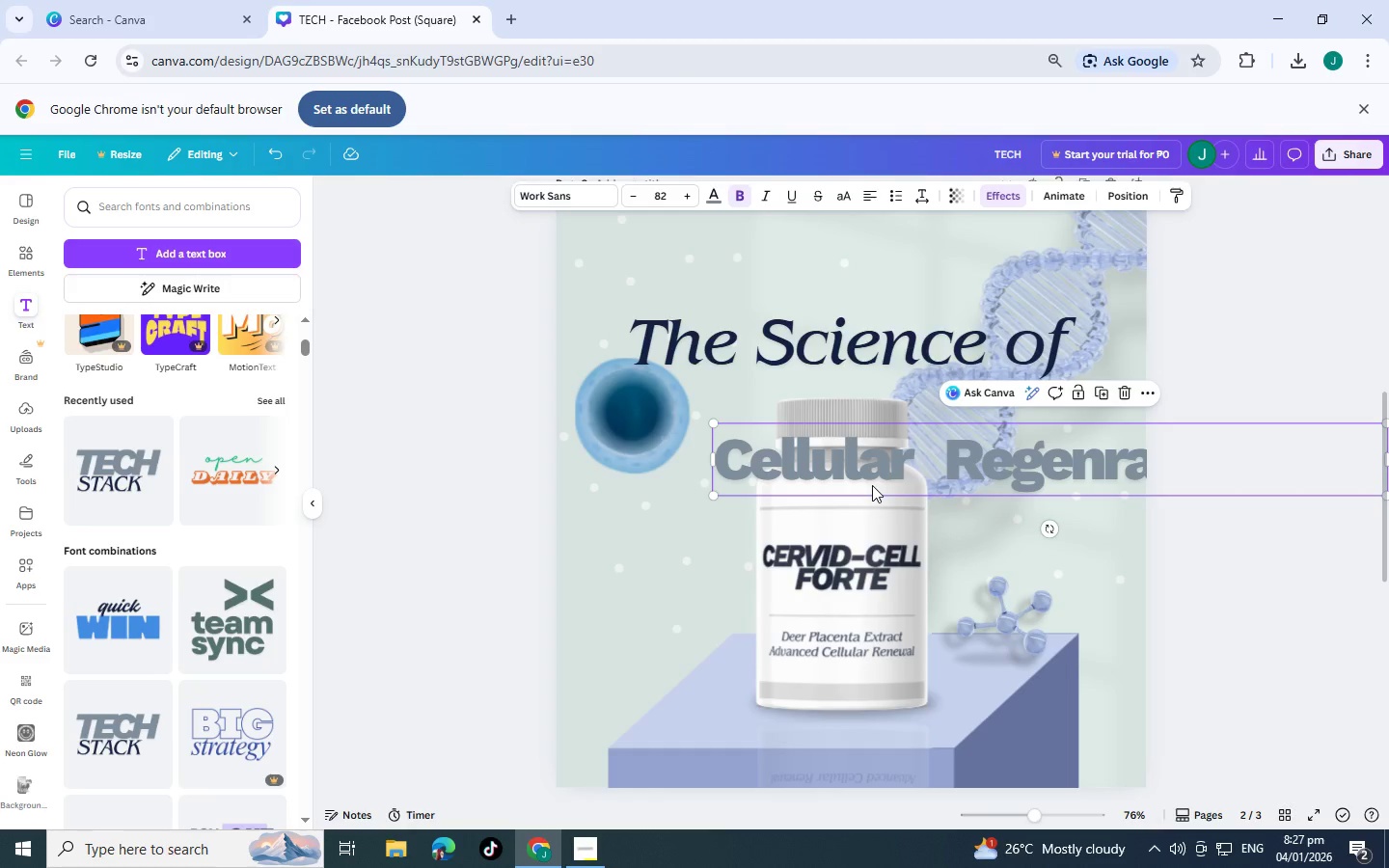 
left_click_drag(start_coordinate=[872, 485], to_coordinate=[719, 426])
 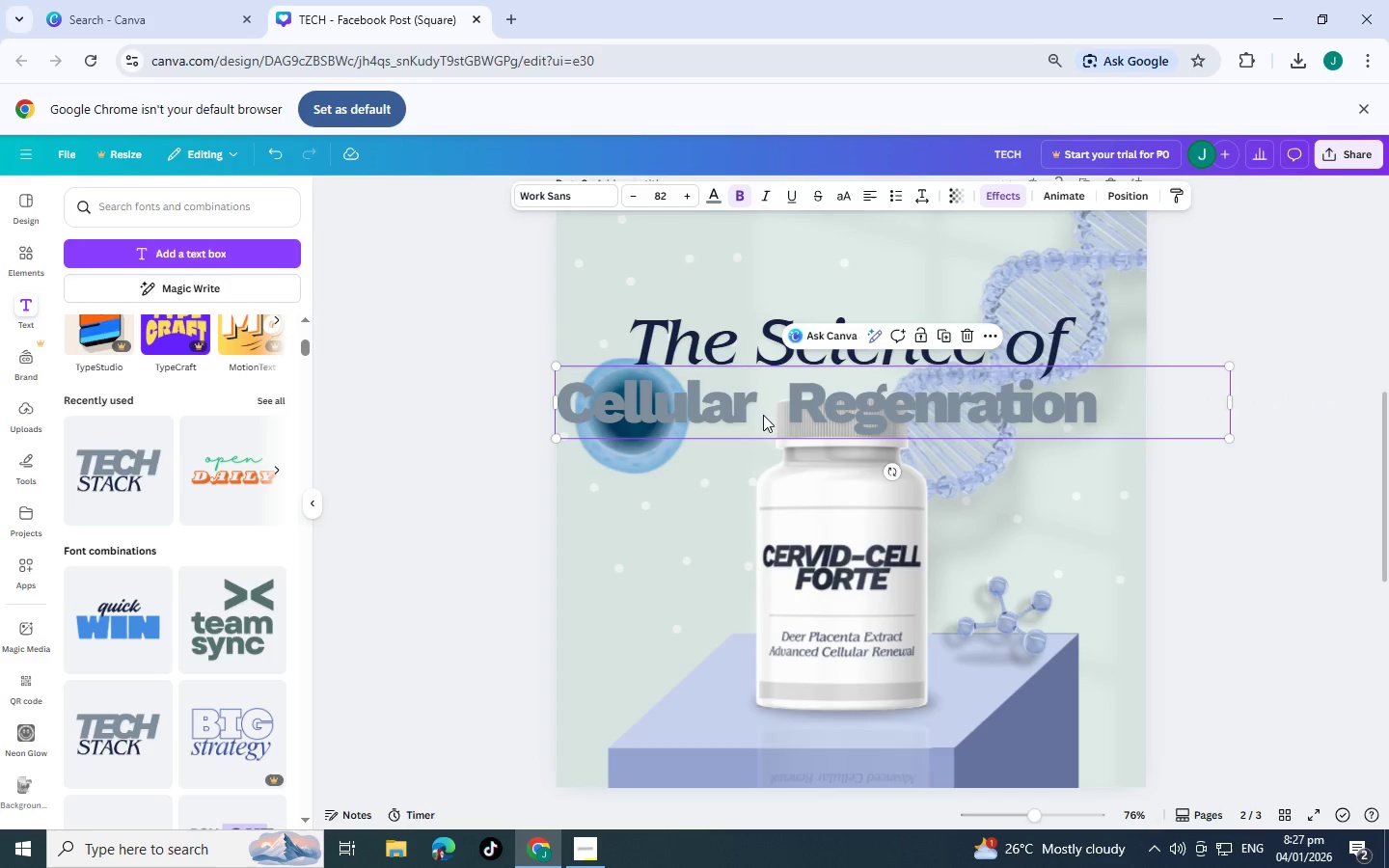 
left_click_drag(start_coordinate=[778, 408], to_coordinate=[807, 406])
 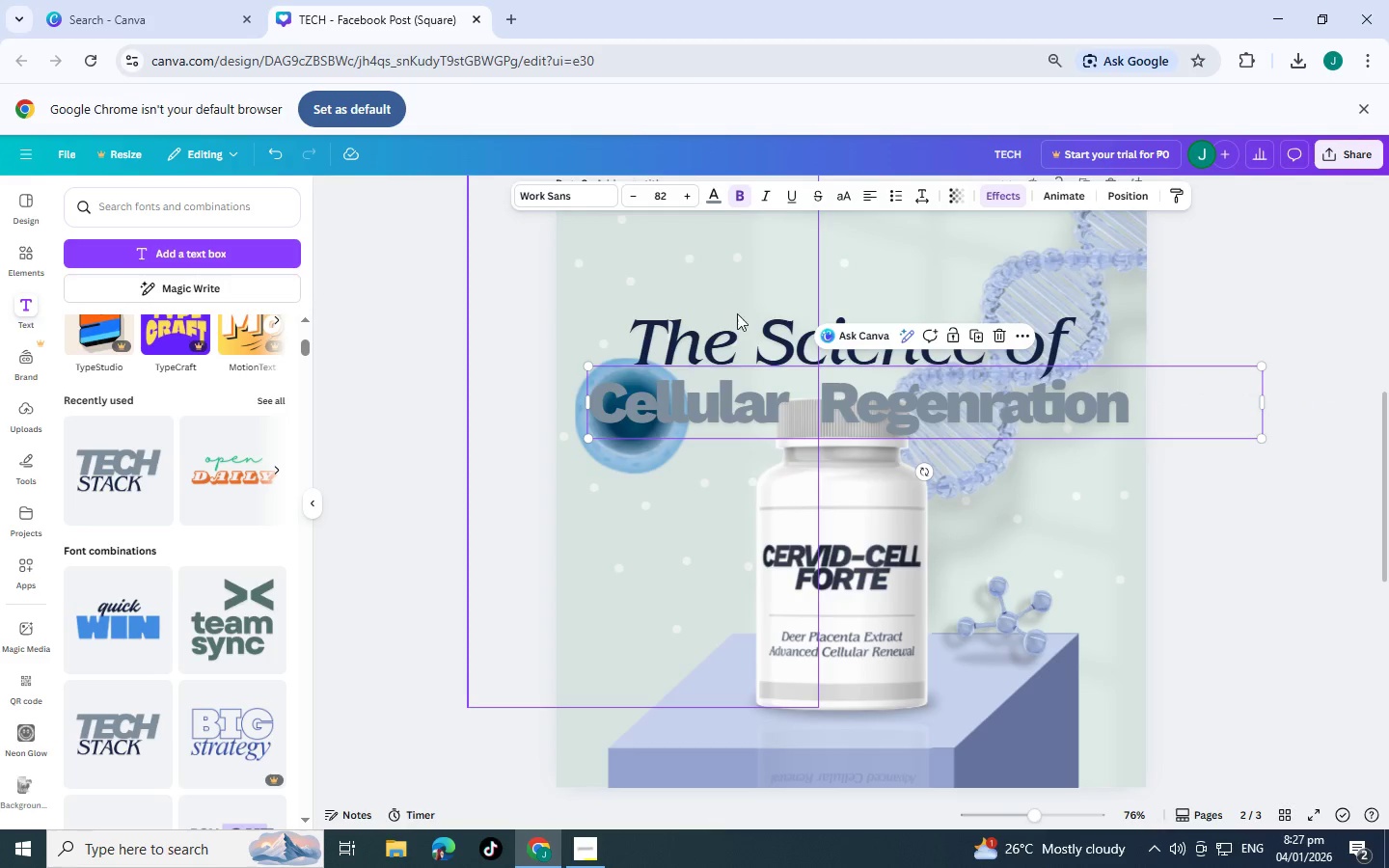 
left_click([746, 325])
 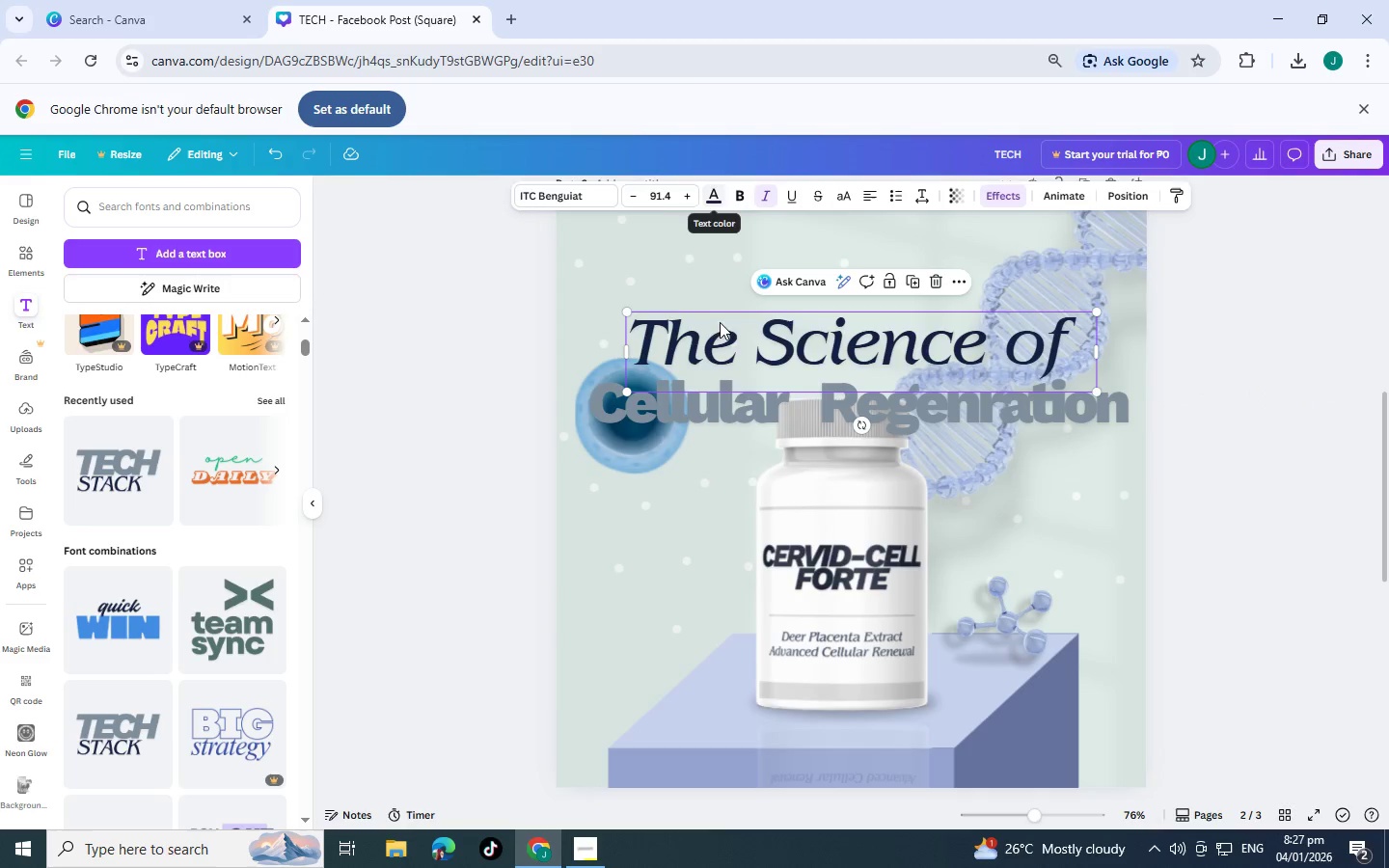 
left_click([757, 411])
 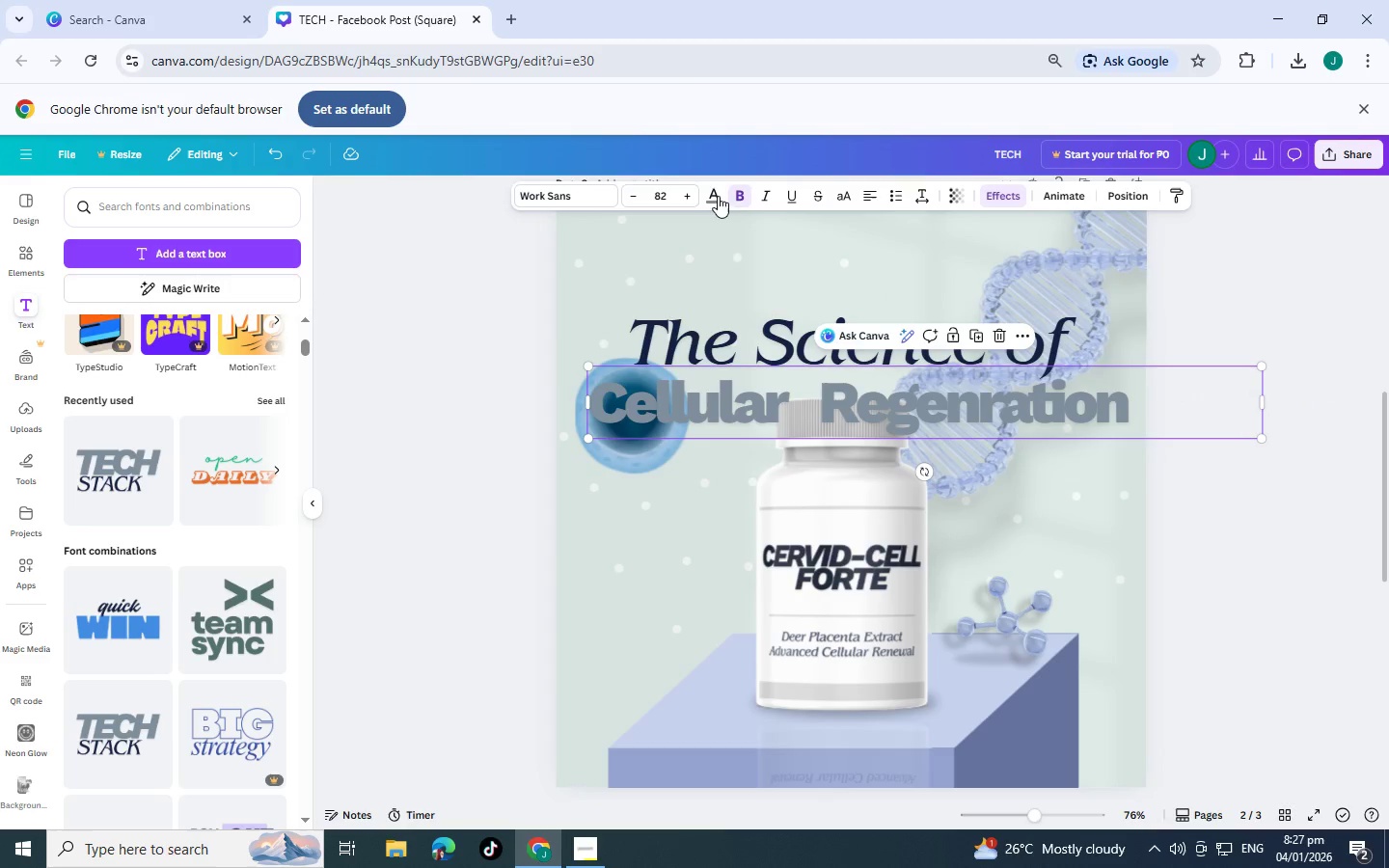 
left_click([707, 192])
 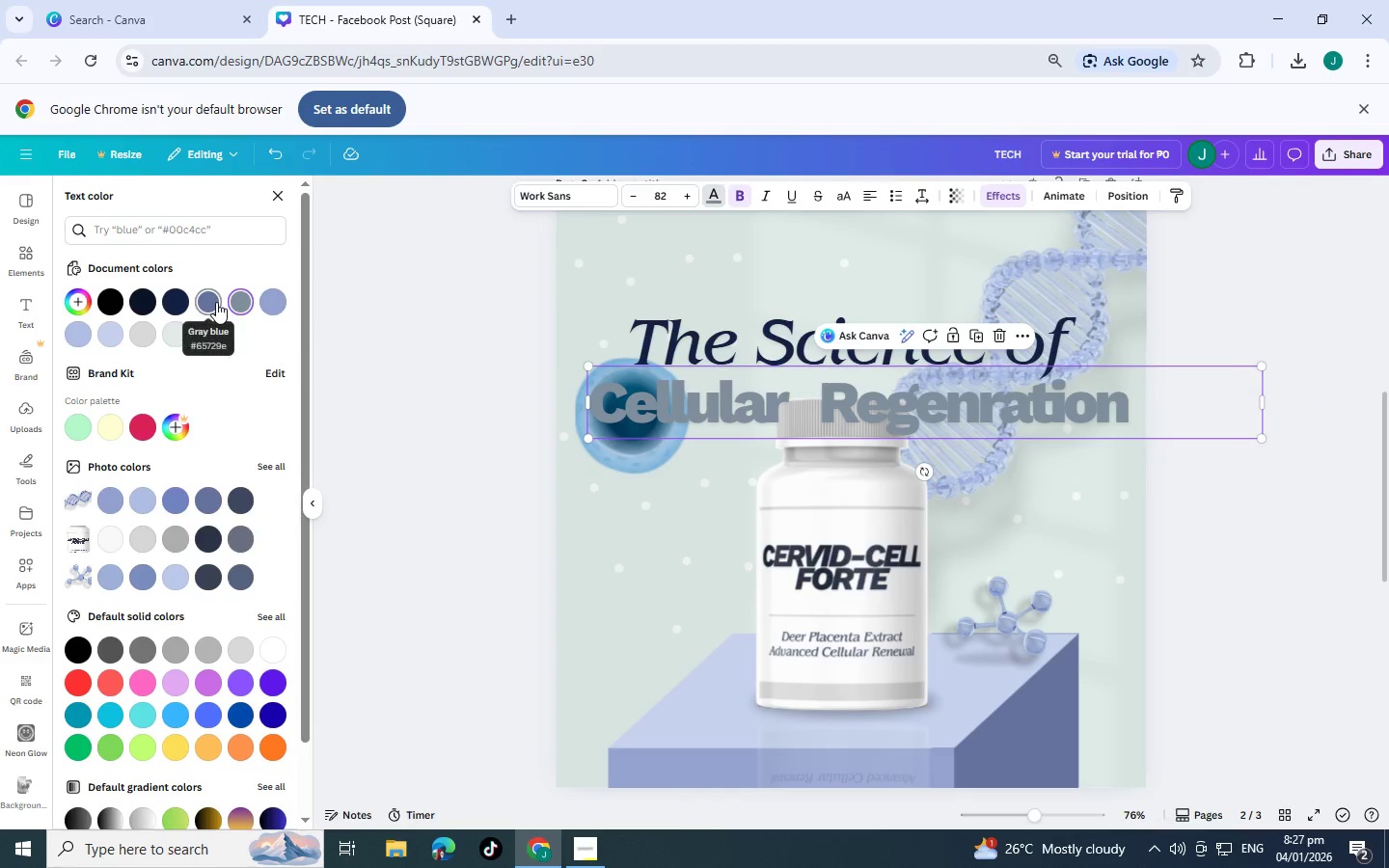 
left_click([182, 298])
 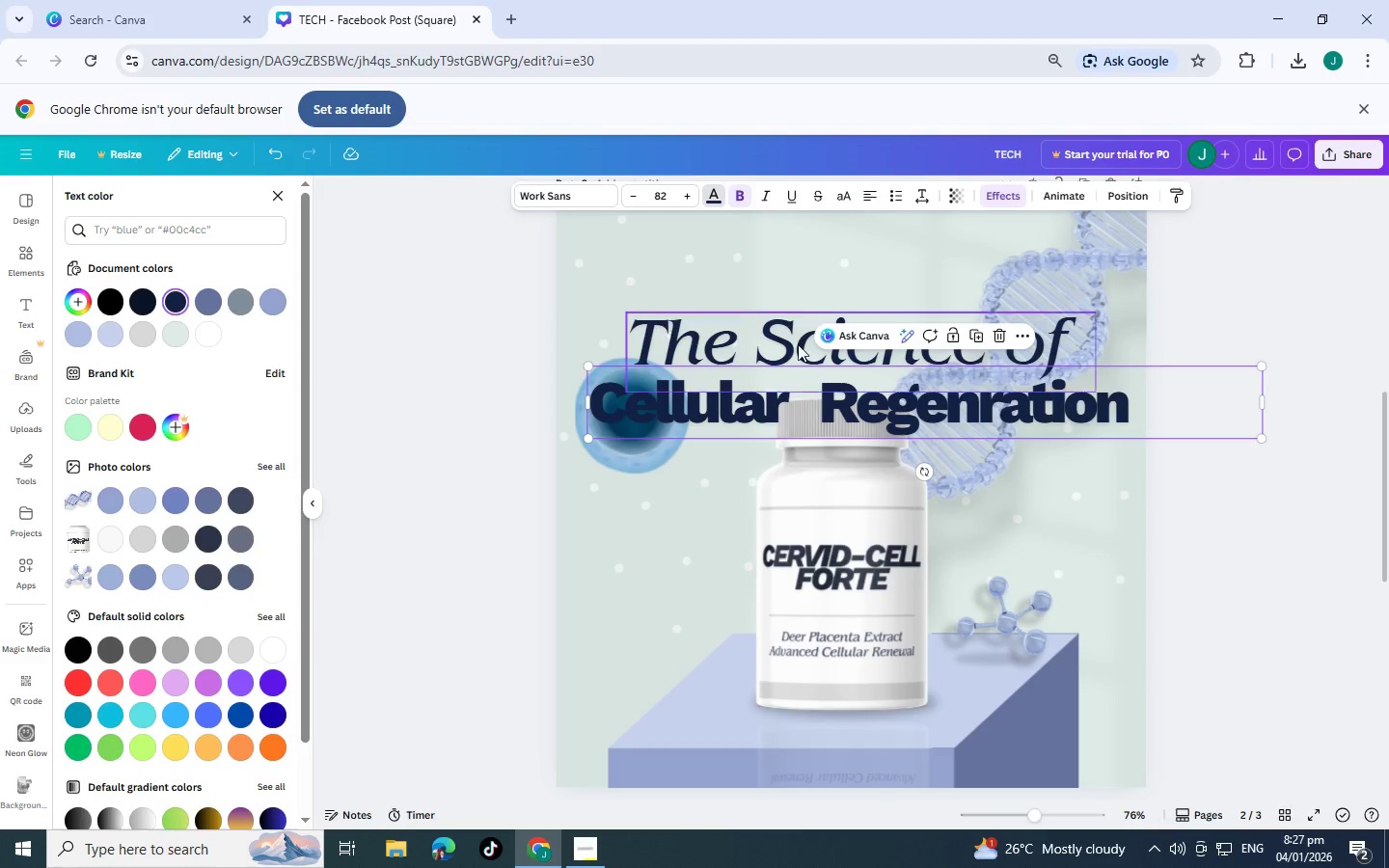 
left_click([745, 338])
 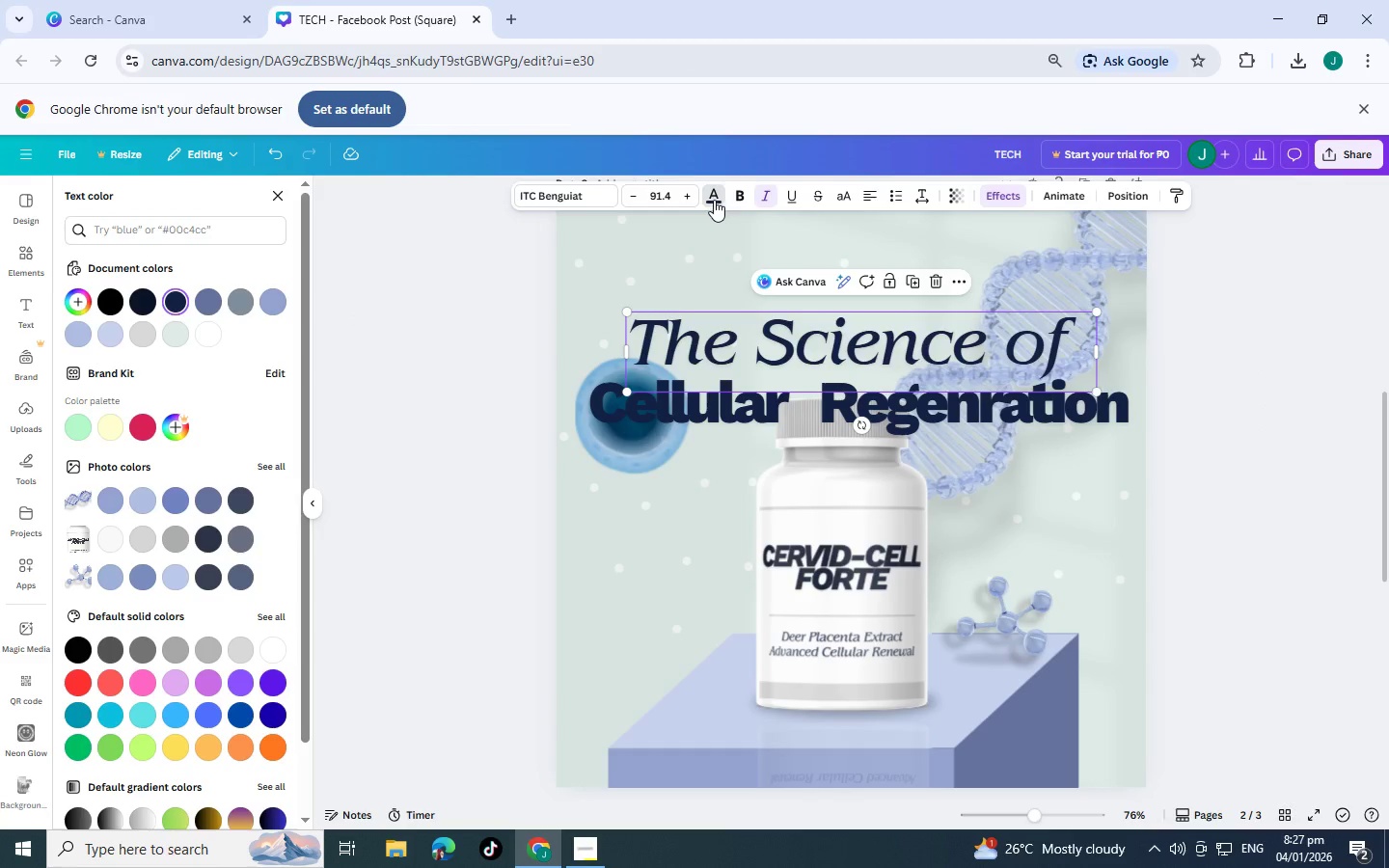 
left_click([714, 200])
 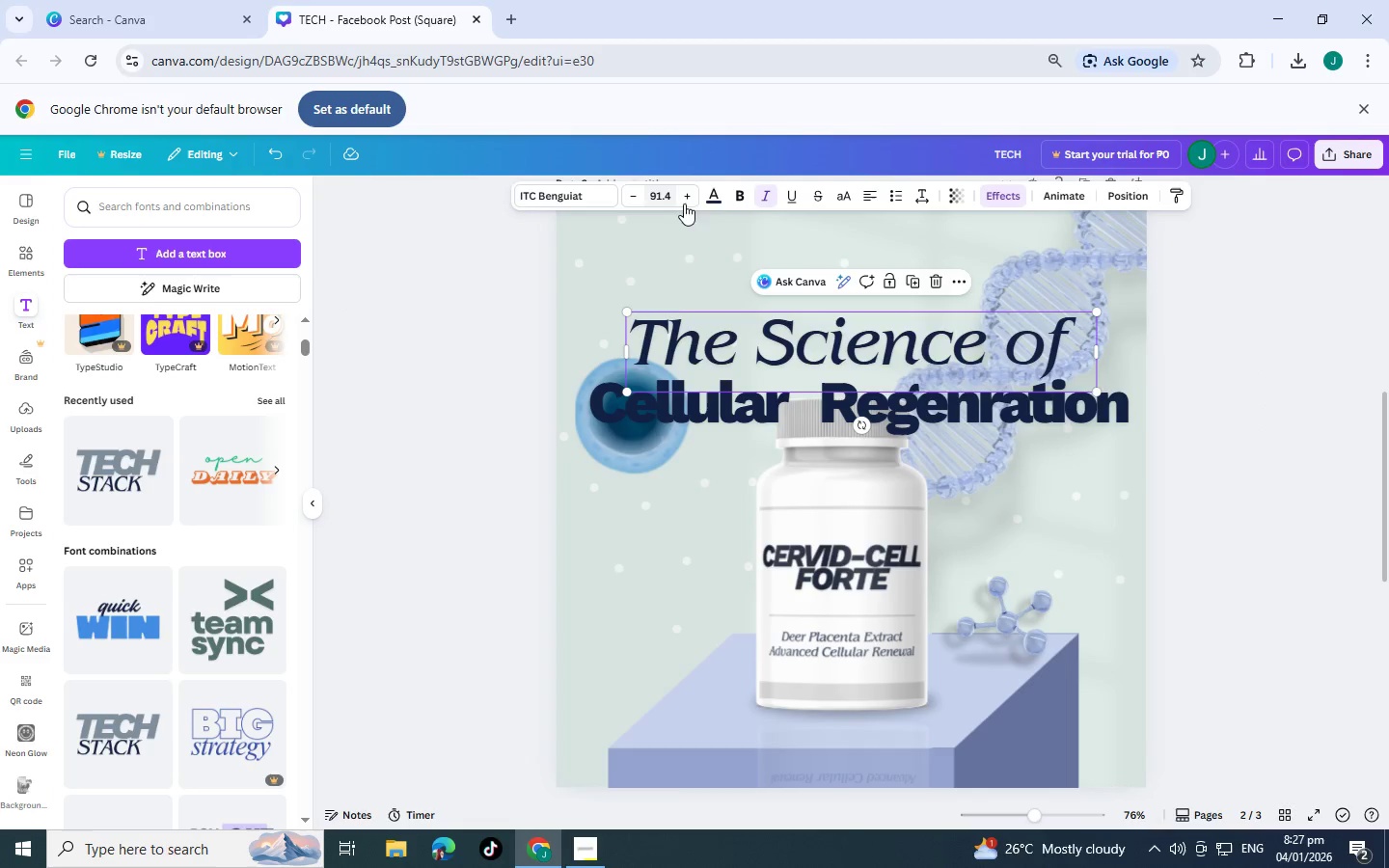 
left_click([718, 199])
 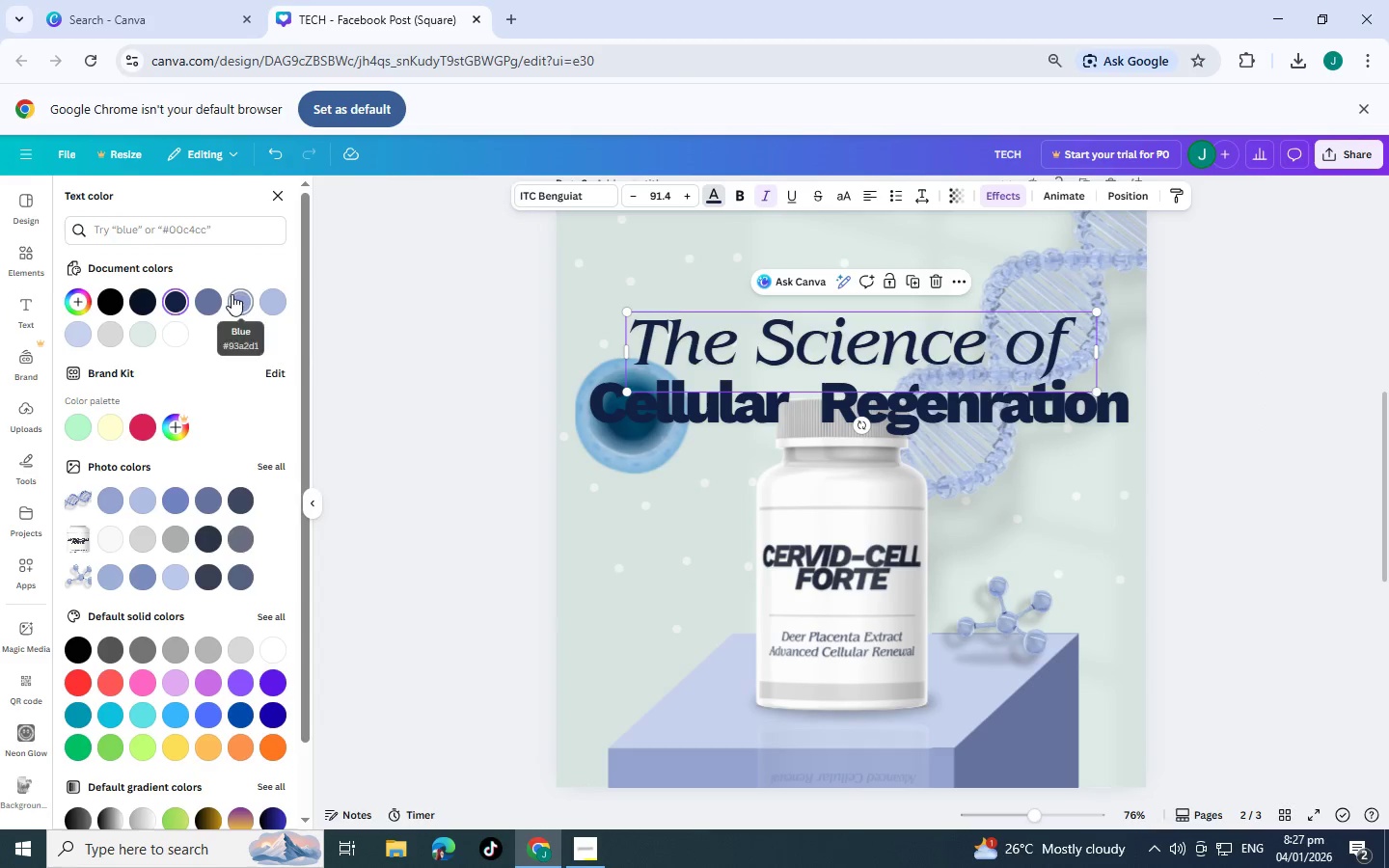 
double_click([280, 302])
 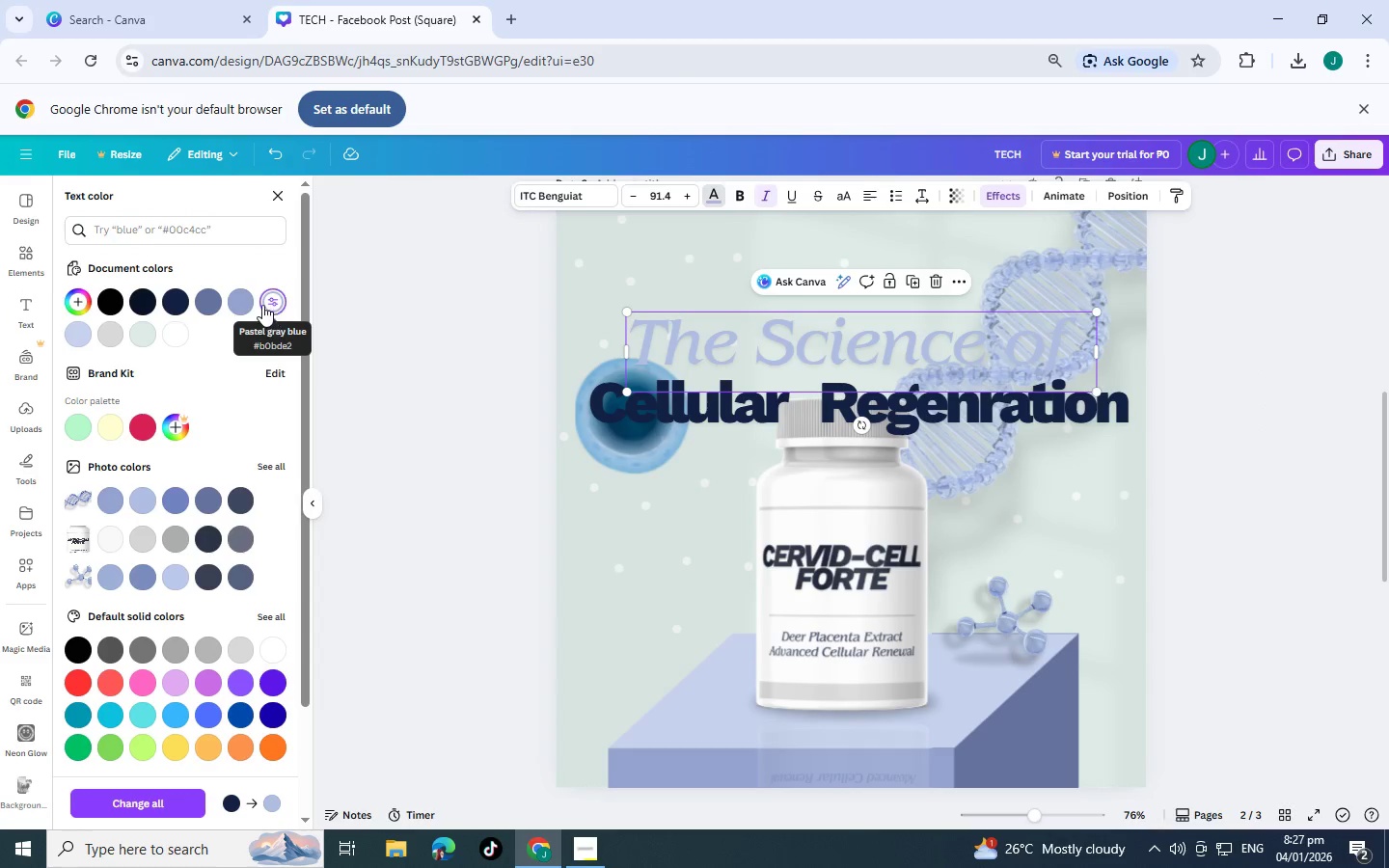 
left_click([242, 307])
 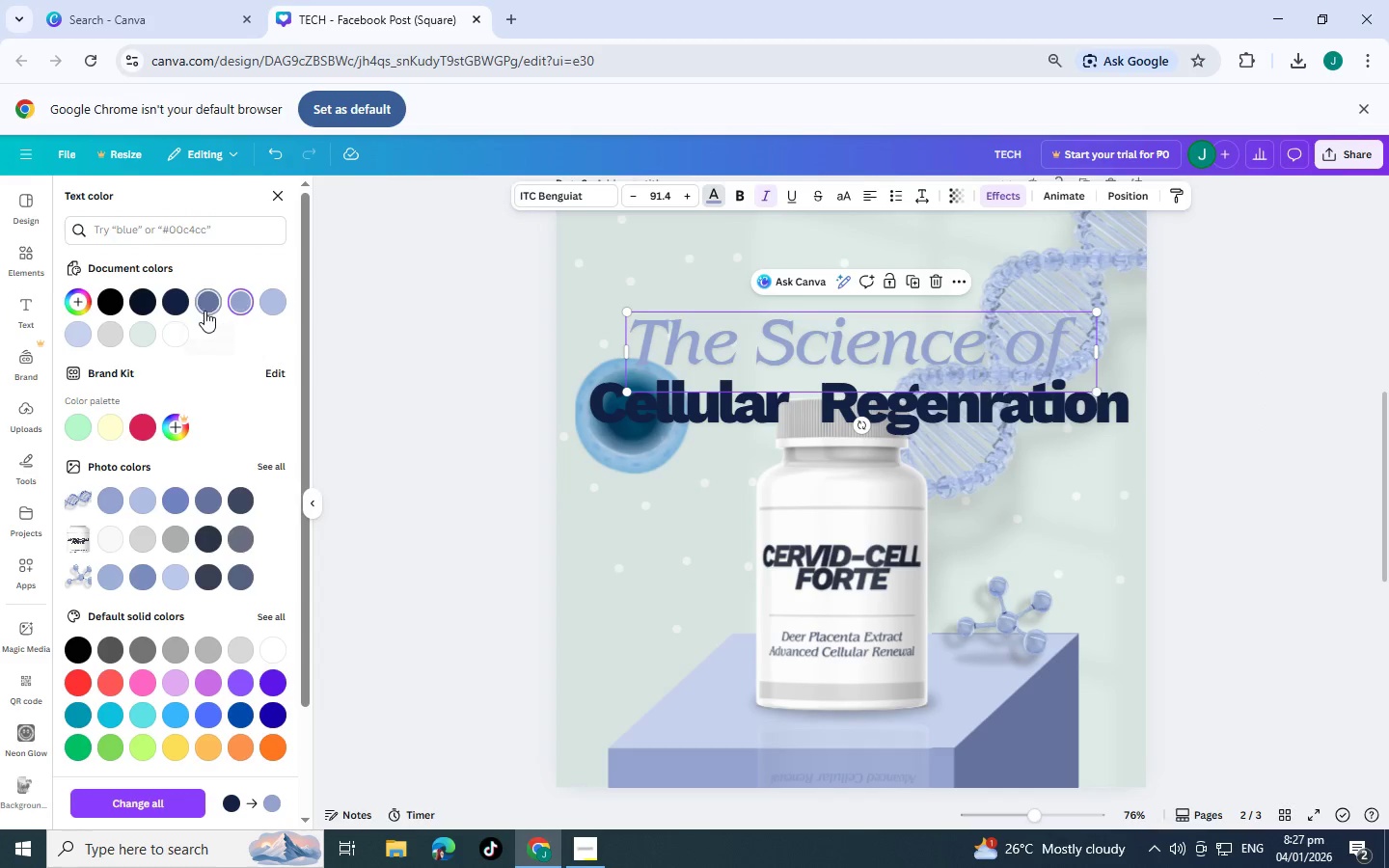 
left_click([211, 309])
 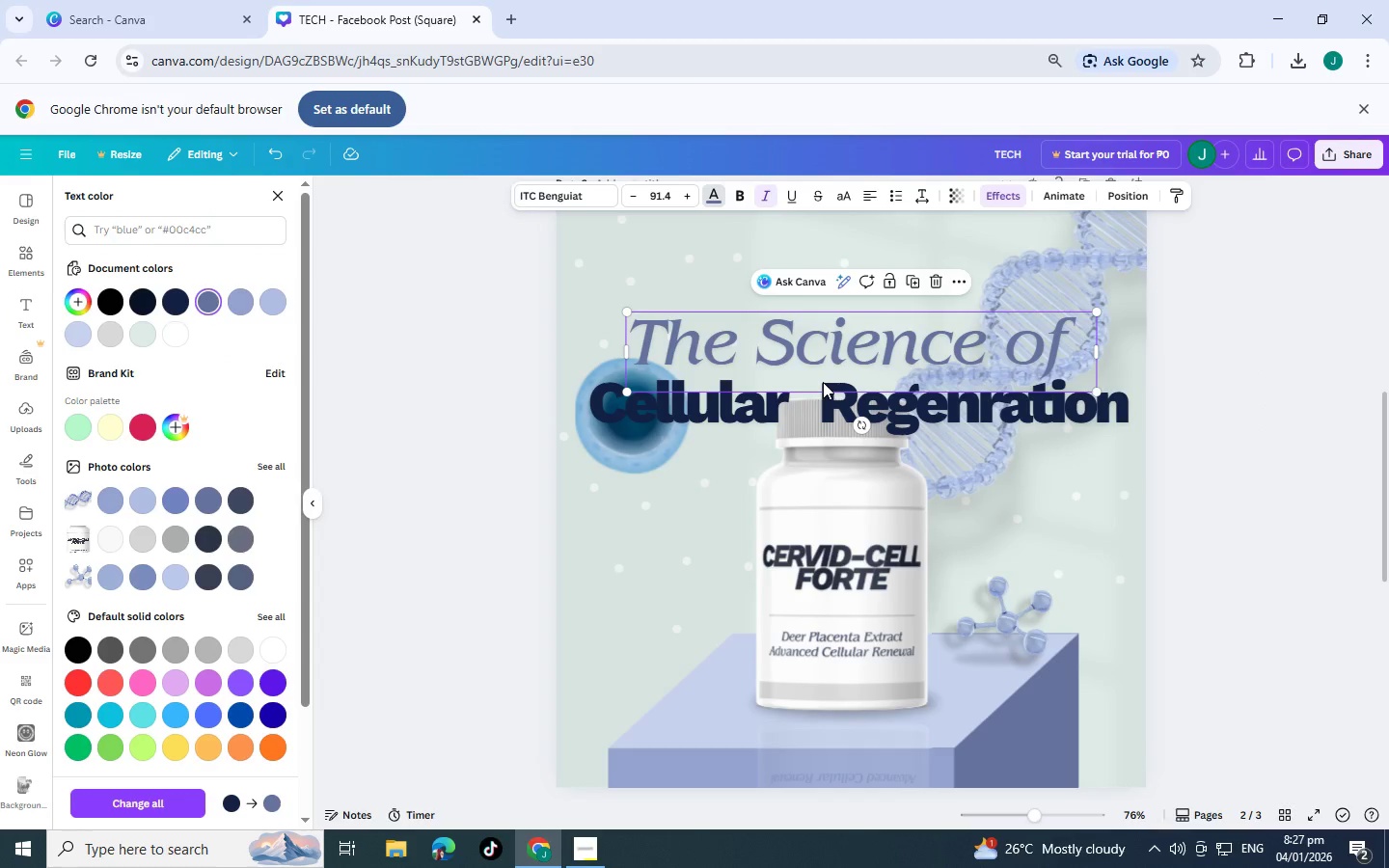 
left_click_drag(start_coordinate=[771, 360], to_coordinate=[774, 289])
 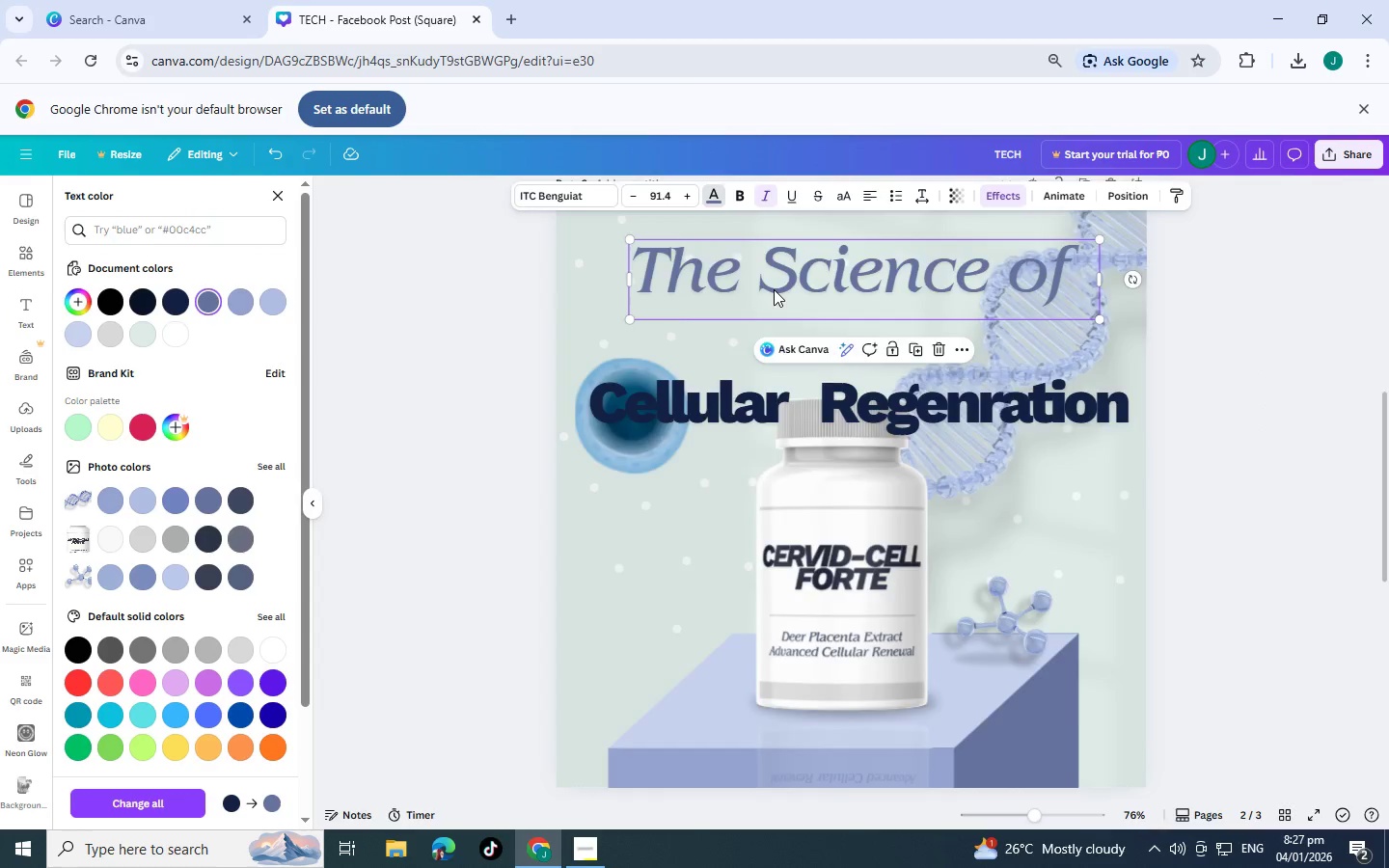 
scroll: coordinate [774, 289], scroll_direction: up, amount: 2.0
 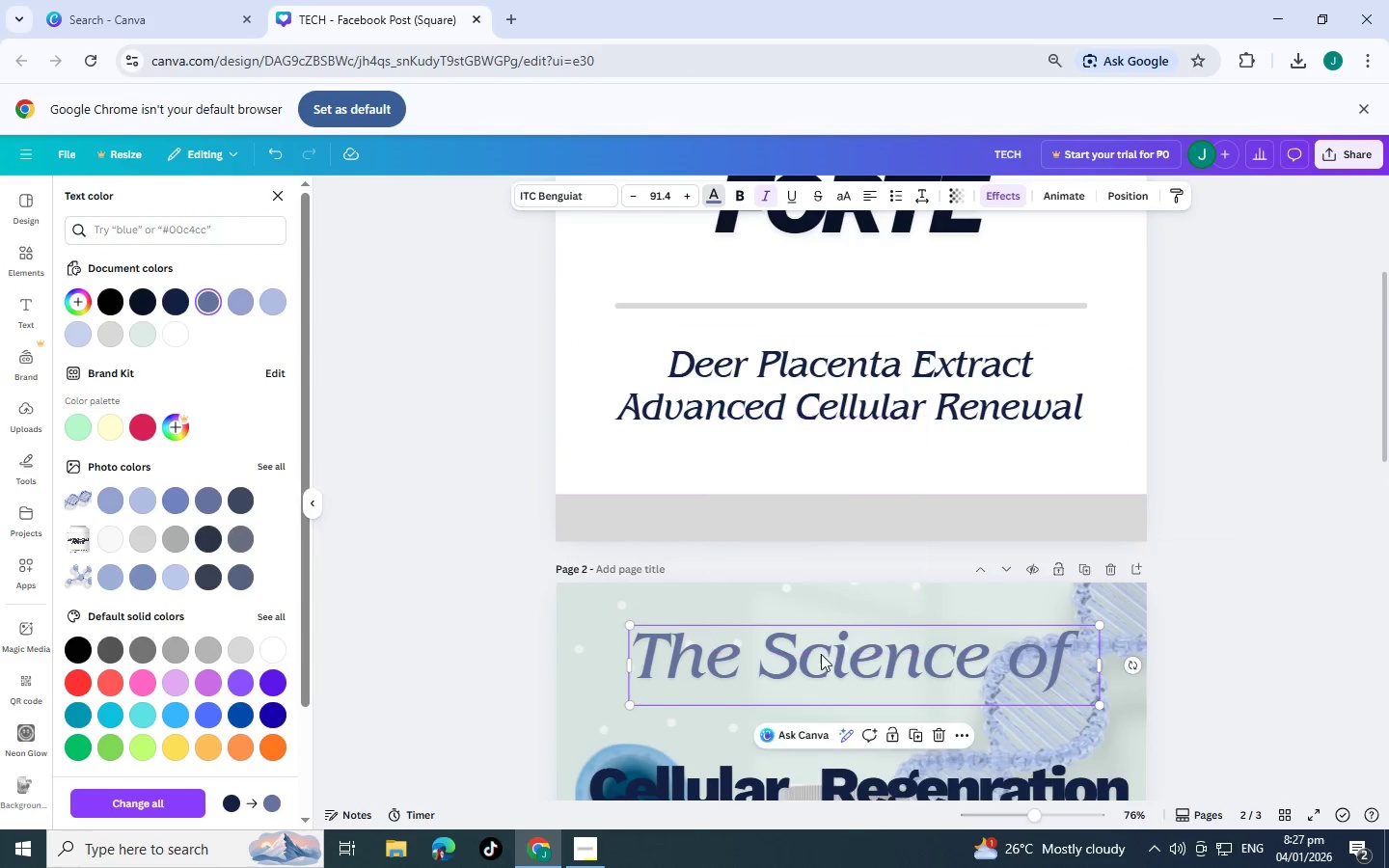 
scroll: coordinate [818, 644], scroll_direction: down, amount: 1.0
 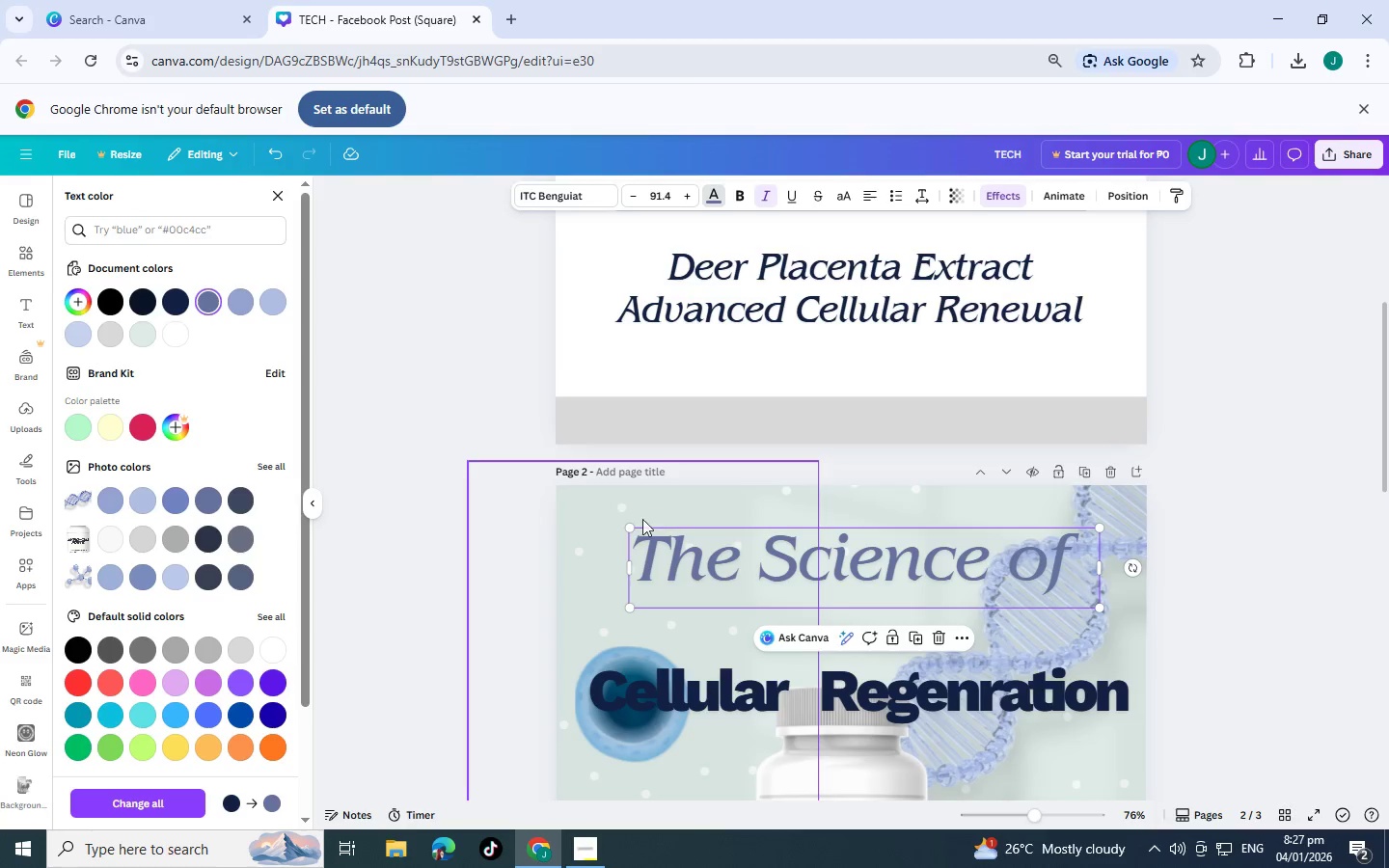 
left_click_drag(start_coordinate=[632, 528], to_coordinate=[713, 550])
 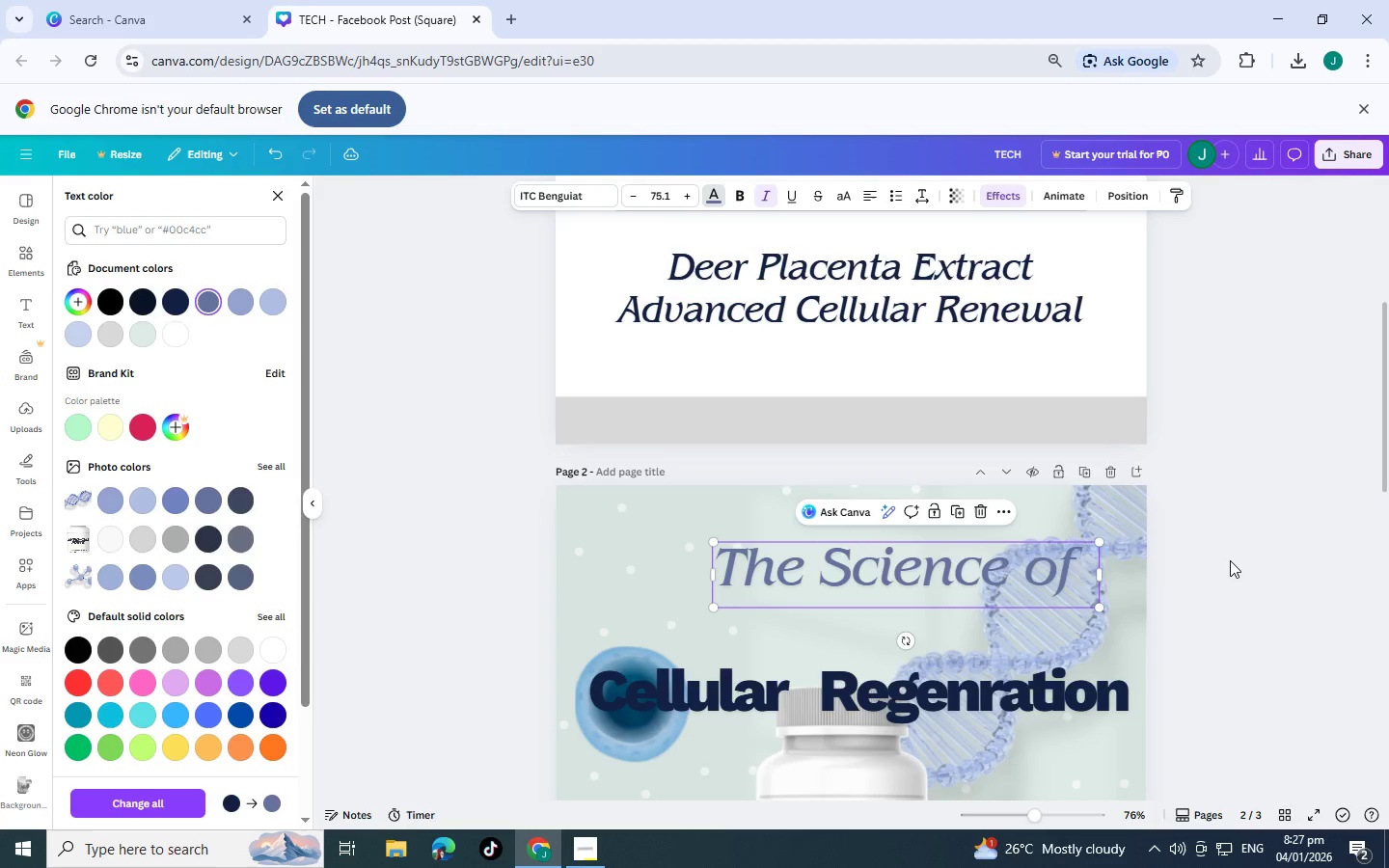 
left_click([1234, 560])
 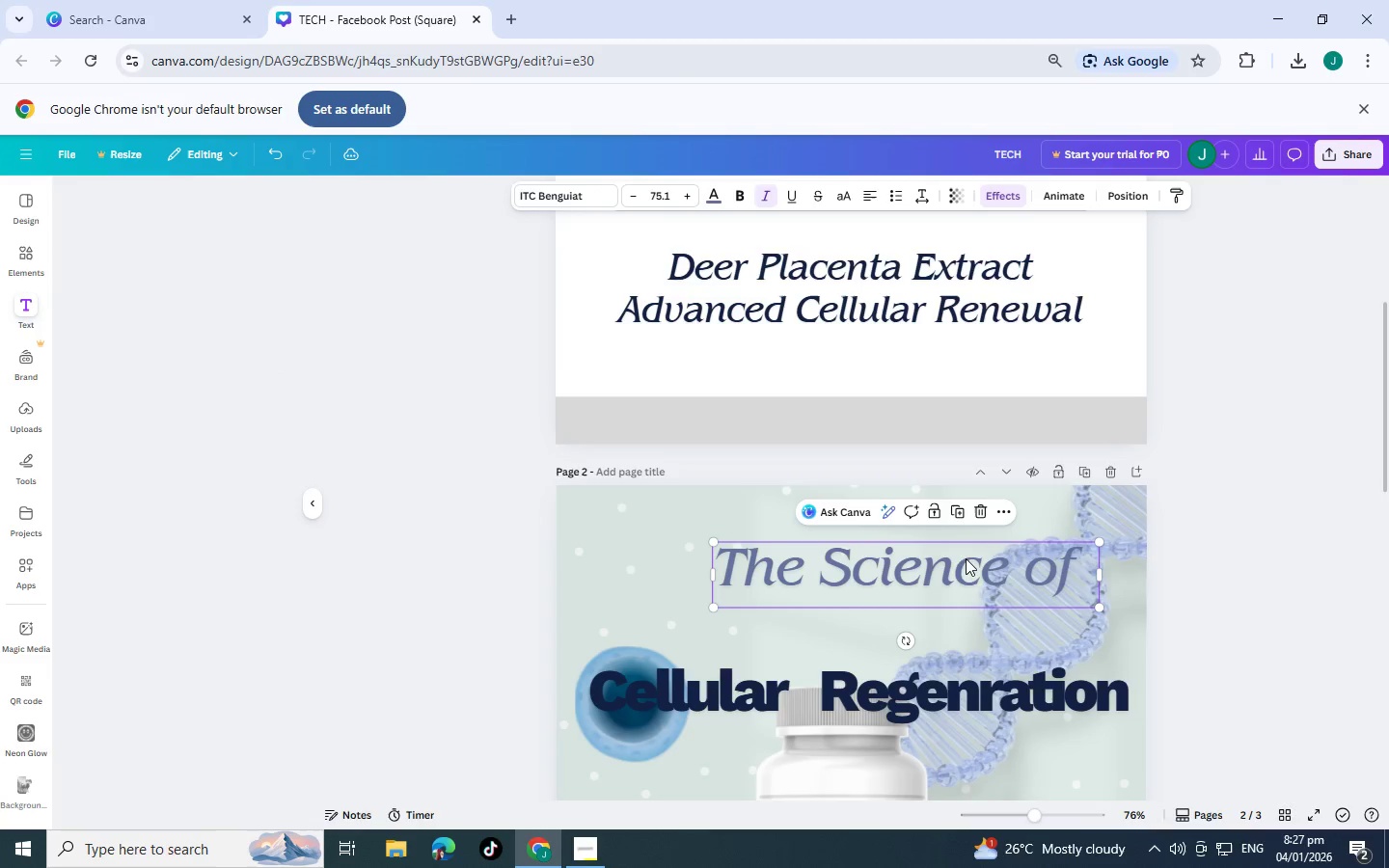 
left_click_drag(start_coordinate=[963, 558], to_coordinate=[922, 556])
 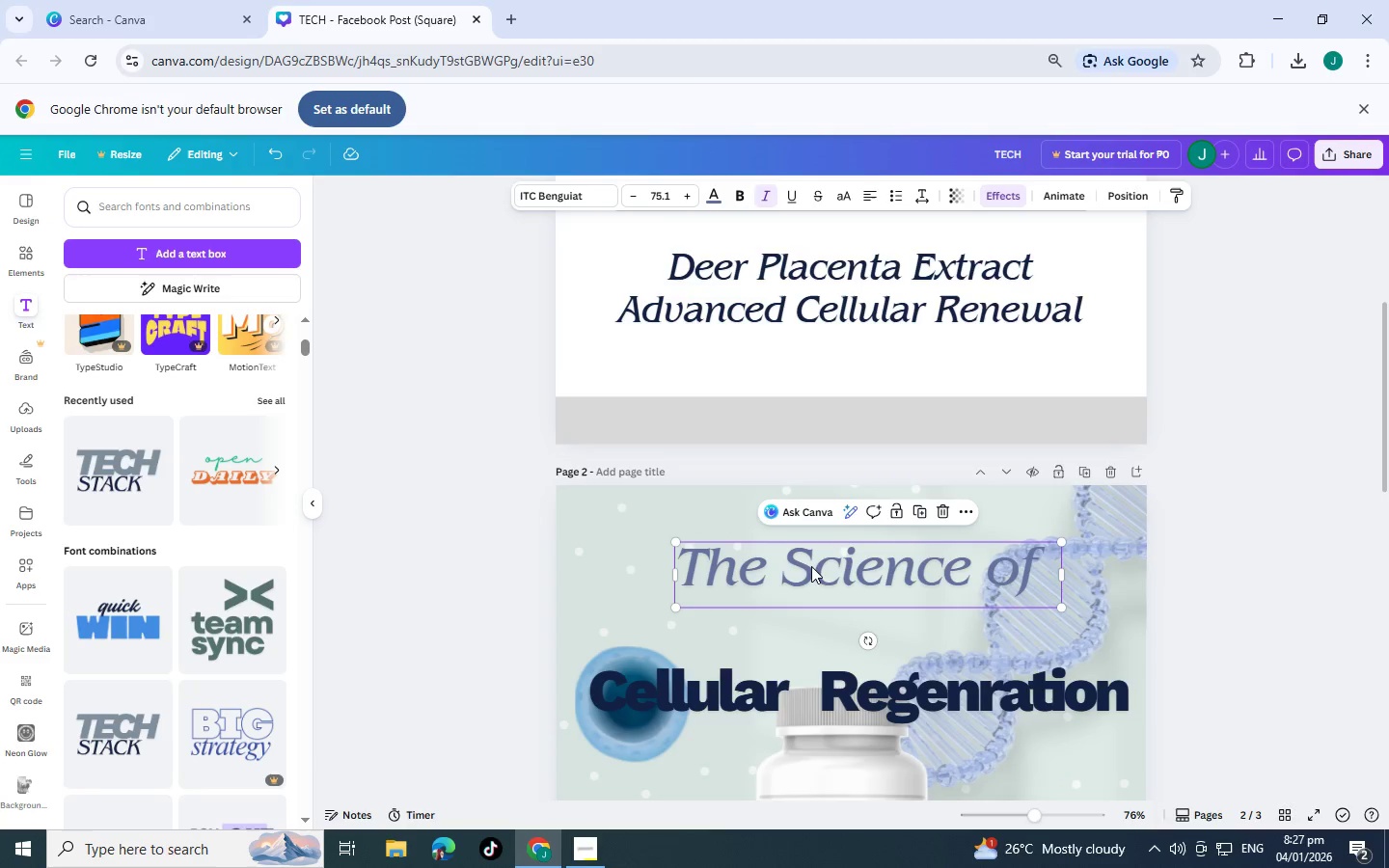 
left_click([1300, 652])
 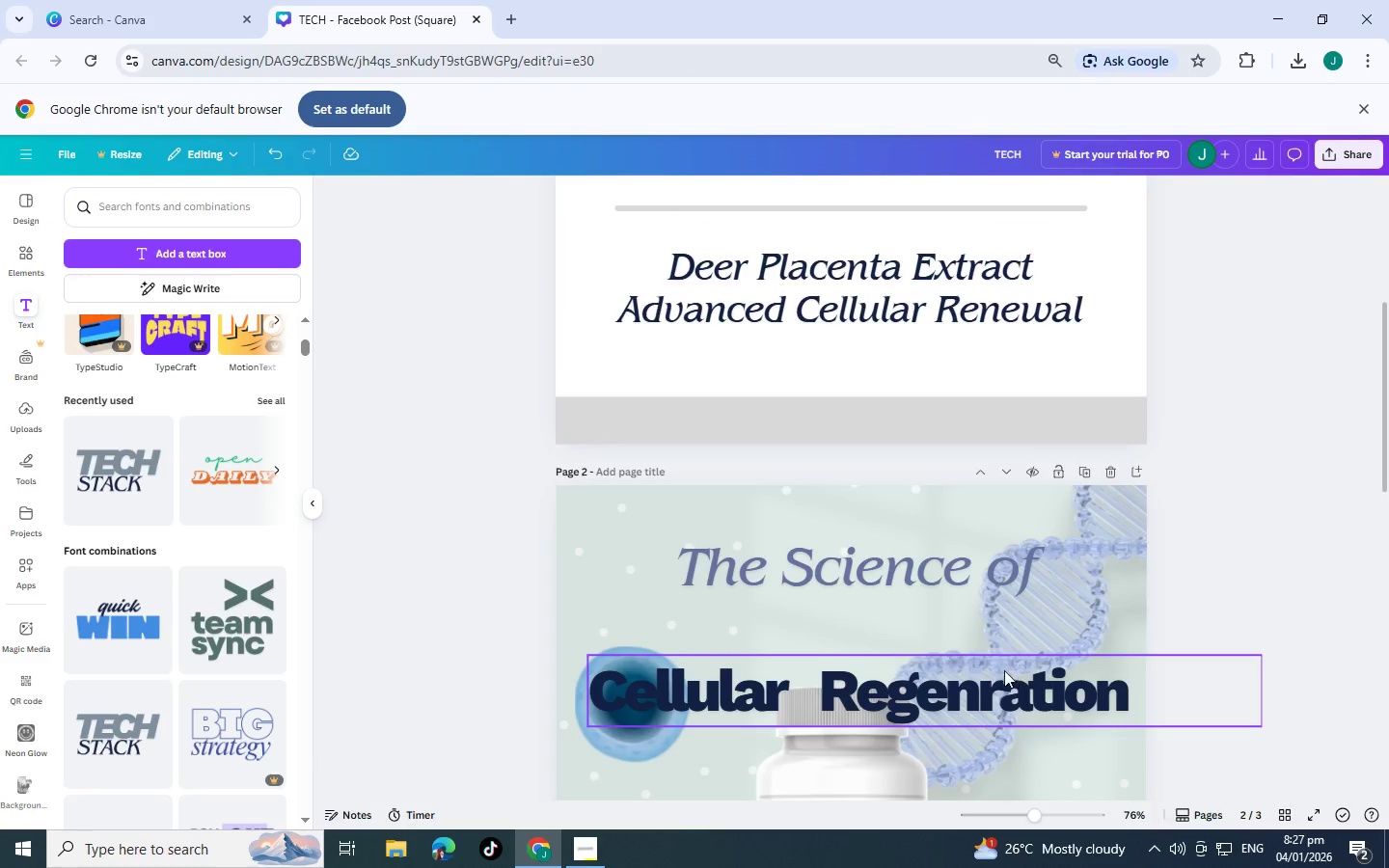 
scroll: coordinate [1001, 669], scroll_direction: down, amount: 1.0
 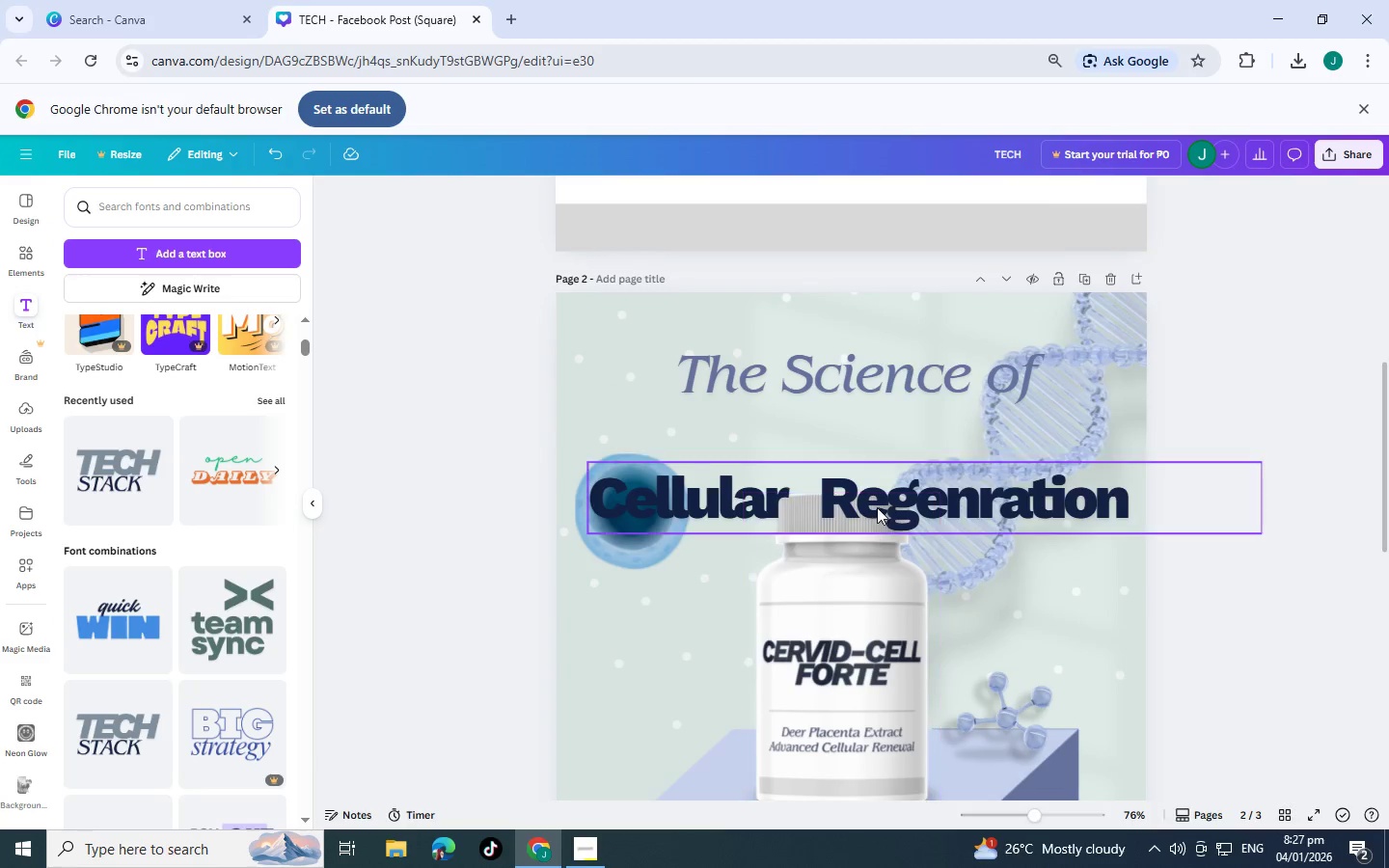 
left_click_drag(start_coordinate=[877, 507], to_coordinate=[879, 431])
 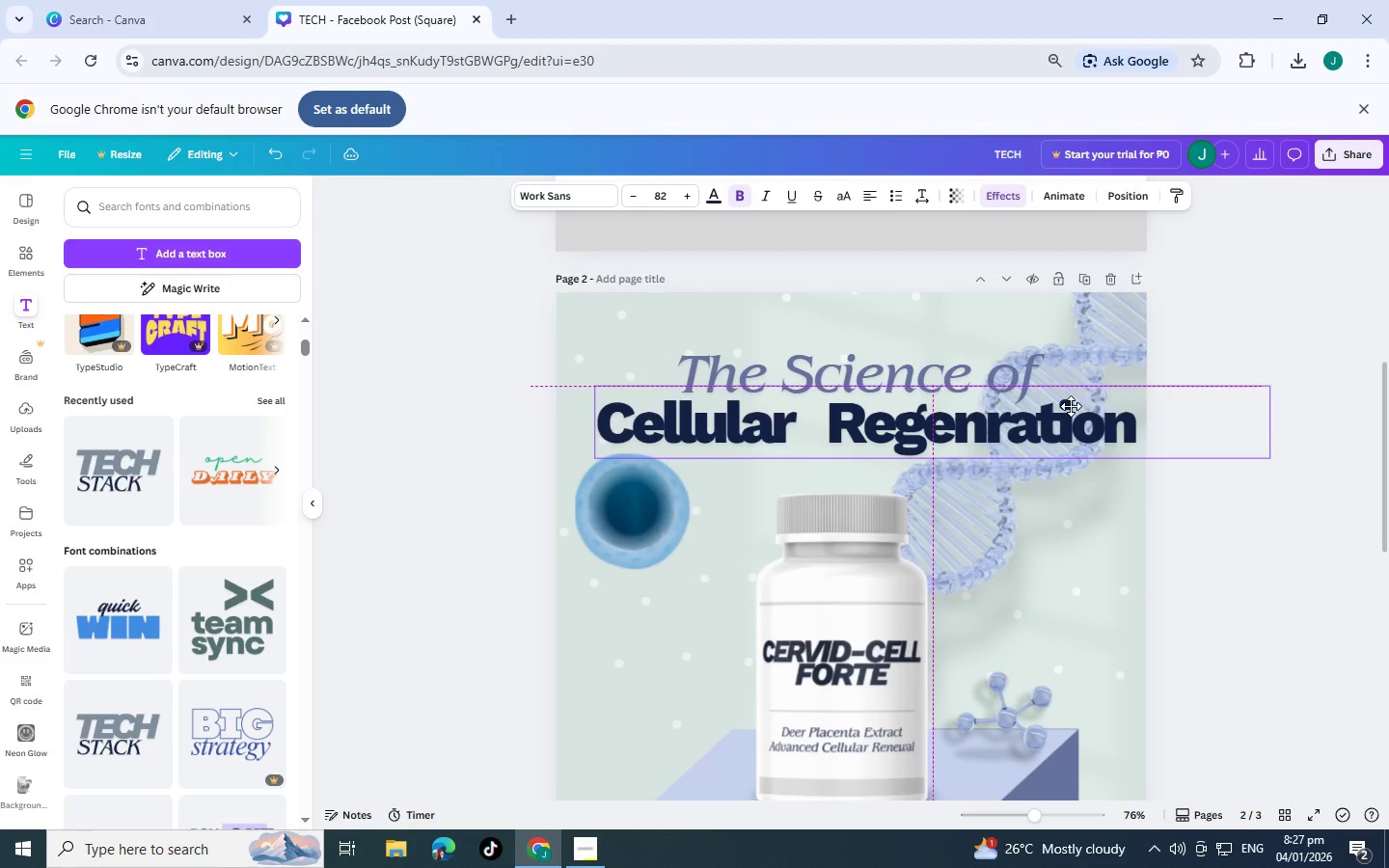 
left_click_drag(start_coordinate=[1273, 380], to_coordinate=[1219, 389])
 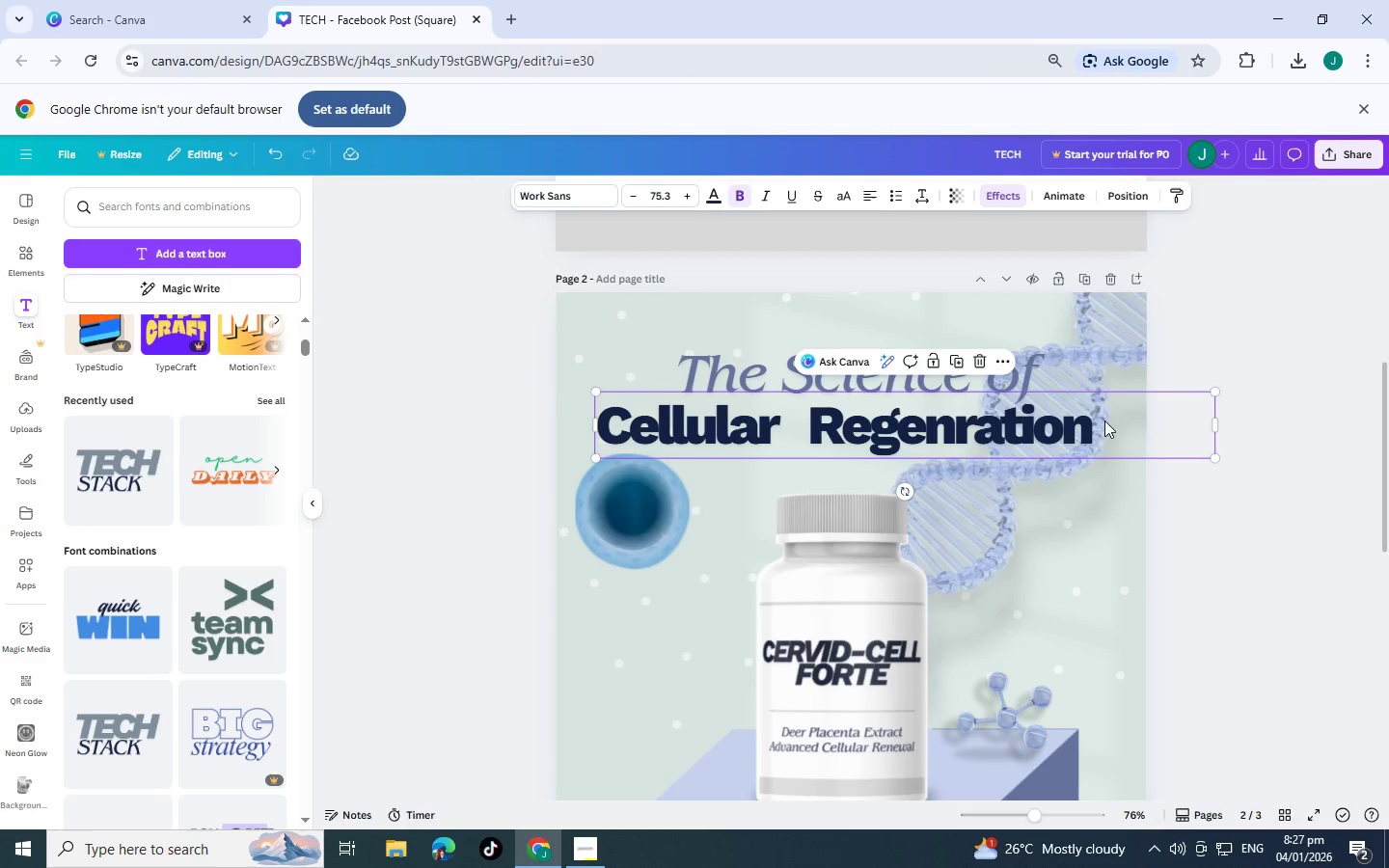 
left_click_drag(start_coordinate=[1104, 420], to_coordinate=[1126, 419])
 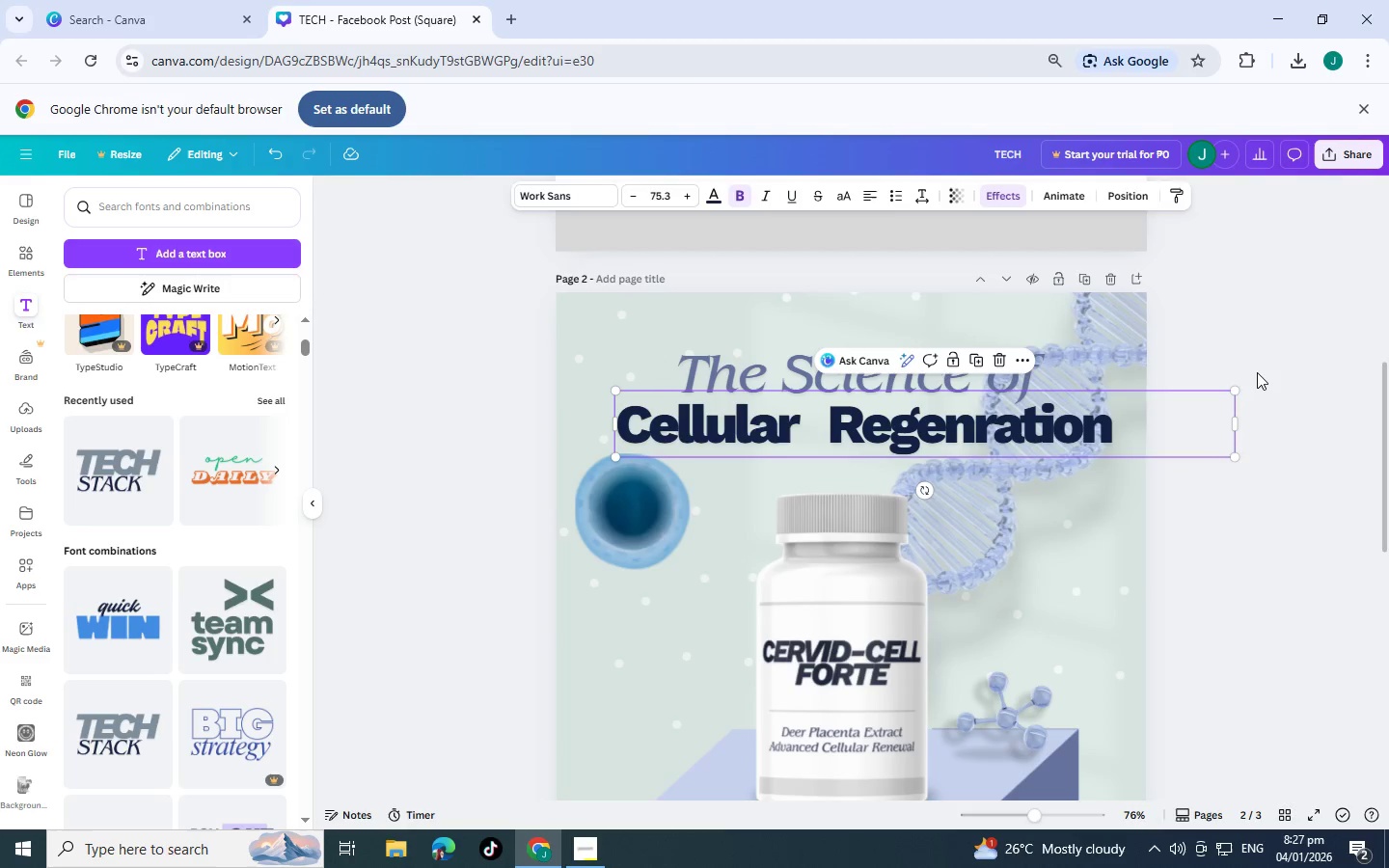 
left_click([1257, 372])
 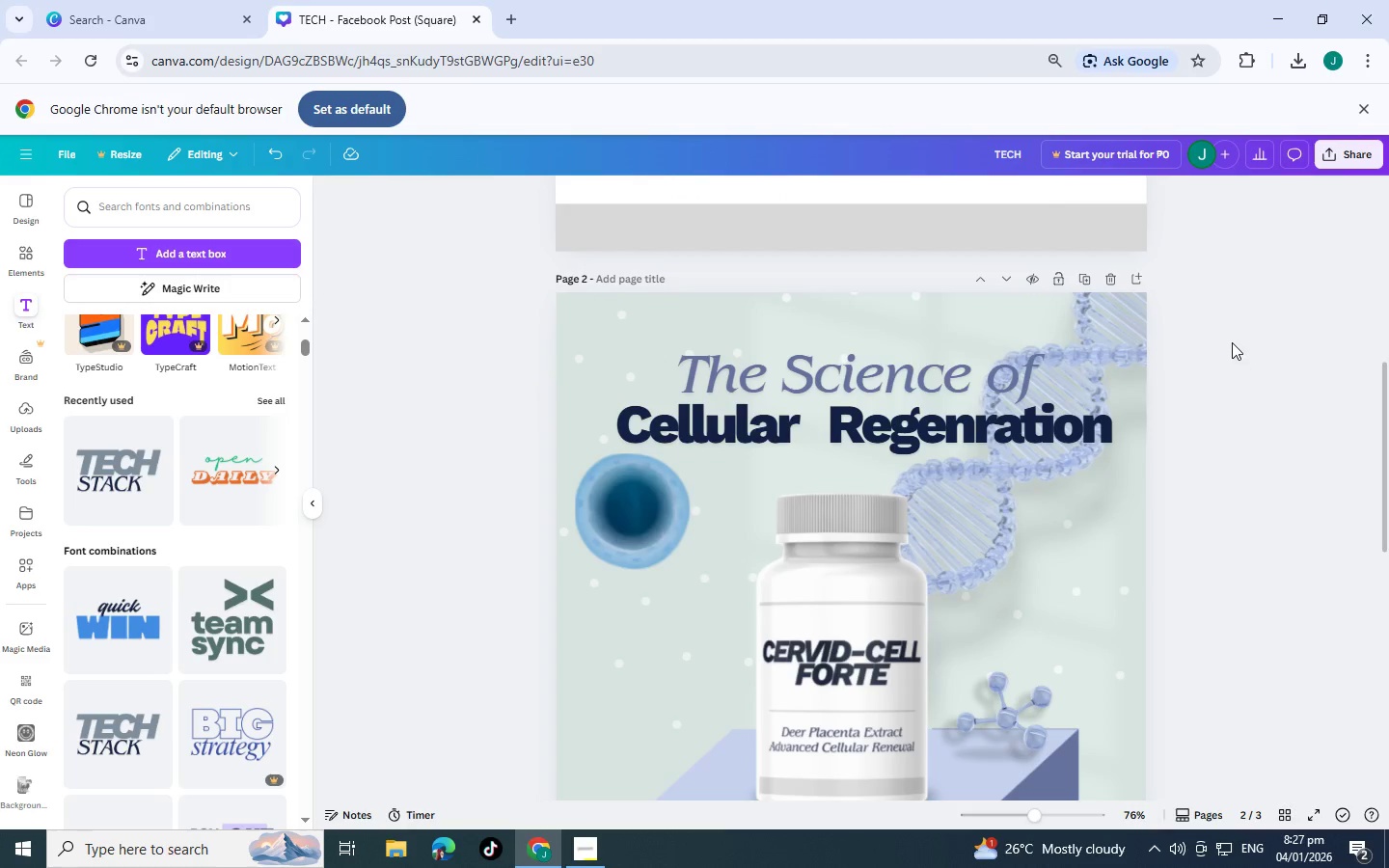 
left_click_drag(start_coordinate=[1232, 342], to_coordinate=[1266, 375])
 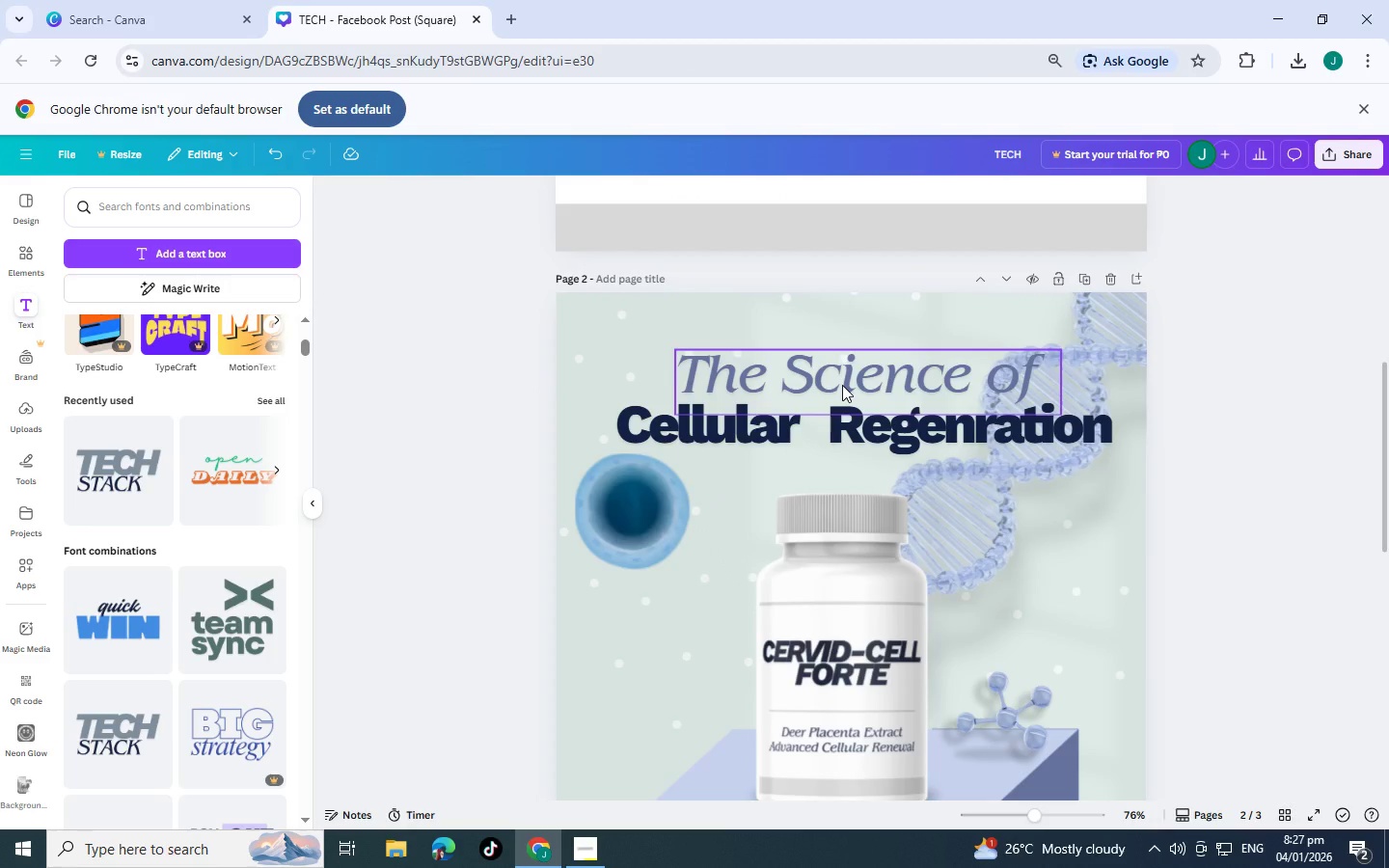 
hold_key(key=ShiftLeft, duration=1.45)
left_click([842, 385])
 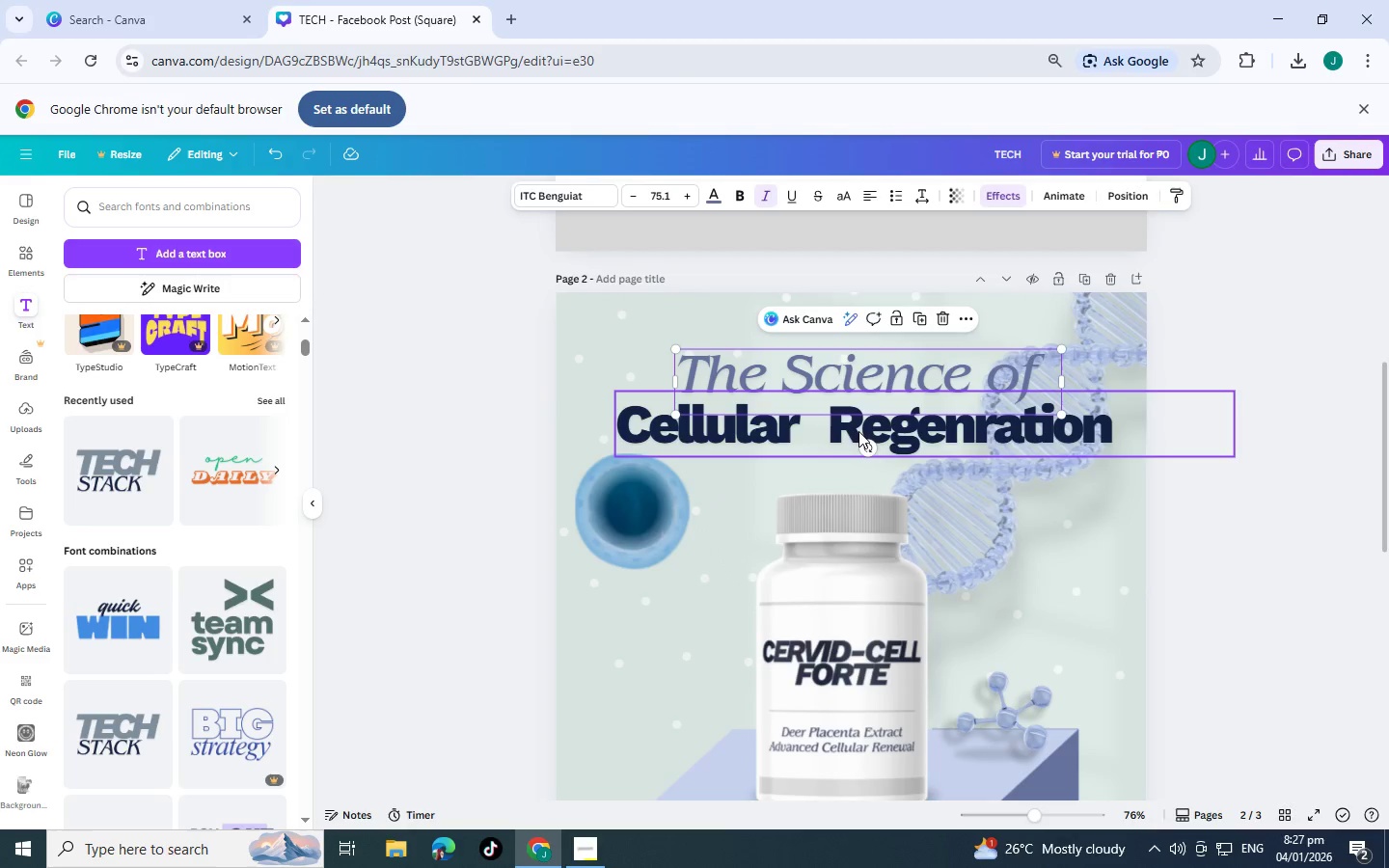 
left_click([890, 440])
 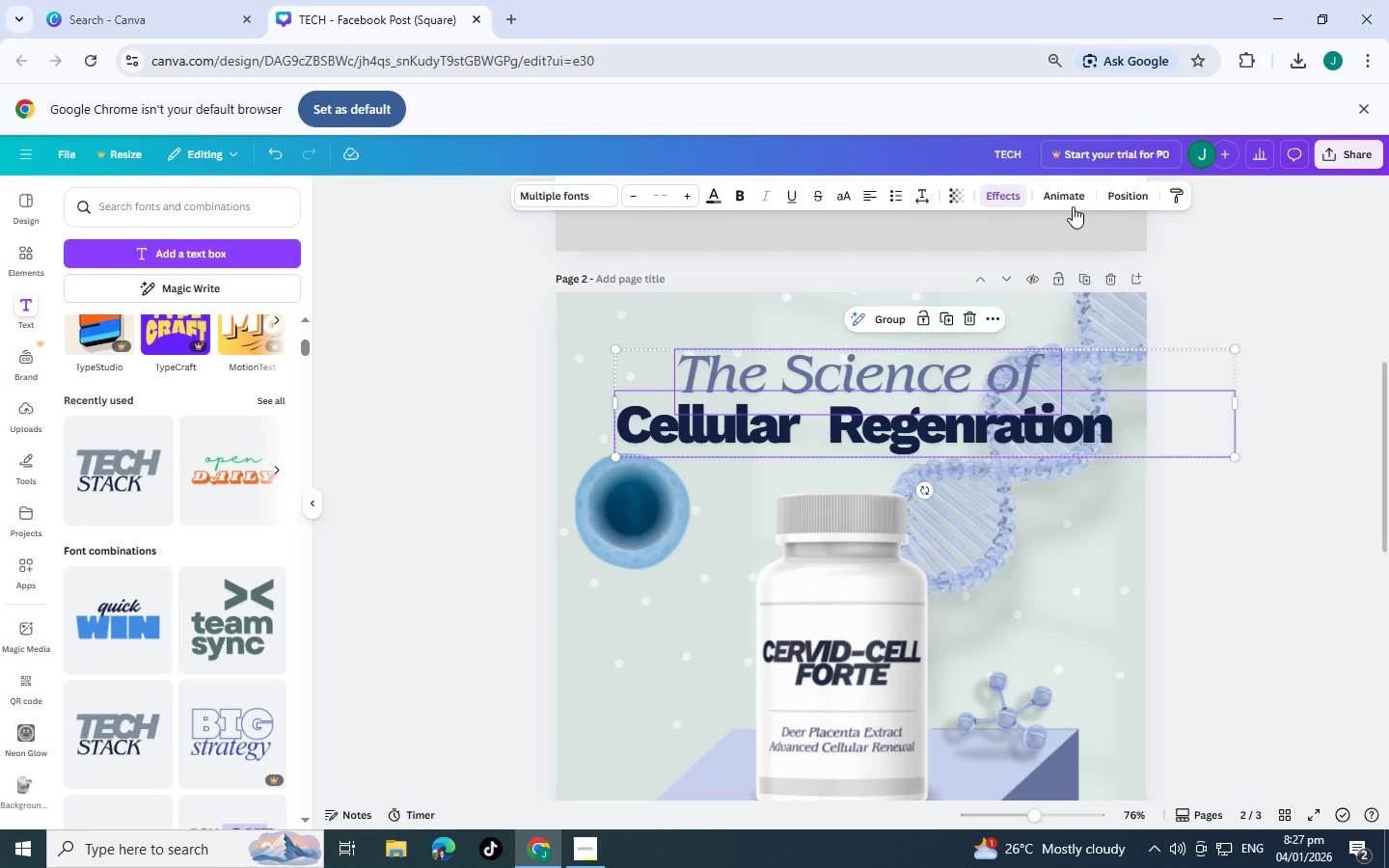 
left_click([1136, 203])
 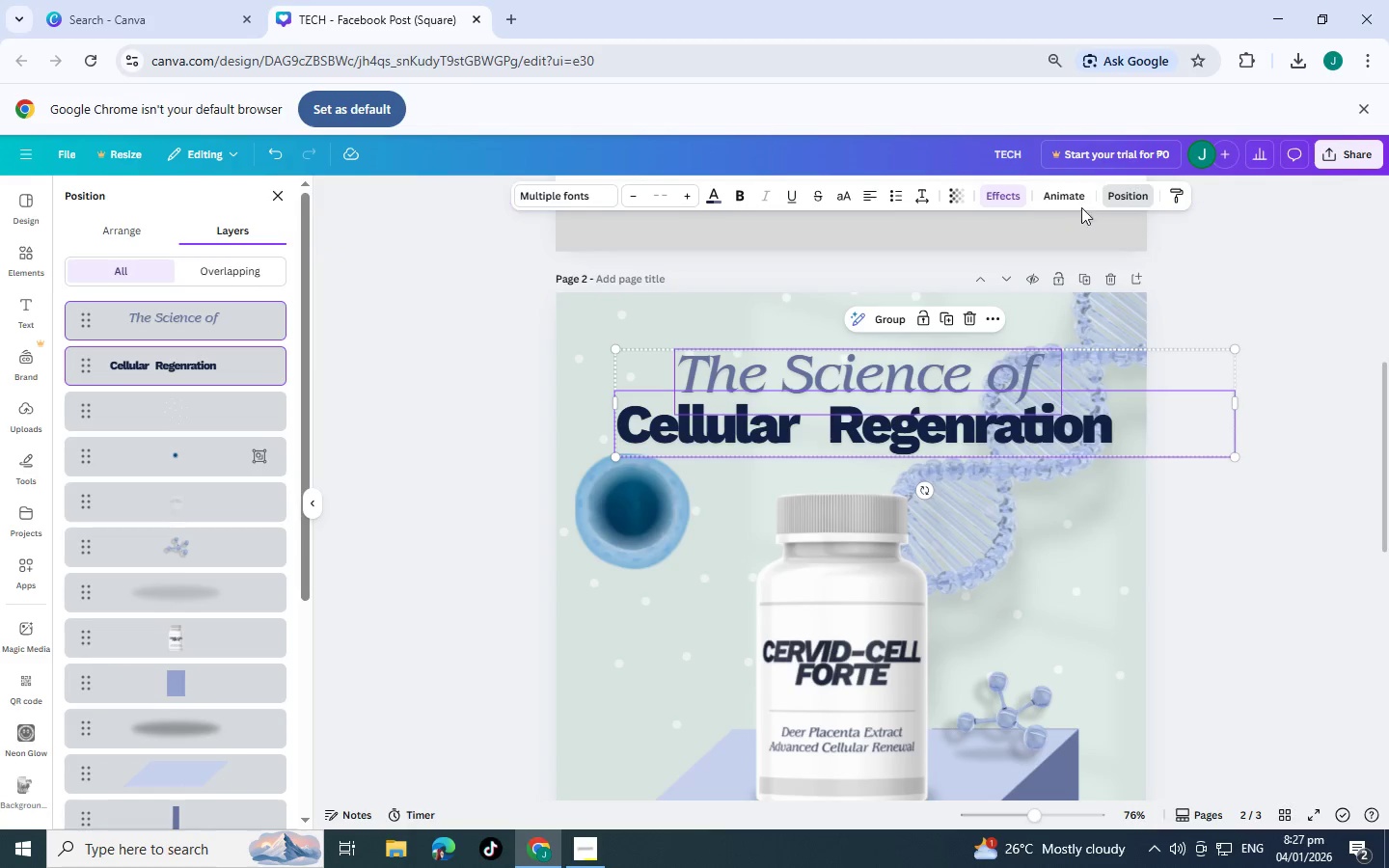 
left_click([1121, 193])
 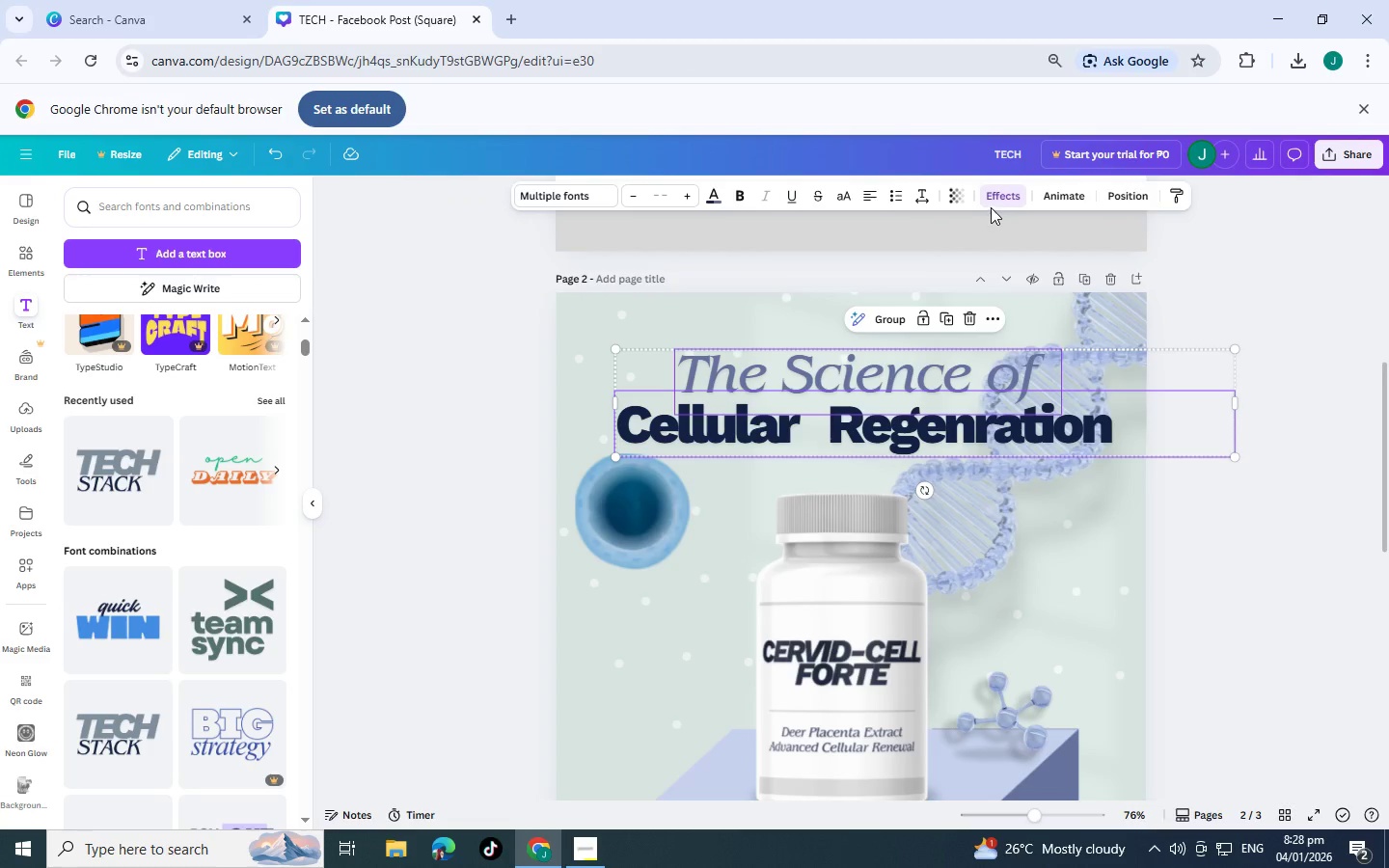 
wait(8.76)
 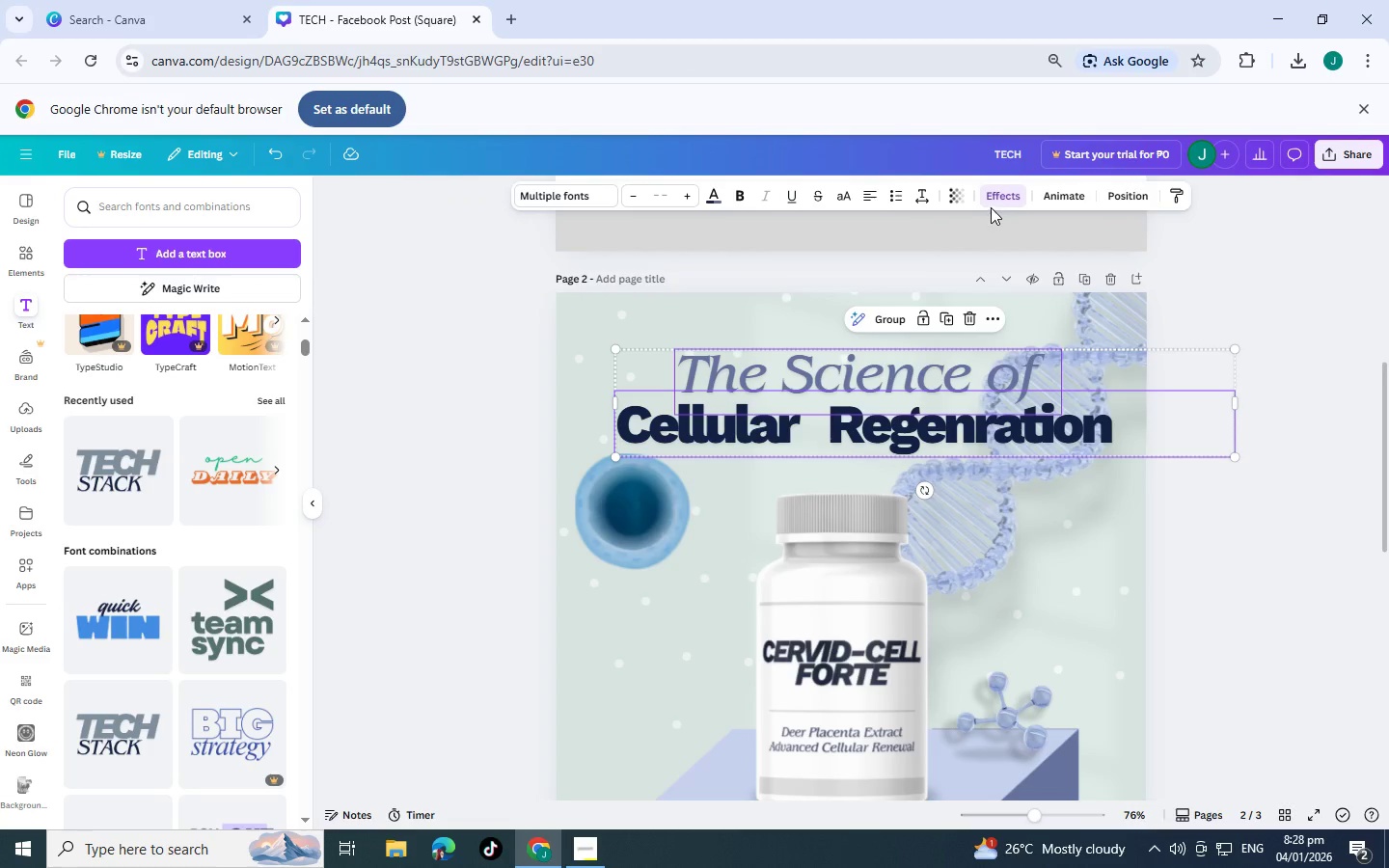 
mouse_move([939, 194])
 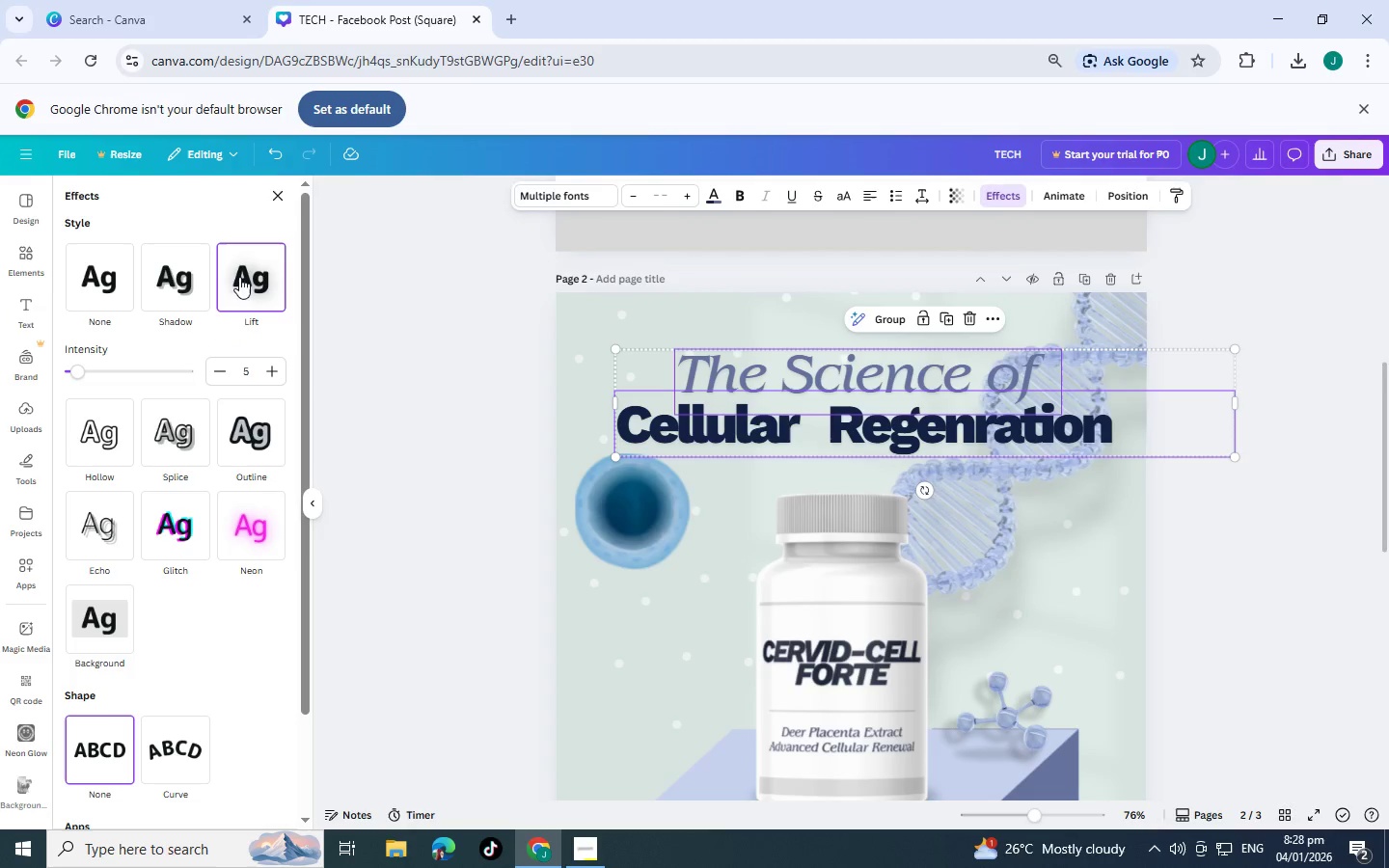 
left_click_drag(start_coordinate=[84, 370], to_coordinate=[138, 372])
 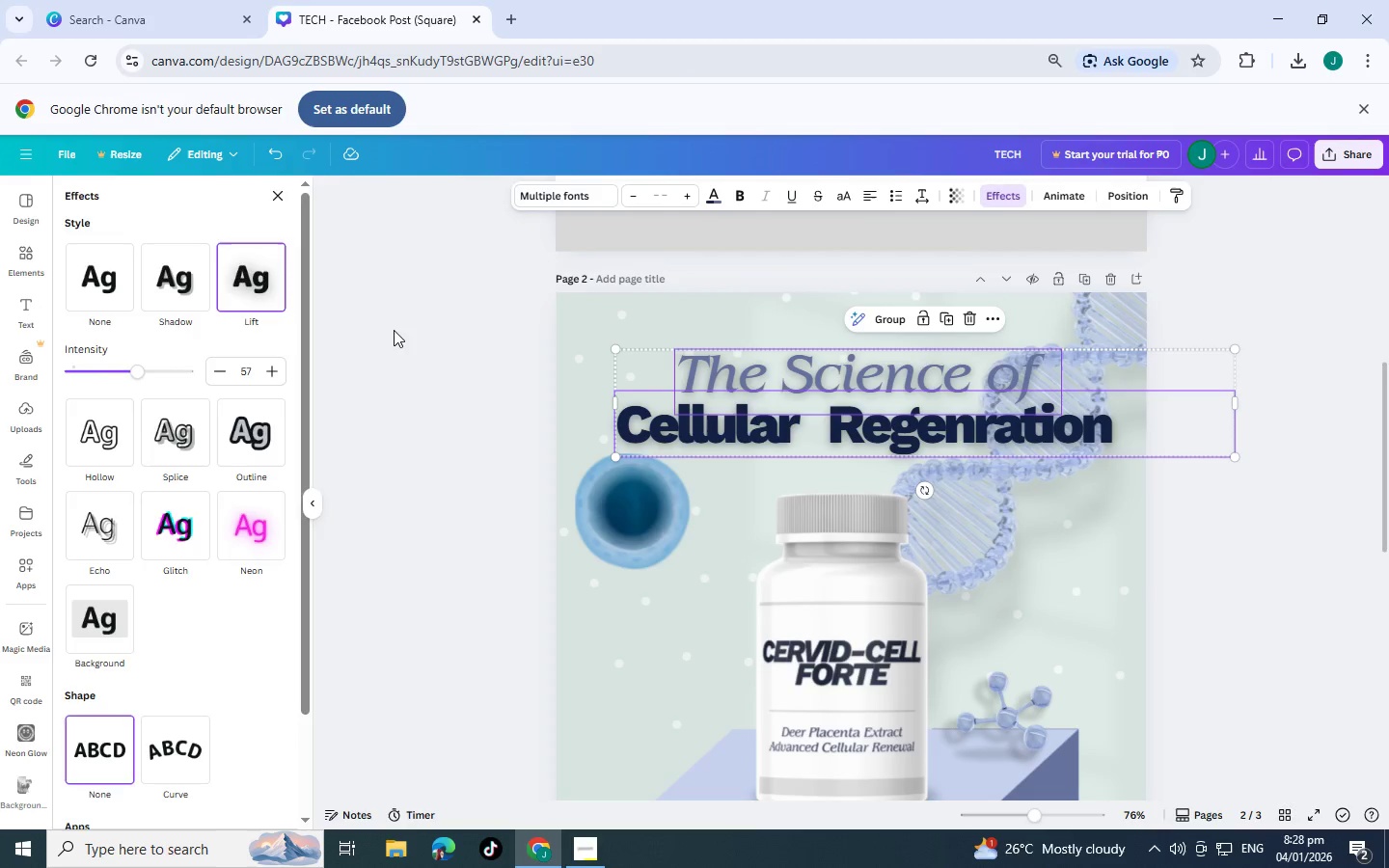 
double_click([394, 330])
 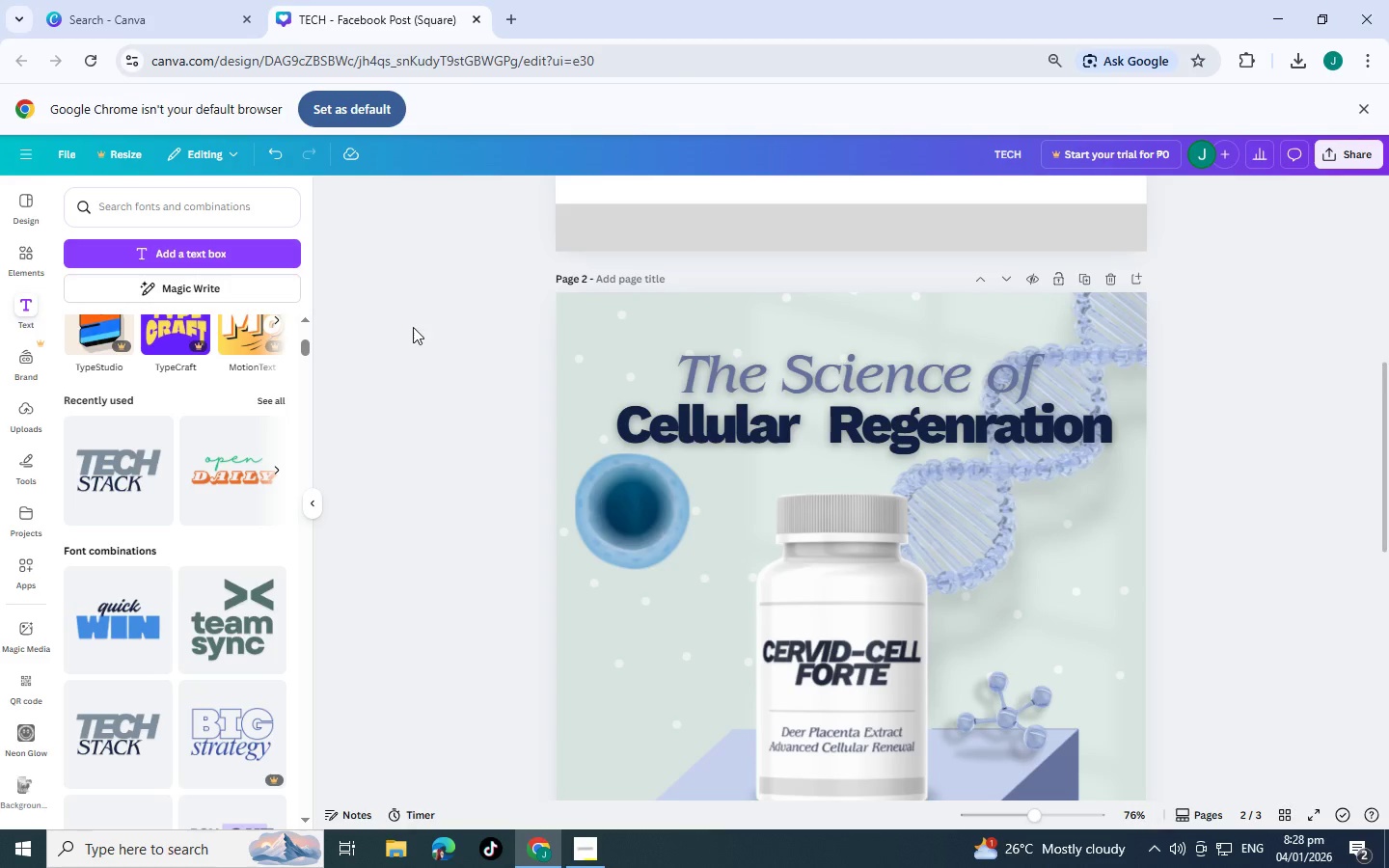 
left_click([414, 327])
 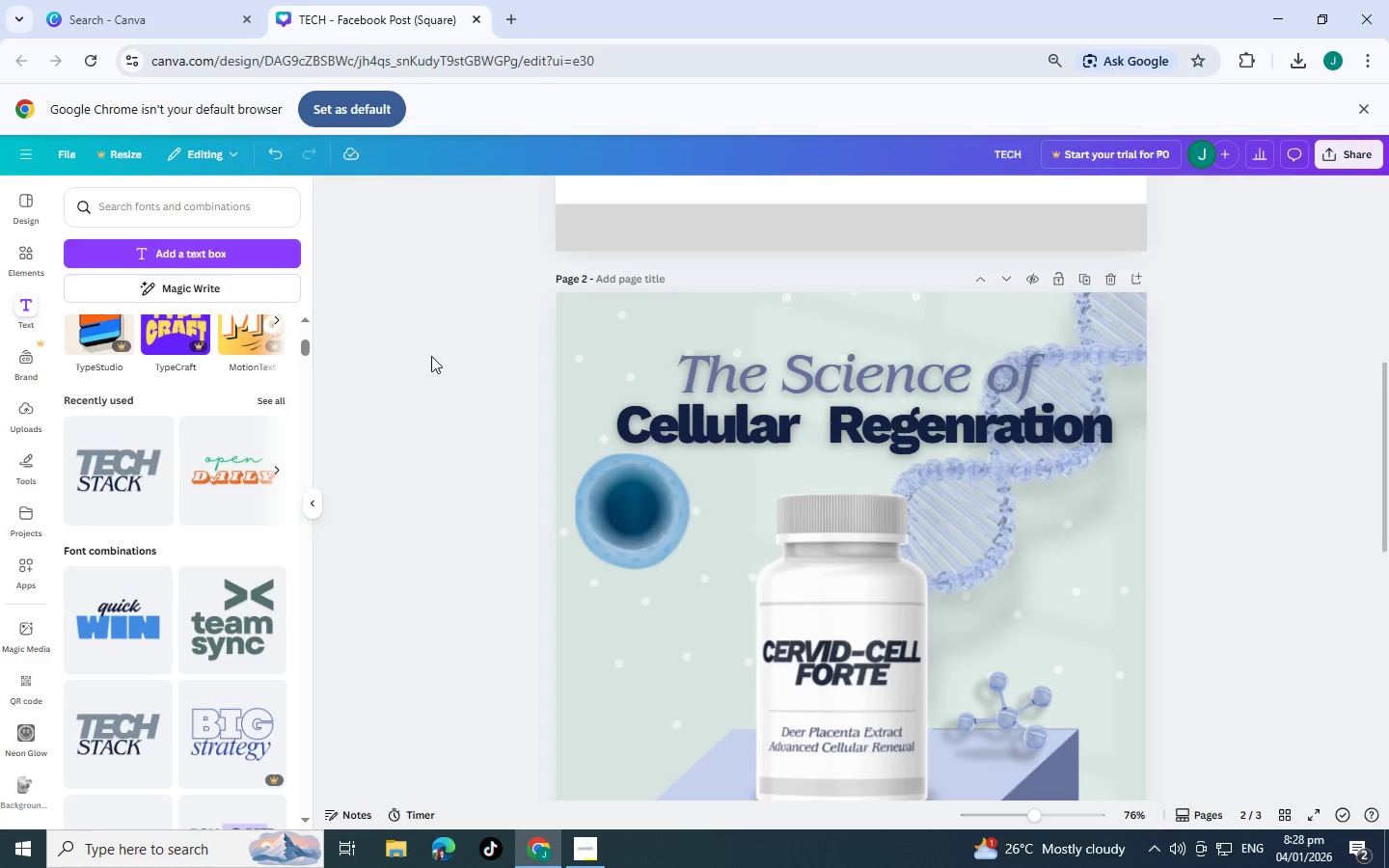 
scroll: coordinate [709, 465], scroll_direction: down, amount: 4.0
 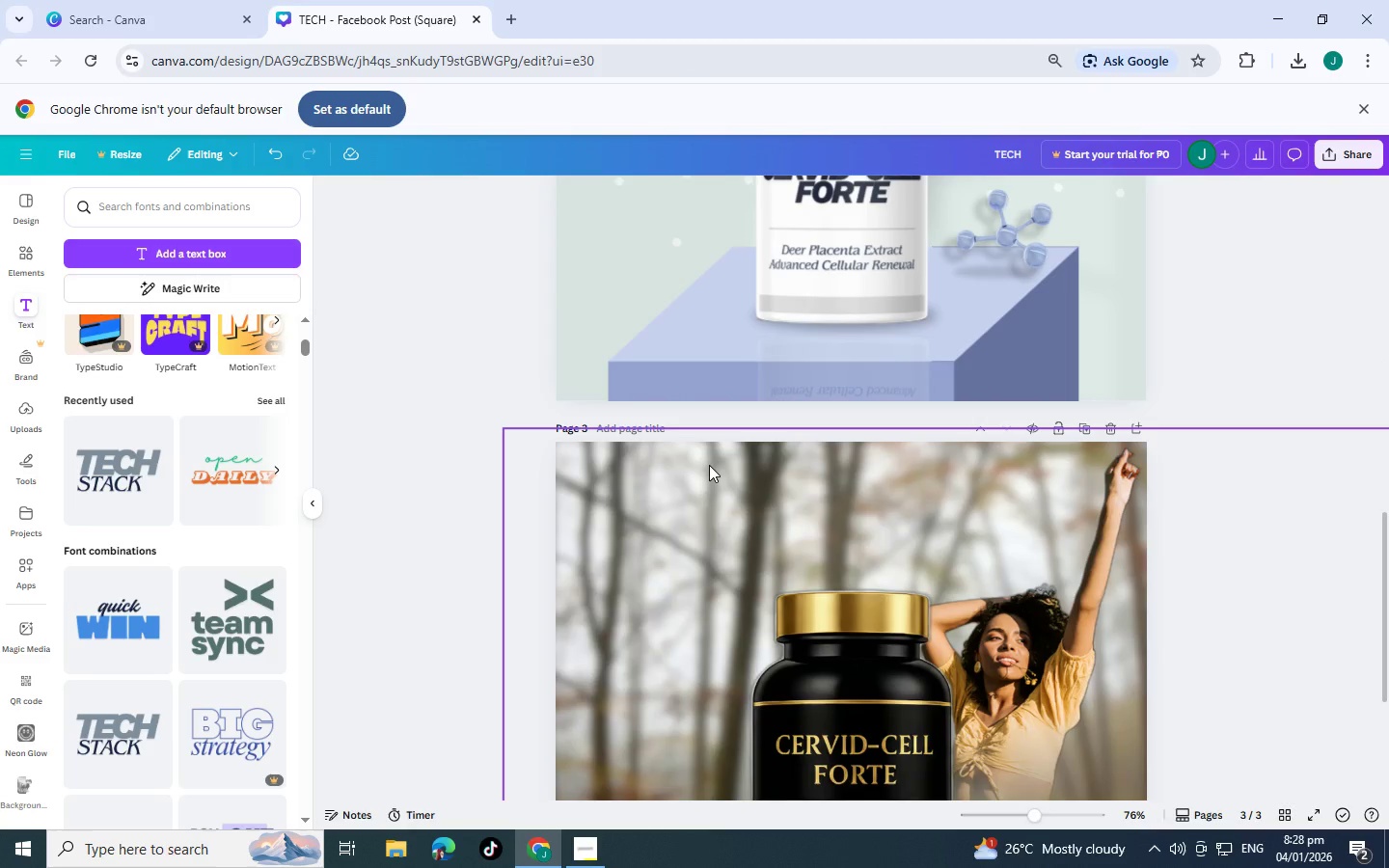 
scroll: coordinate [811, 427], scroll_direction: up, amount: 4.0
 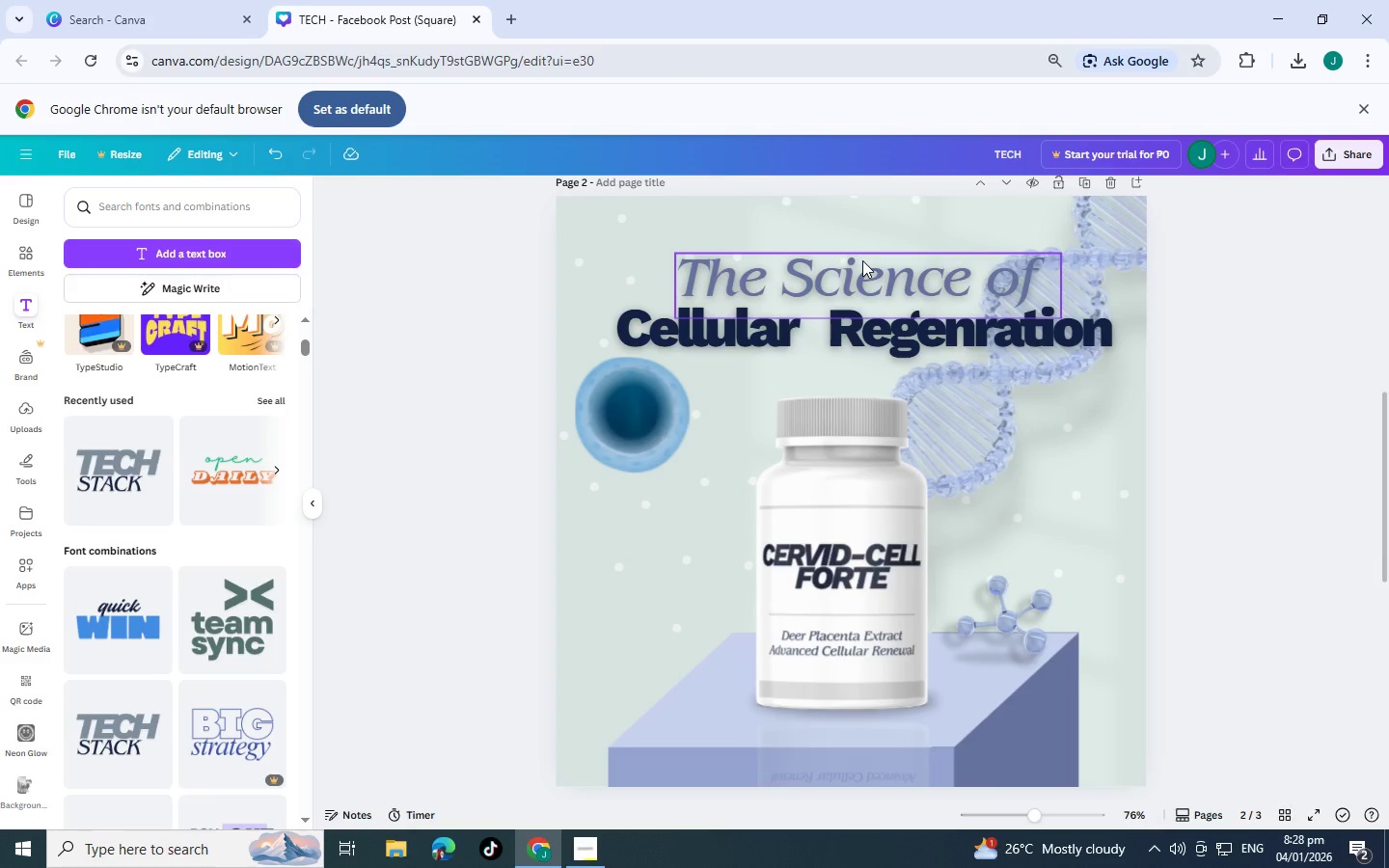 
left_click_drag(start_coordinate=[865, 263], to_coordinate=[860, 232])
 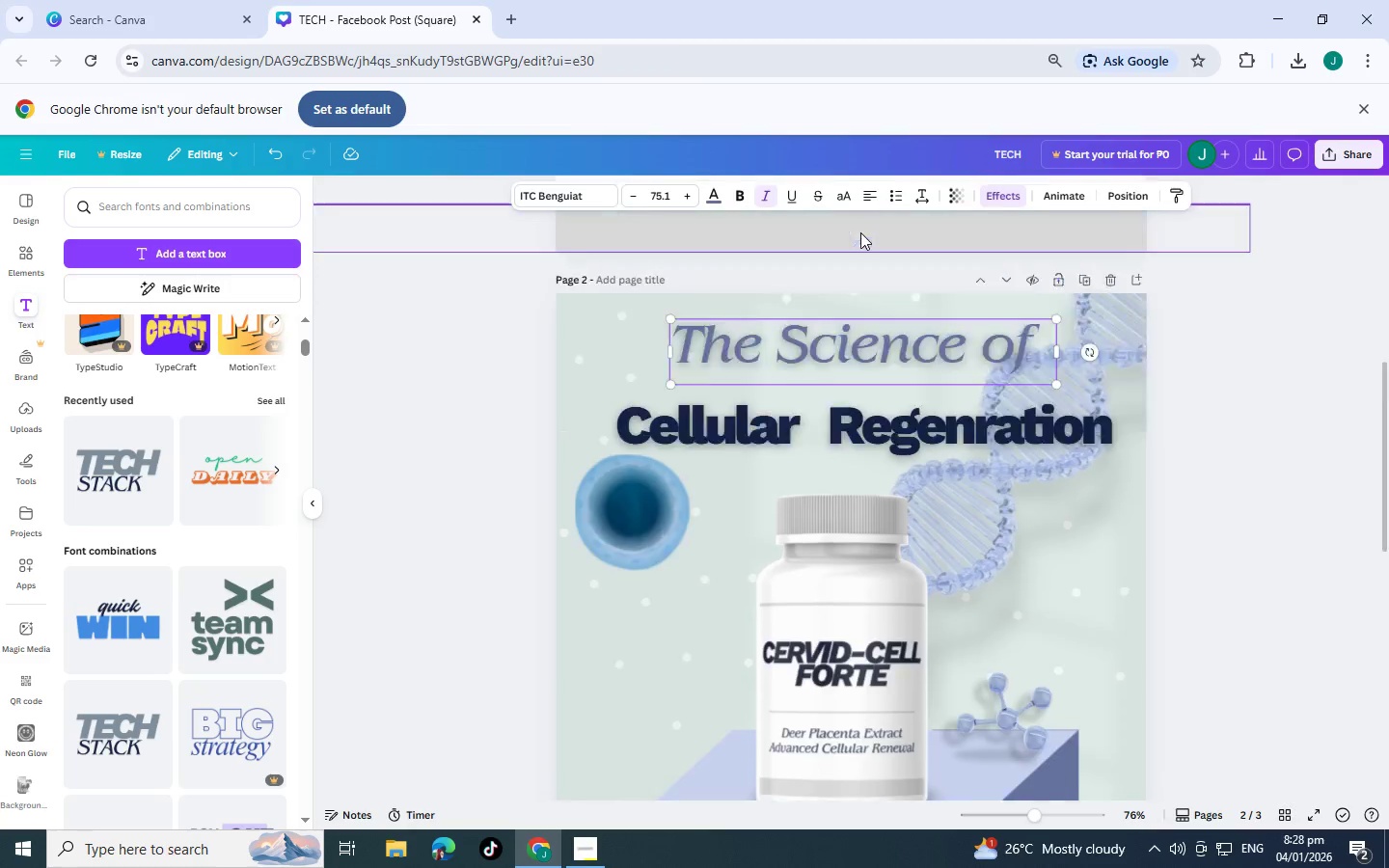 
scroll: coordinate [860, 232], scroll_direction: up, amount: 2.0
 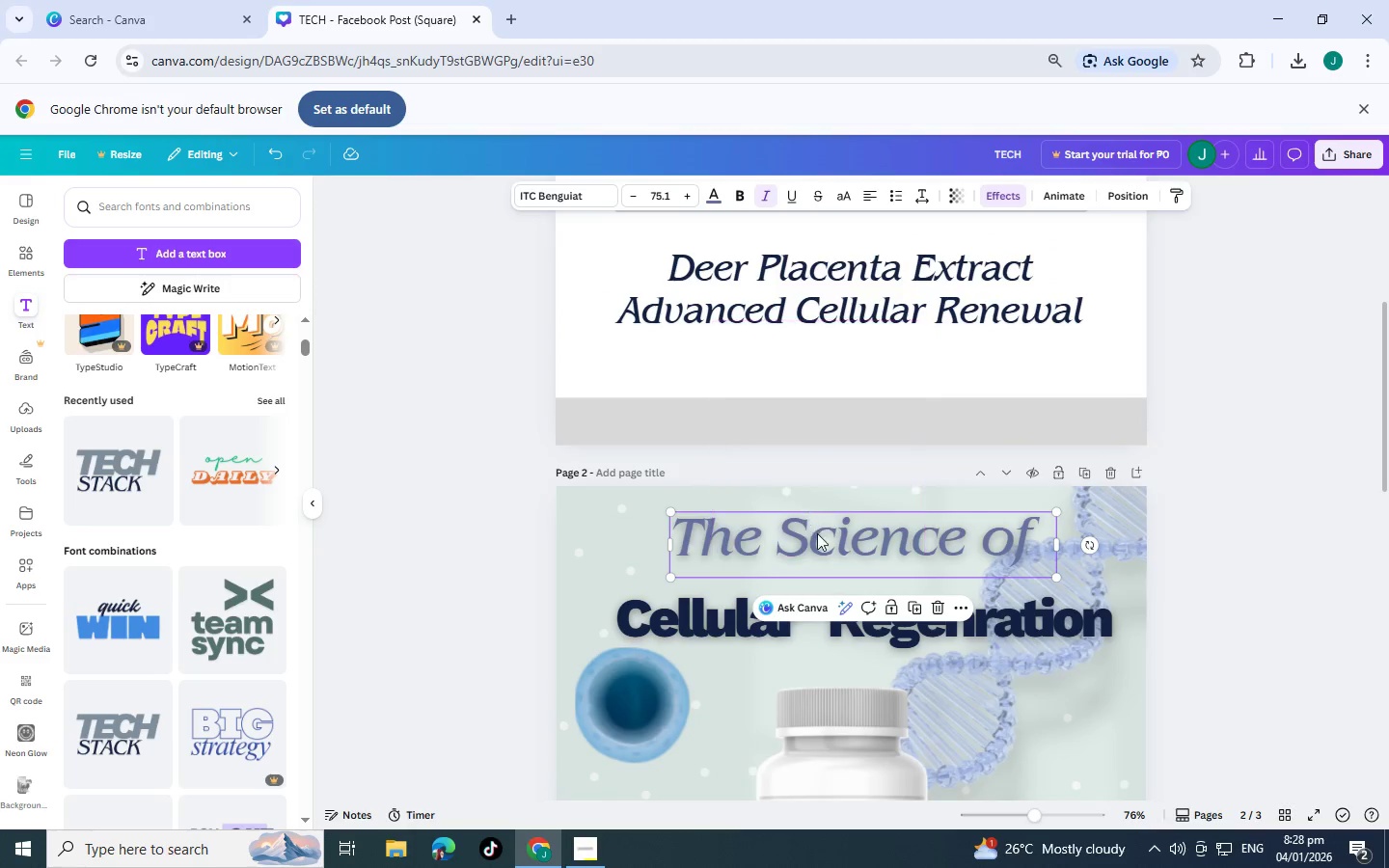 
left_click_drag(start_coordinate=[820, 547], to_coordinate=[820, 535])
 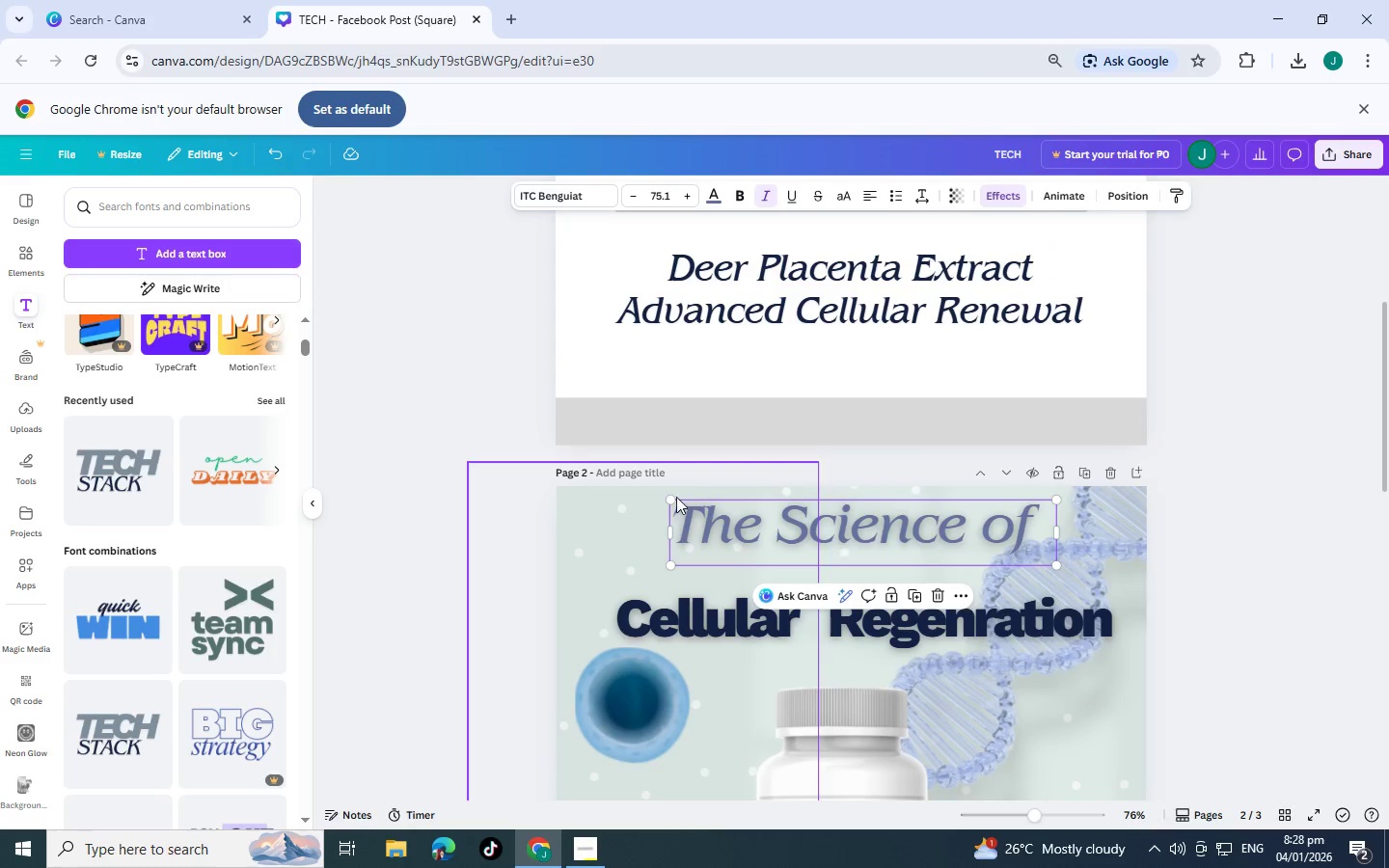 
left_click_drag(start_coordinate=[671, 500], to_coordinate=[799, 558])
 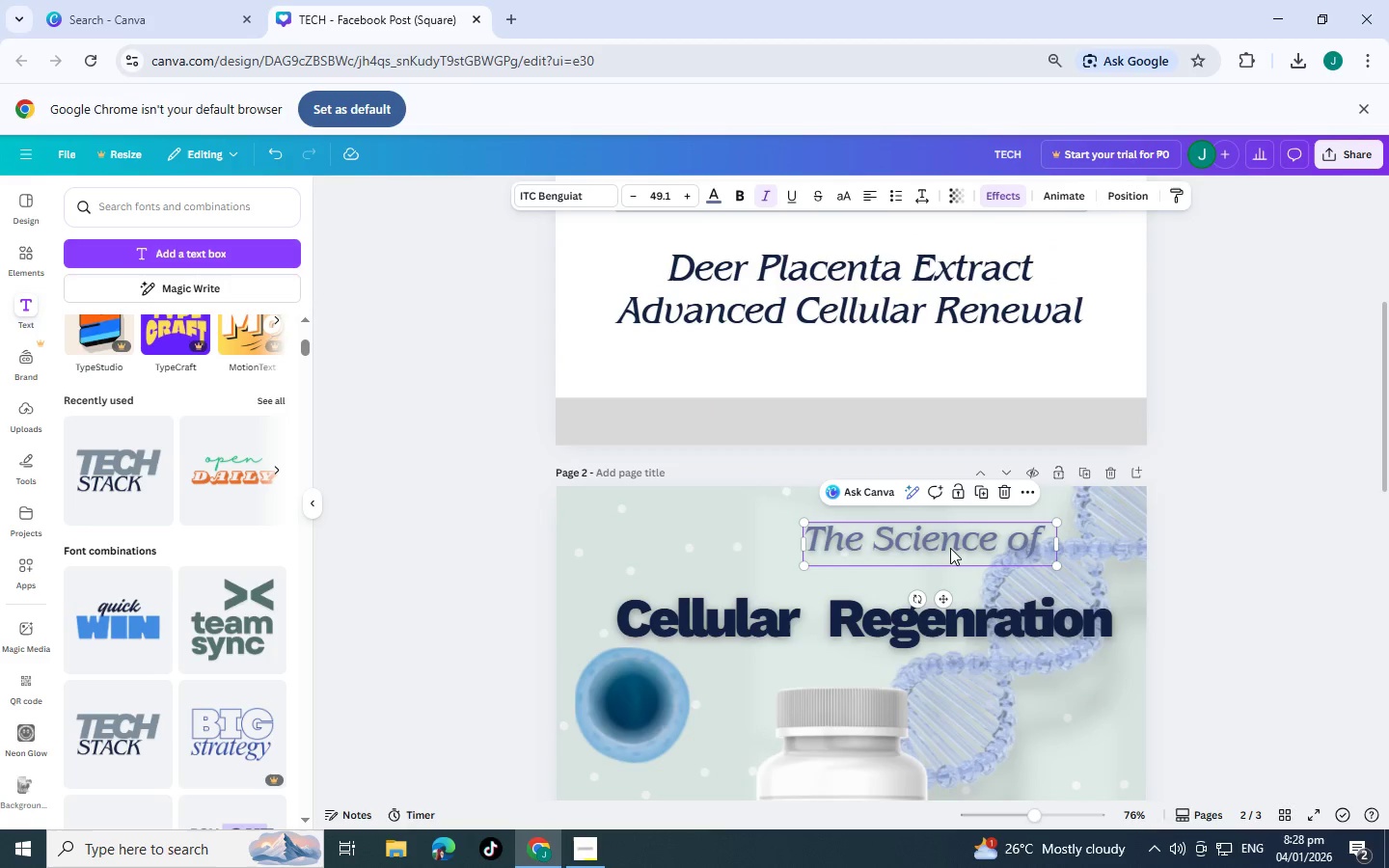 
left_click_drag(start_coordinate=[951, 548], to_coordinate=[844, 549])
 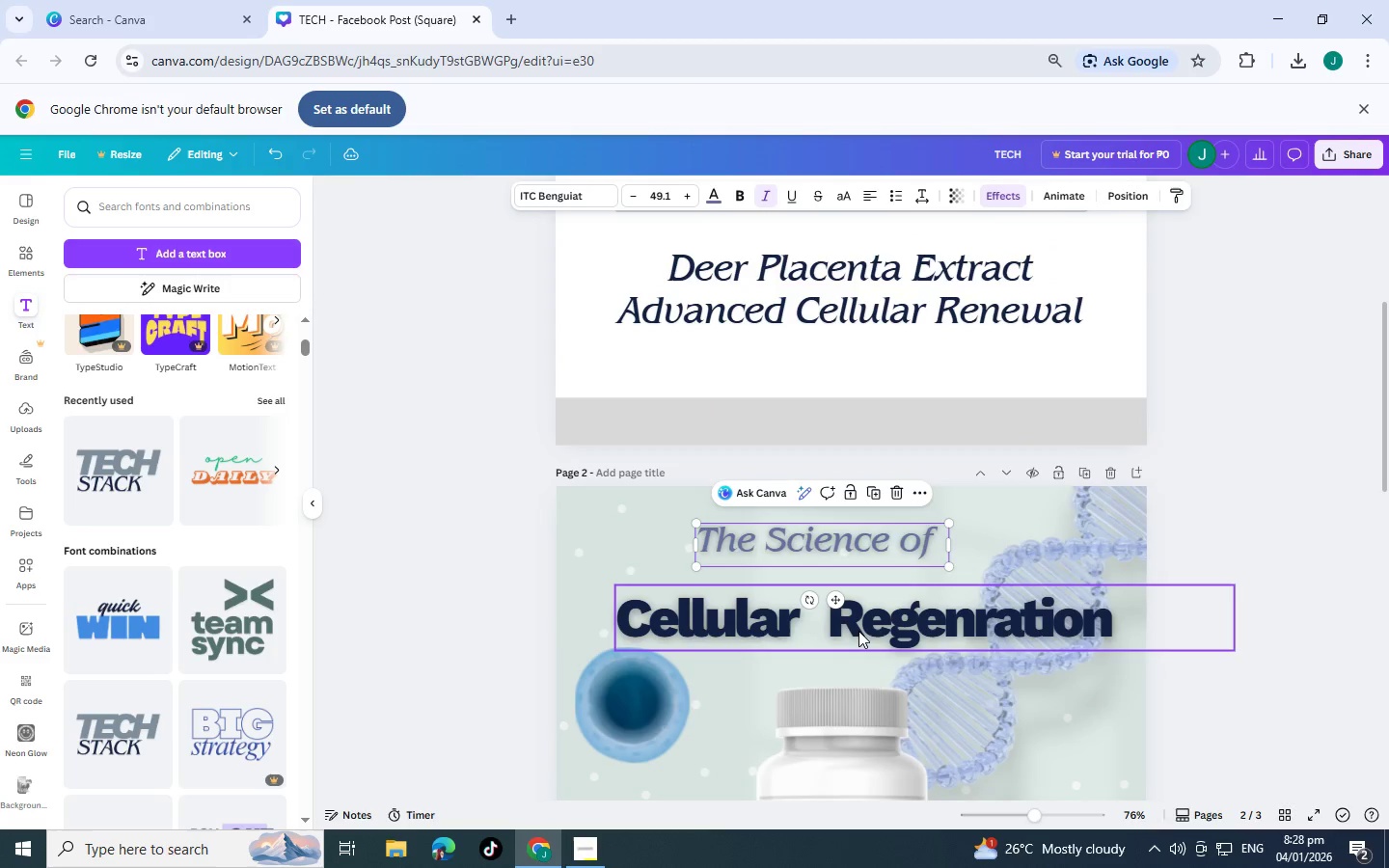 
left_click_drag(start_coordinate=[858, 631], to_coordinate=[856, 596])
 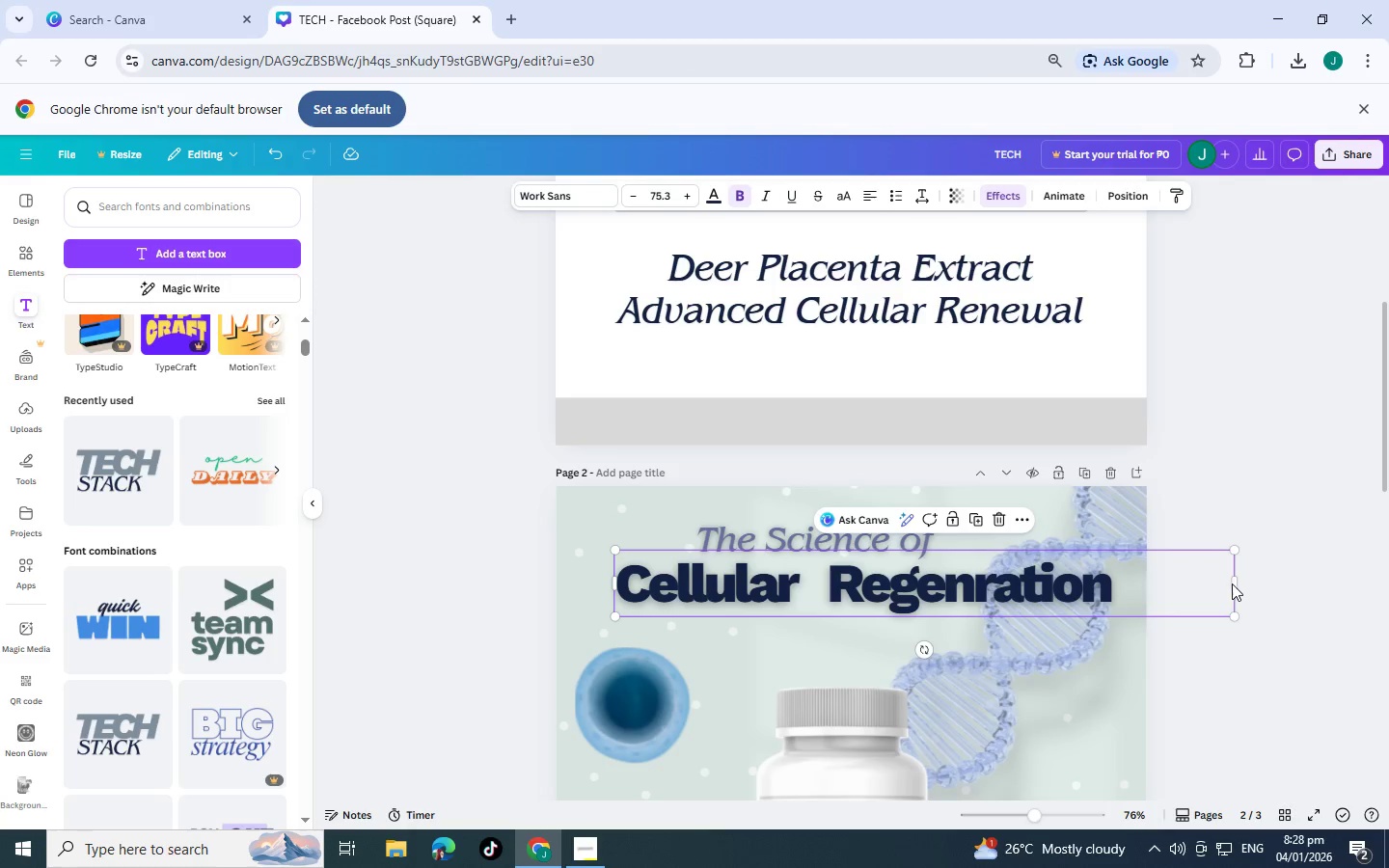 
left_click_drag(start_coordinate=[1239, 585], to_coordinate=[1133, 585])
 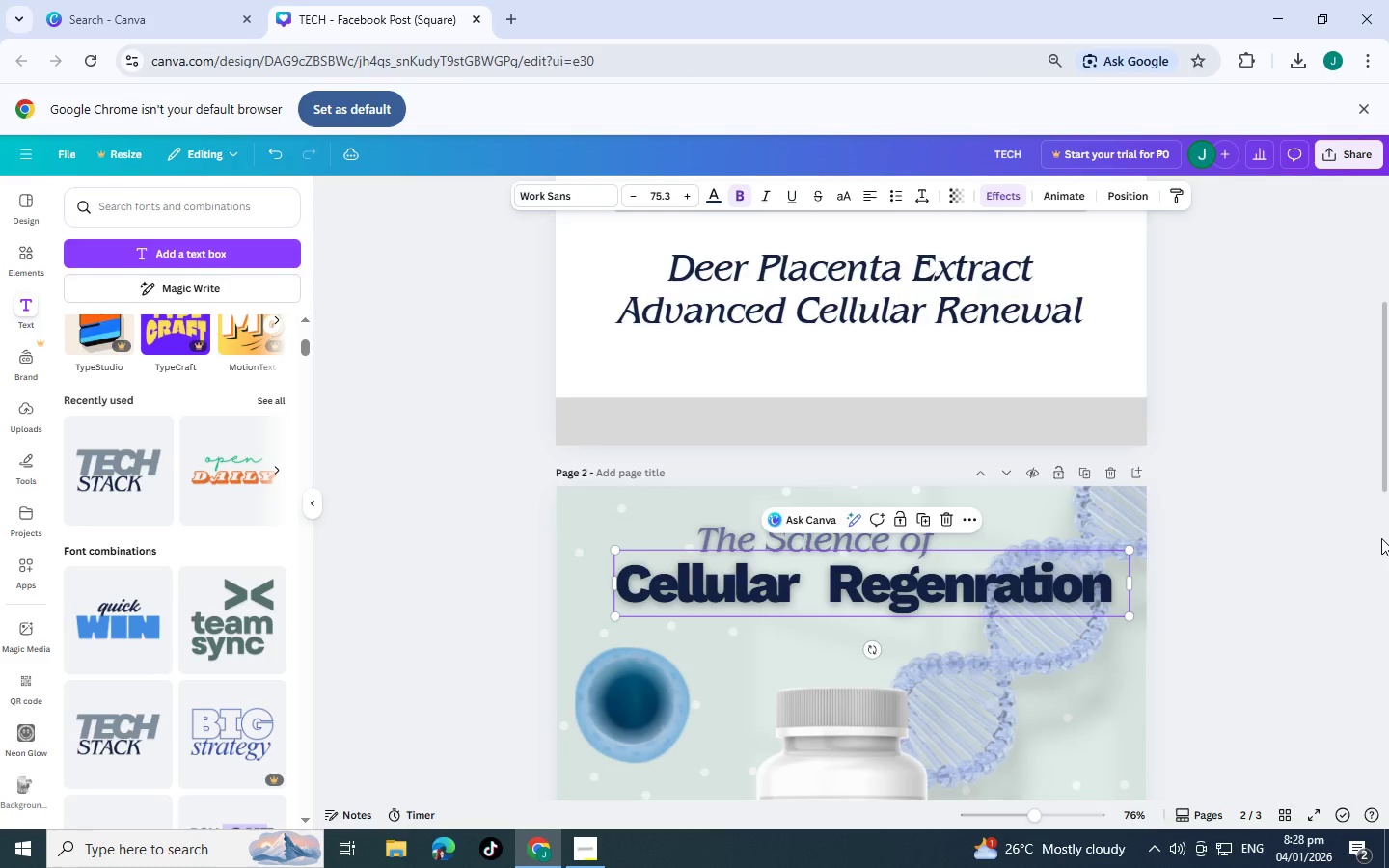 
left_click([1381, 538])
 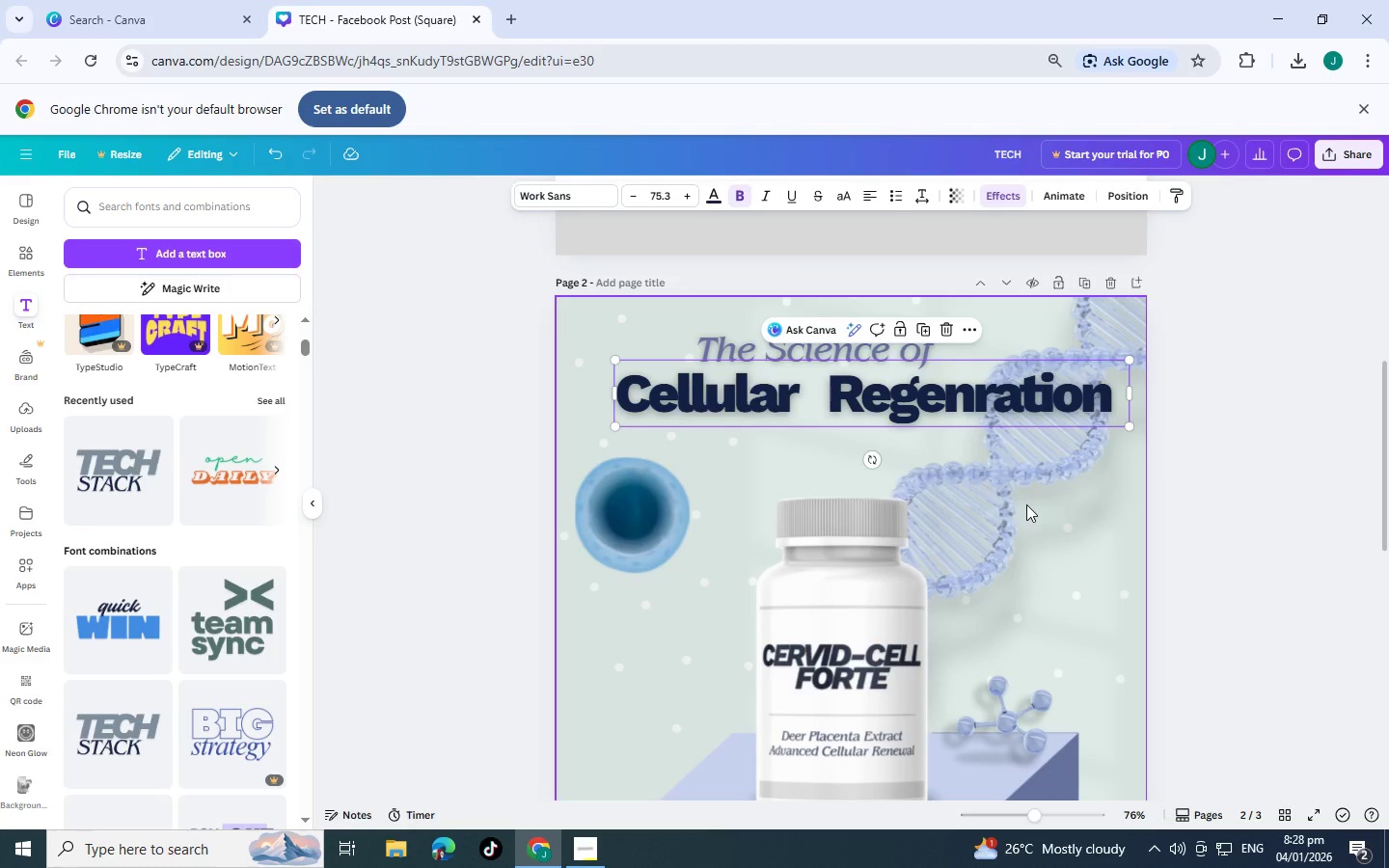 
left_click([1202, 432])
 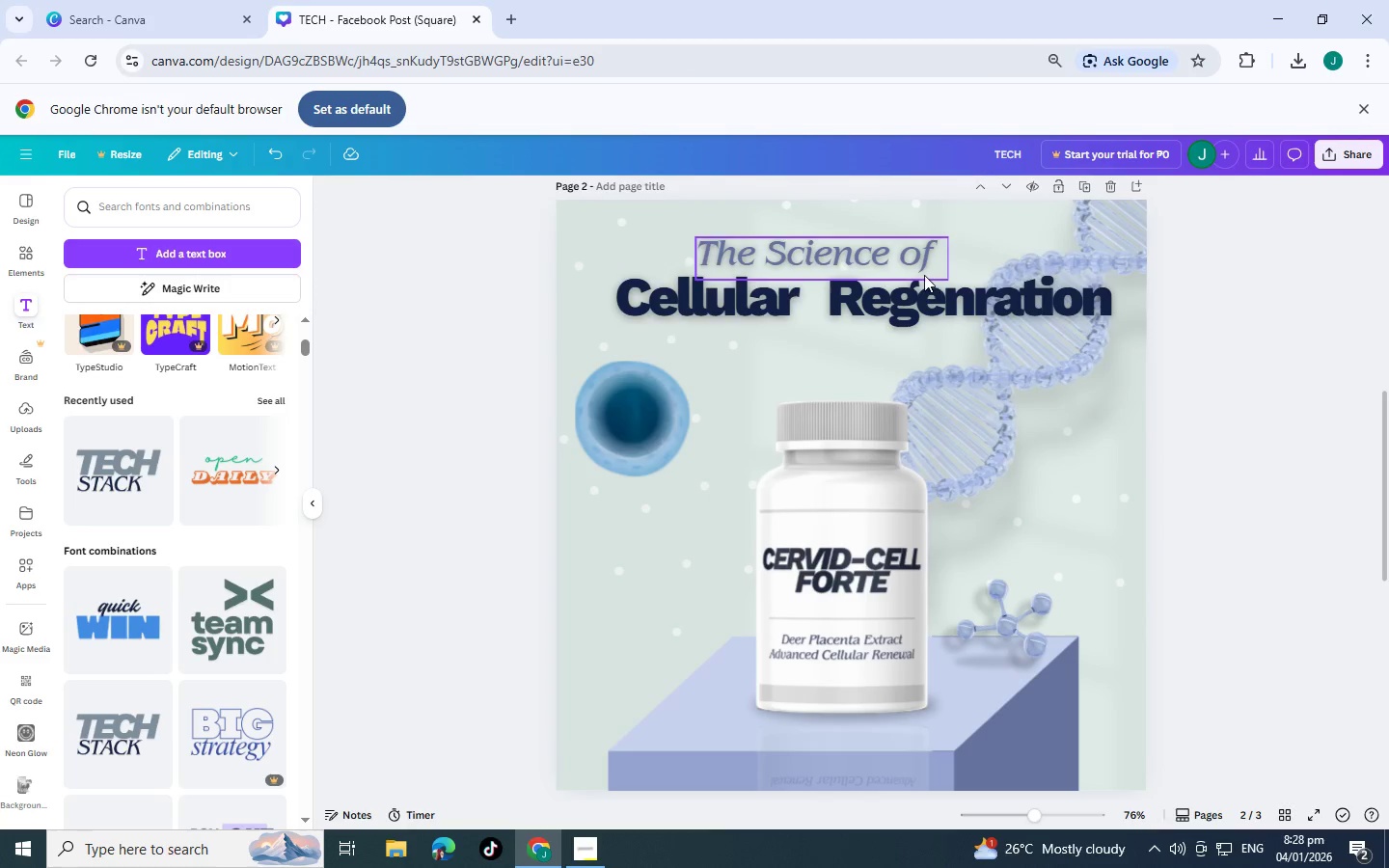 
scroll: coordinate [1121, 478], scroll_direction: down, amount: 1.0
 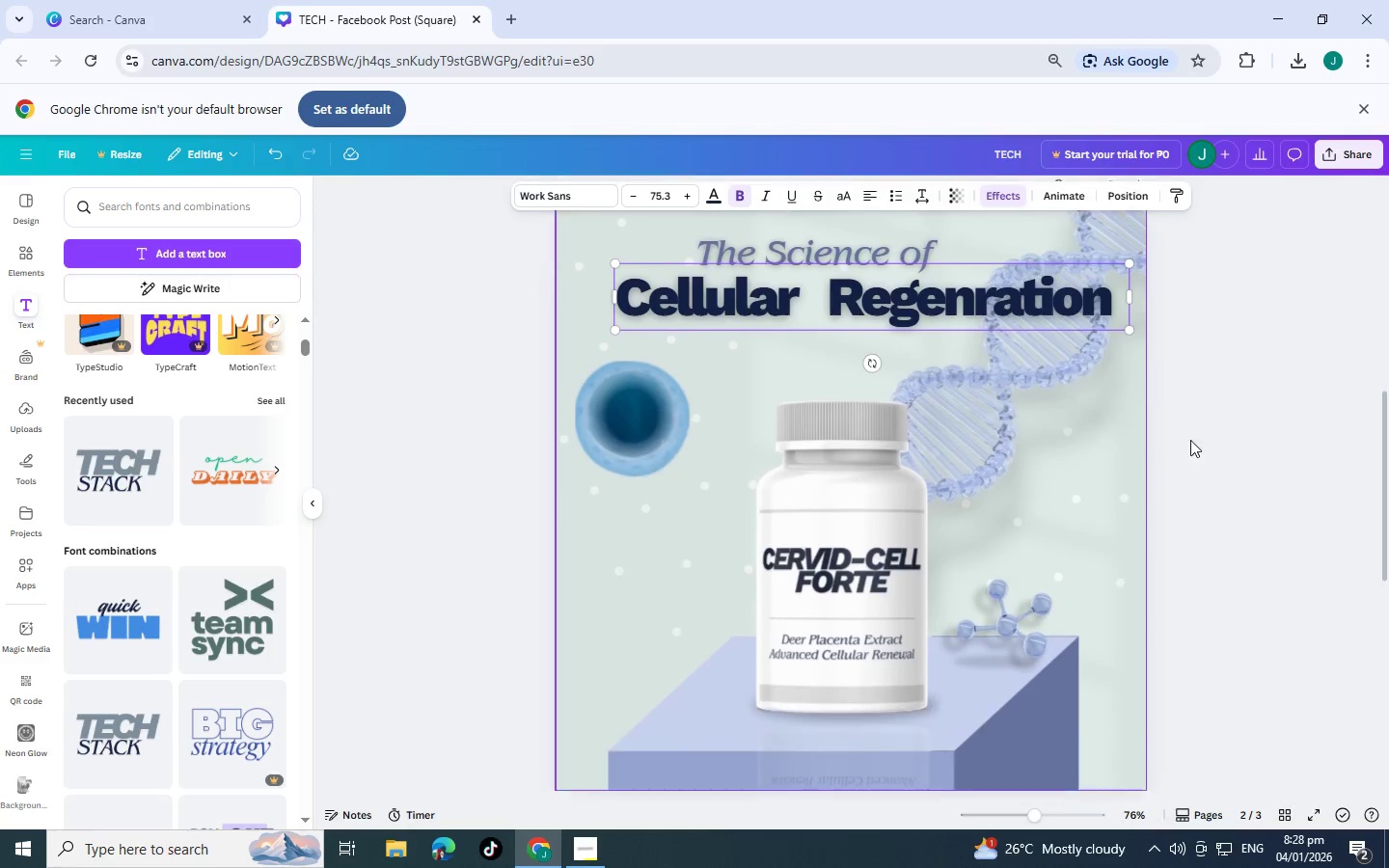 
left_click_drag(start_coordinate=[925, 298], to_coordinate=[908, 298])
 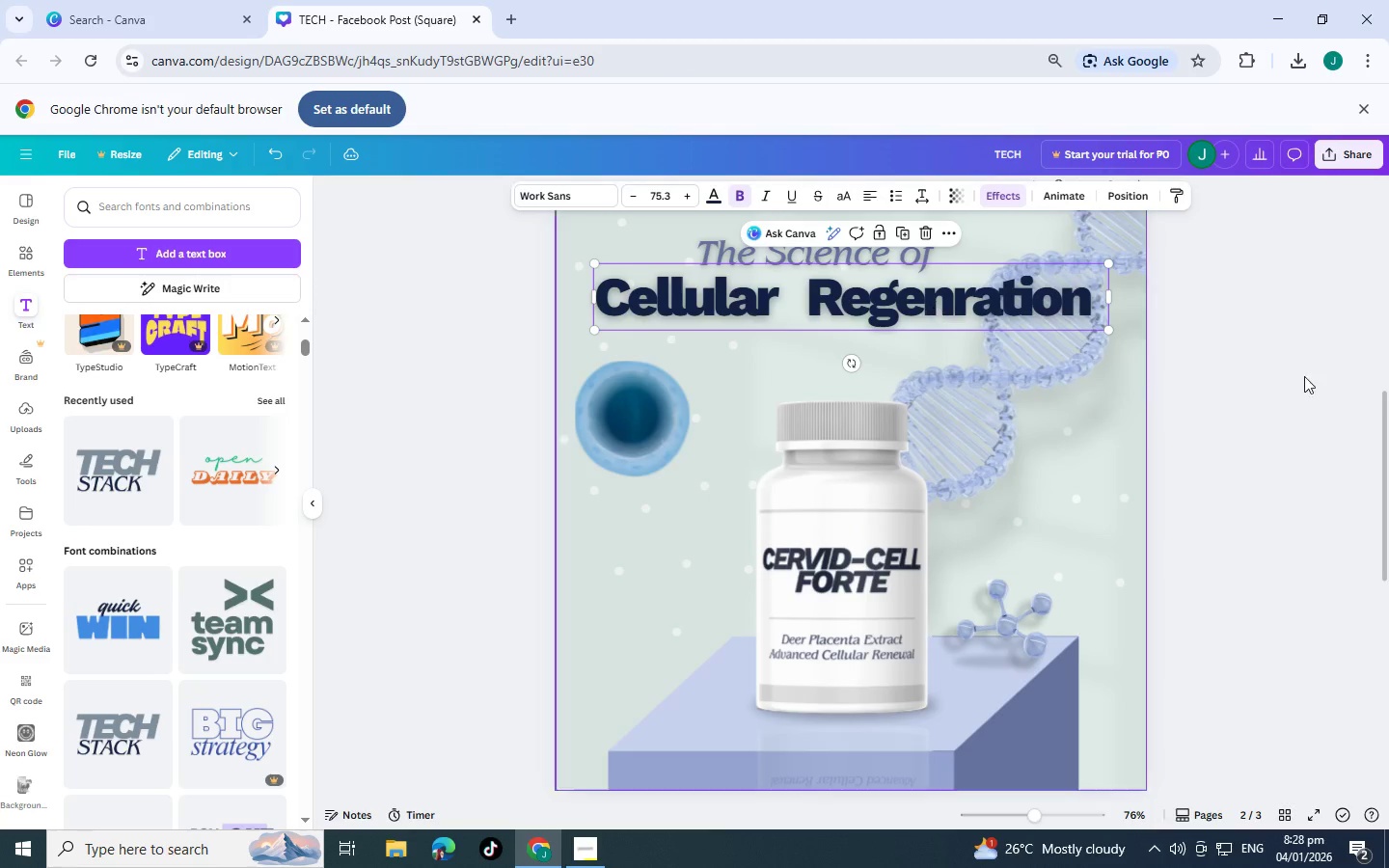 
left_click([1316, 378])
 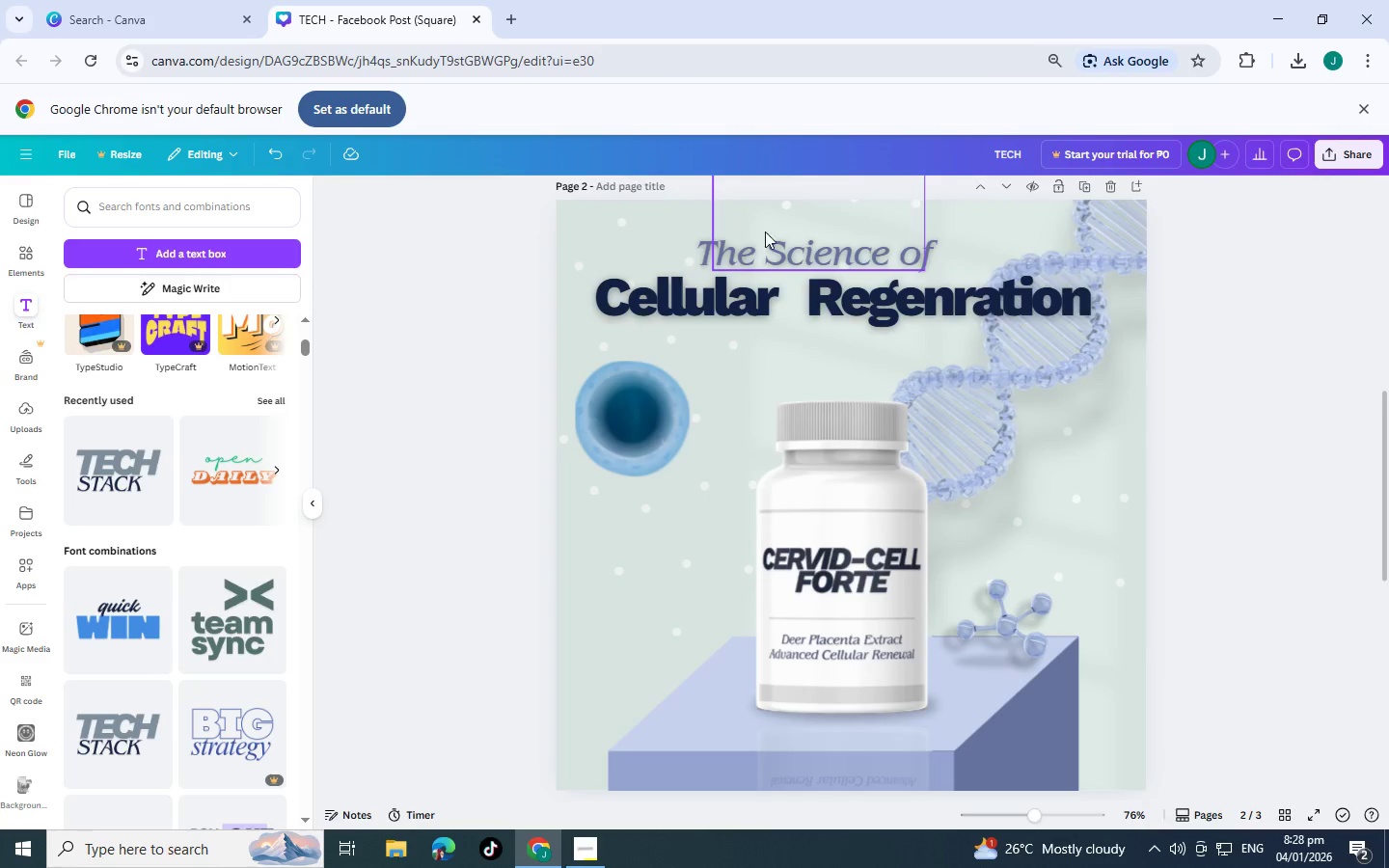 
left_click_drag(start_coordinate=[781, 242], to_coordinate=[815, 243])
 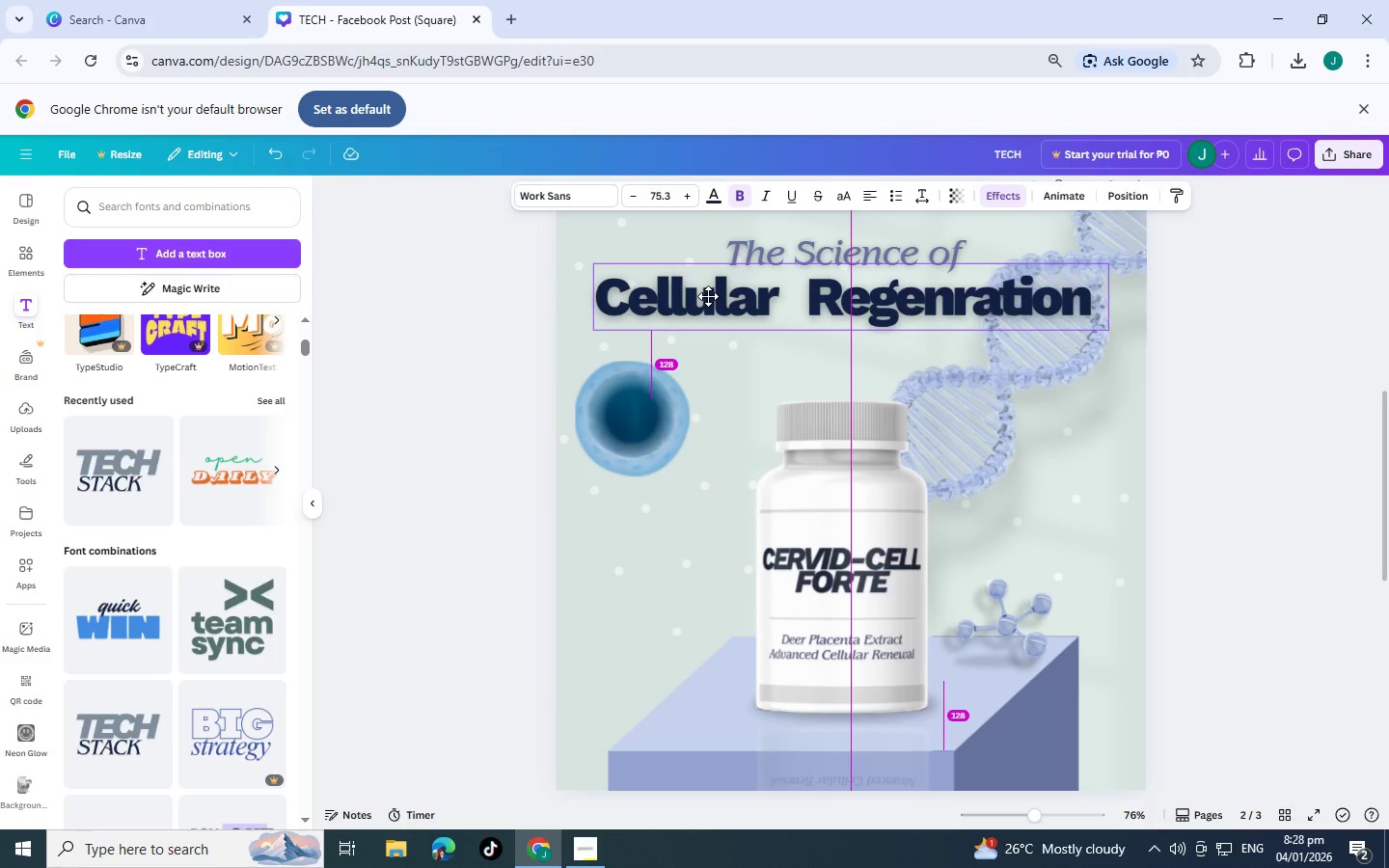 
scroll: coordinate [1195, 440], scroll_direction: down, amount: 2.0
 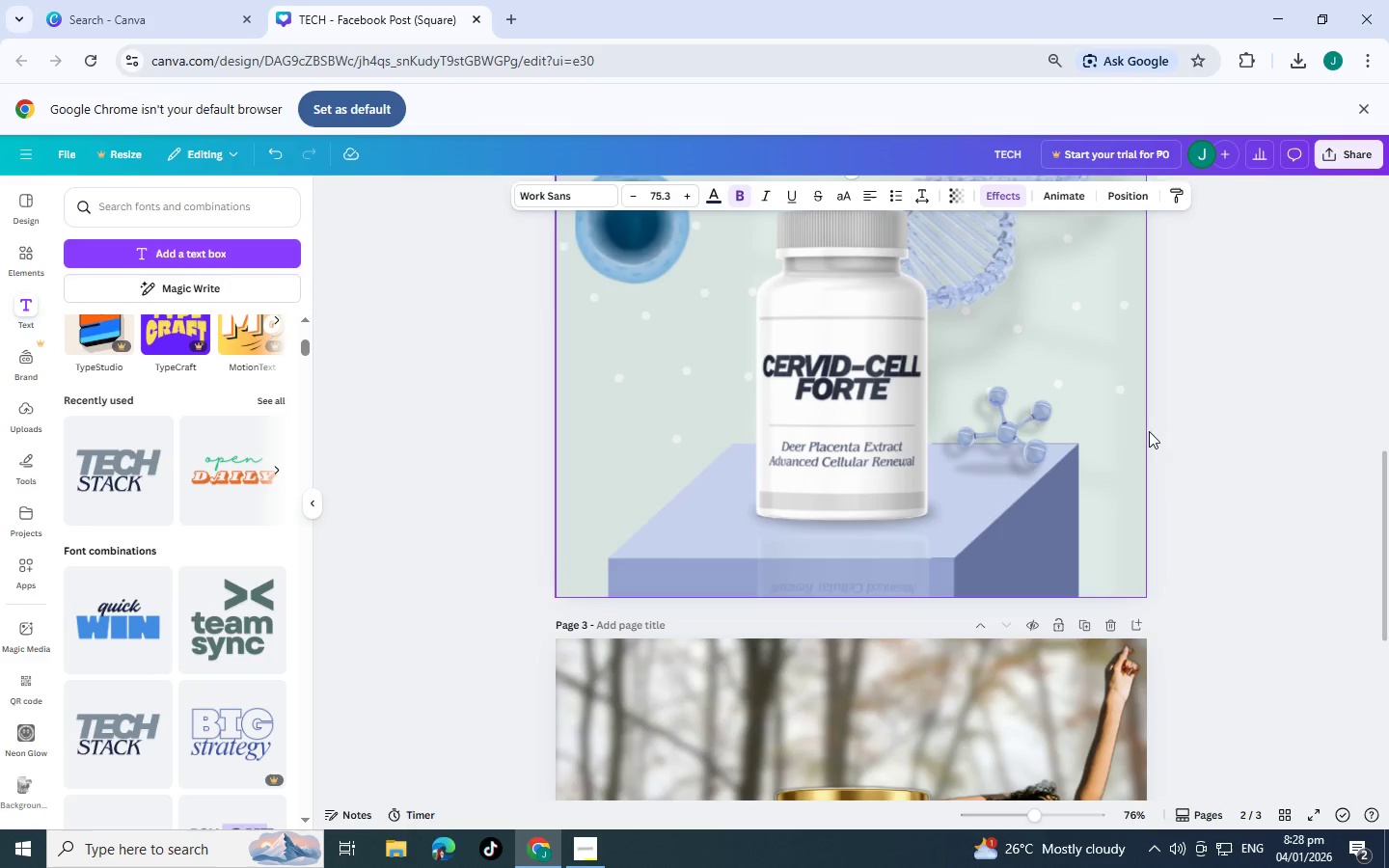 
scroll: coordinate [1165, 436], scroll_direction: up, amount: 1.0
 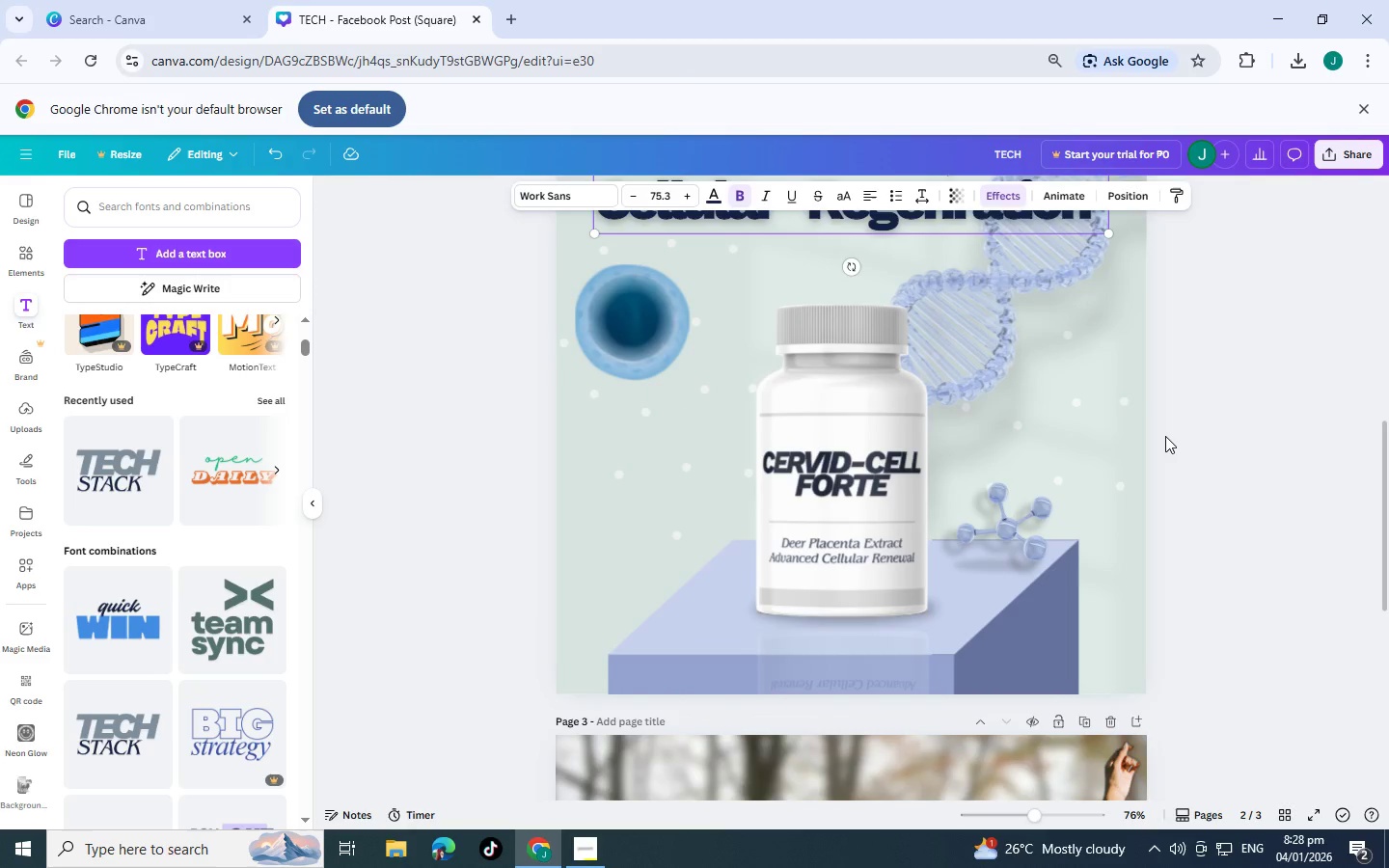 
scroll: coordinate [1165, 436], scroll_direction: down, amount: 2.0
 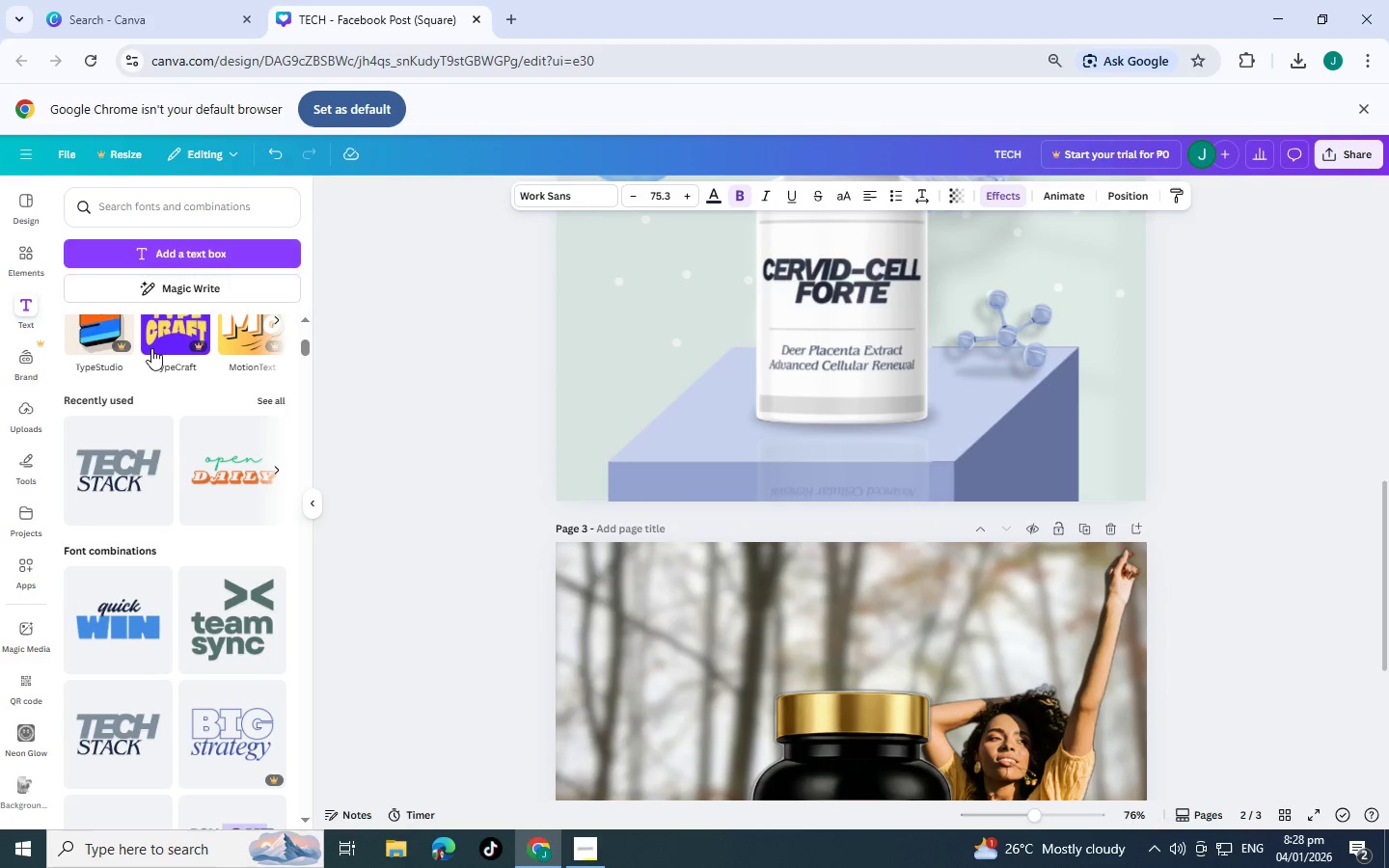 
left_click([27, 262])
 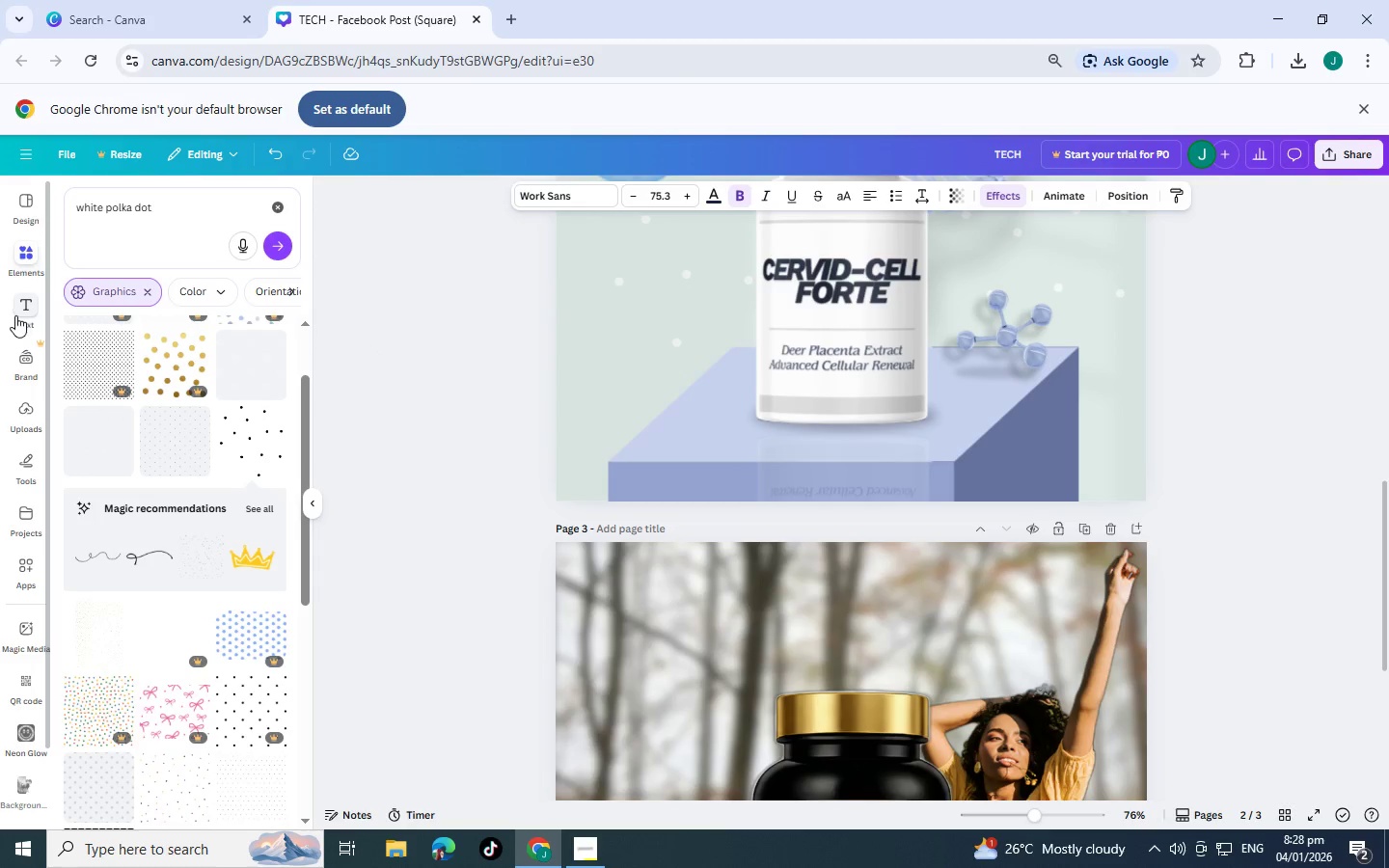 
left_click_drag(start_coordinate=[165, 217], to_coordinate=[0, 176])
 